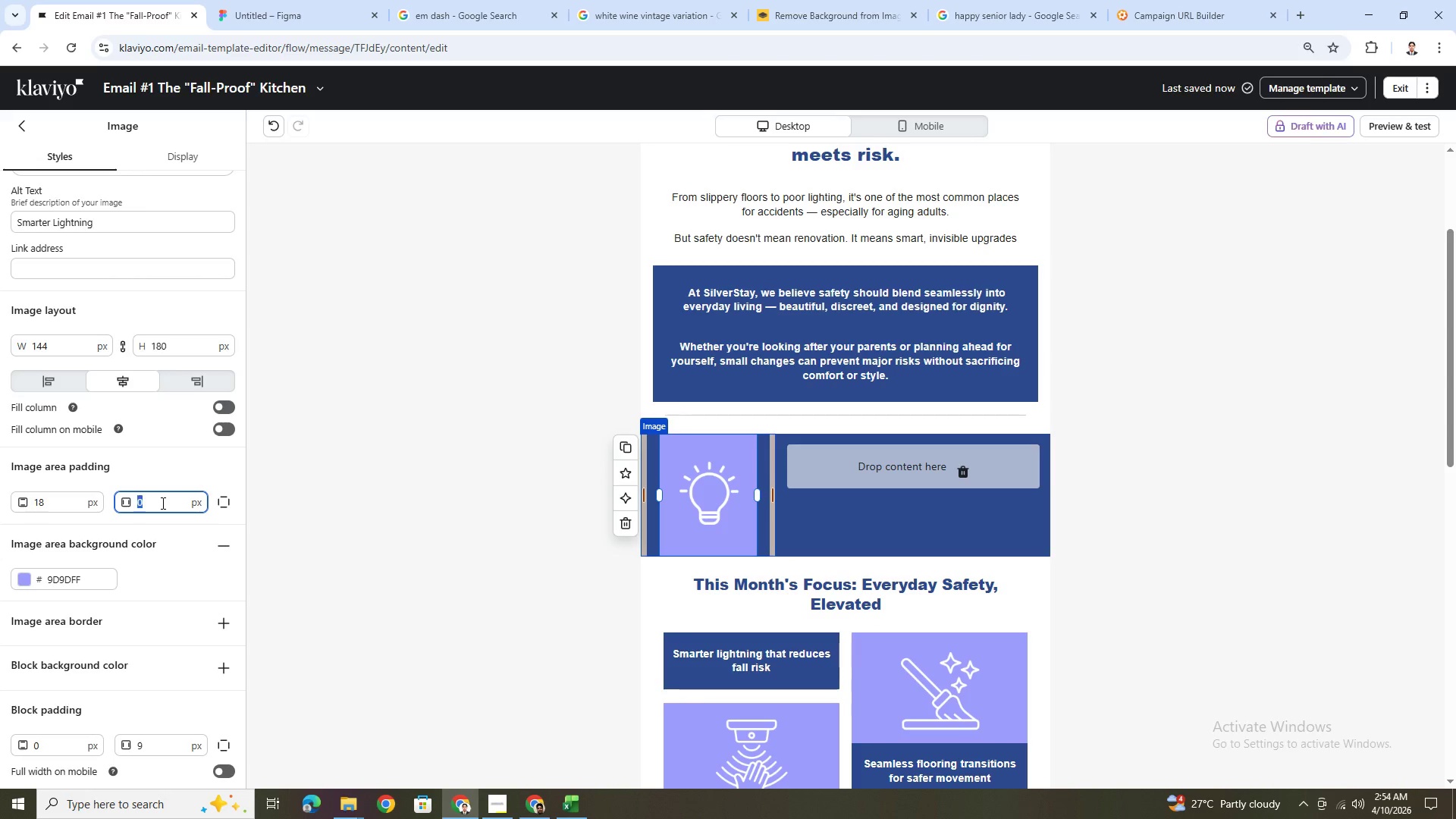 
key(Numpad1)
 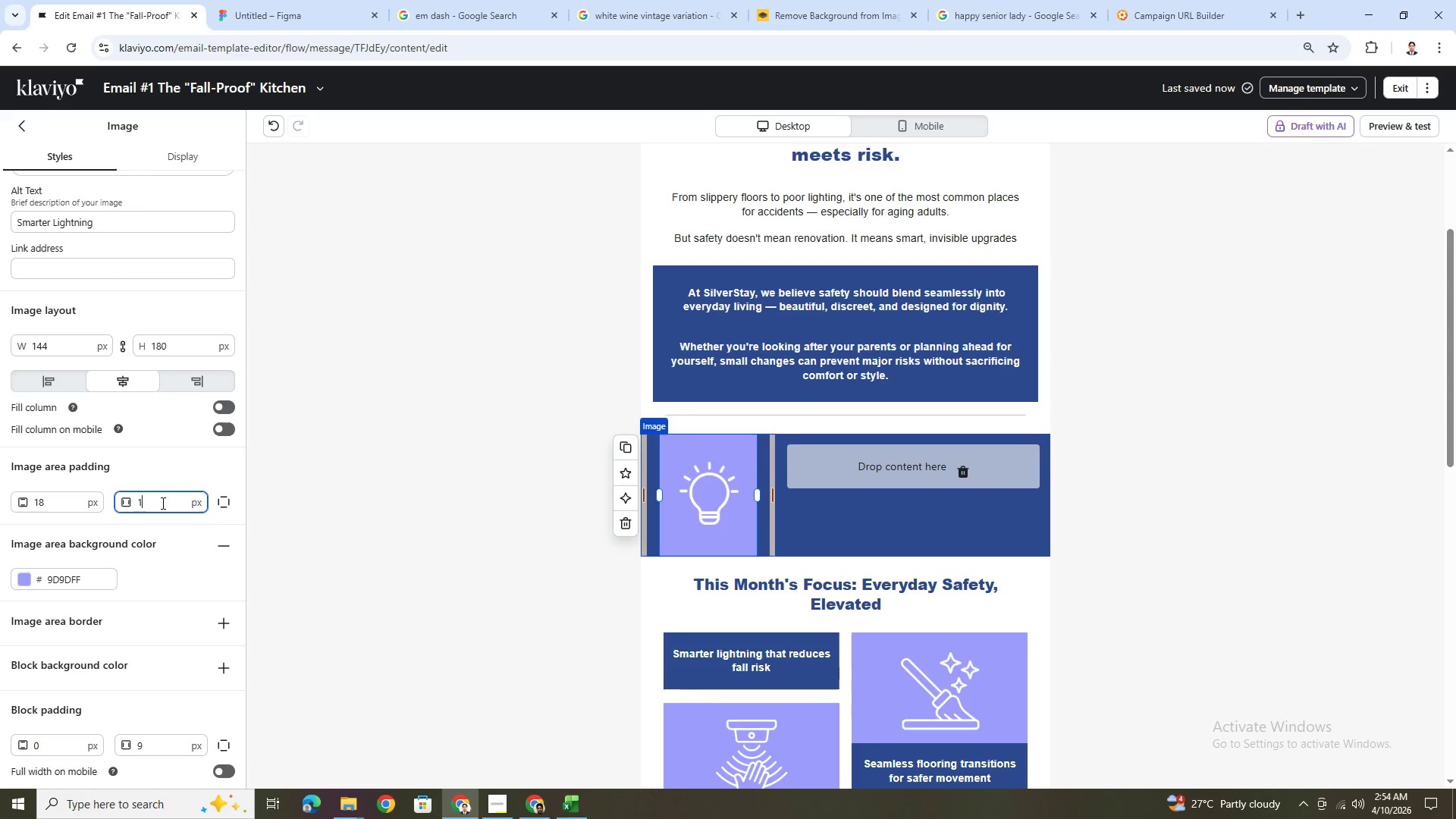 
key(Numpad8)
 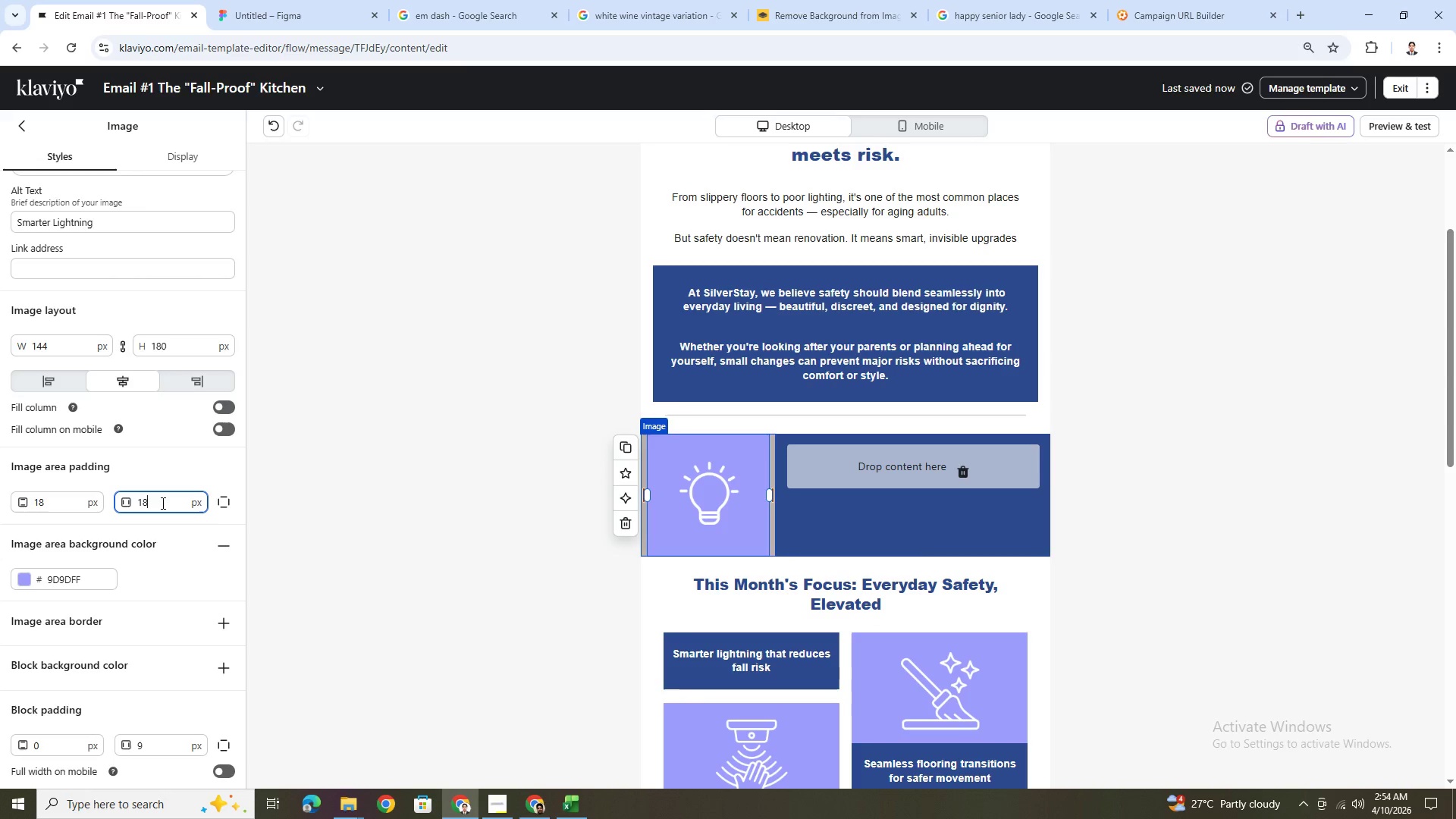 
double_click([162, 503])
 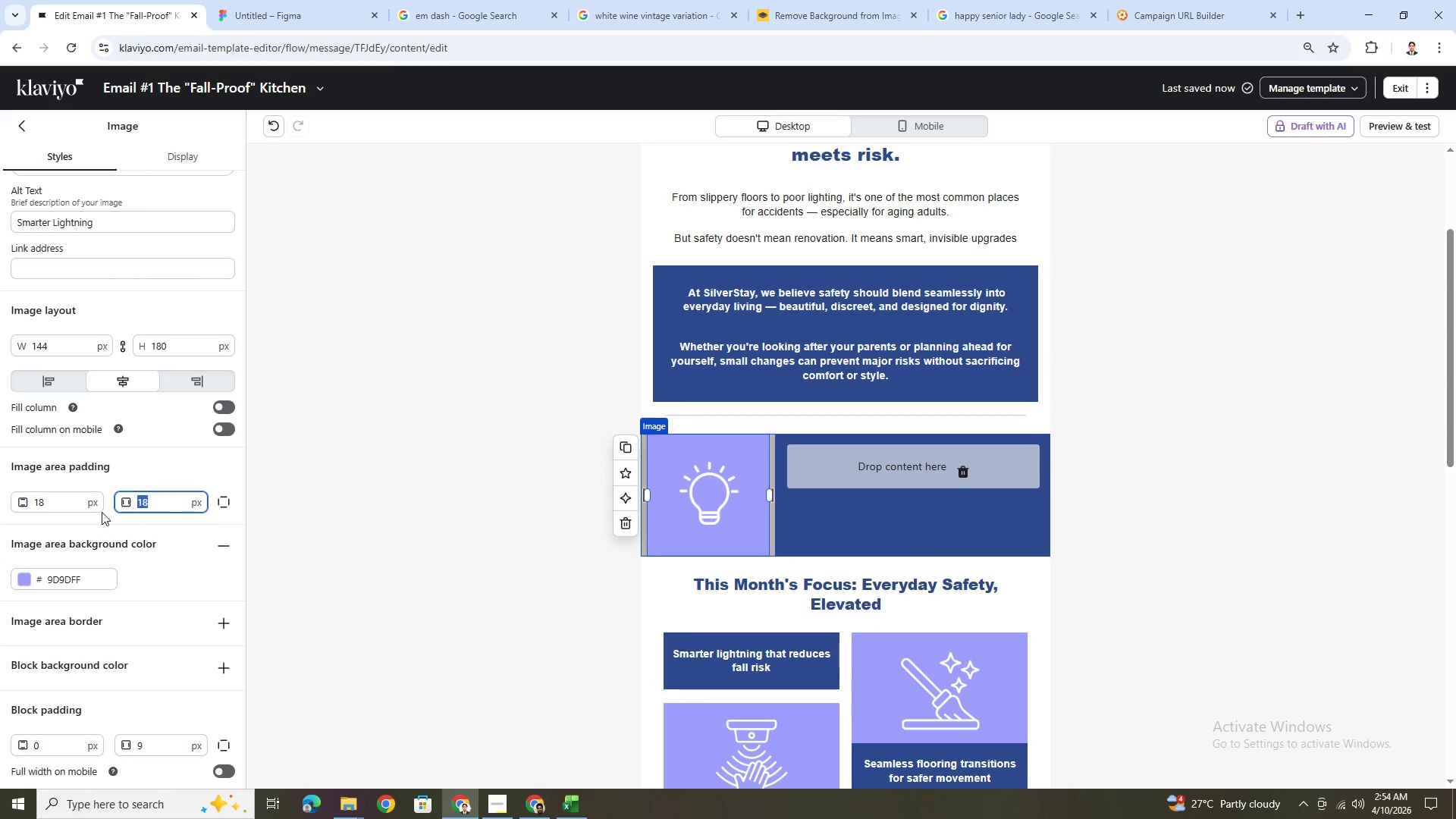 
double_click([76, 509])
 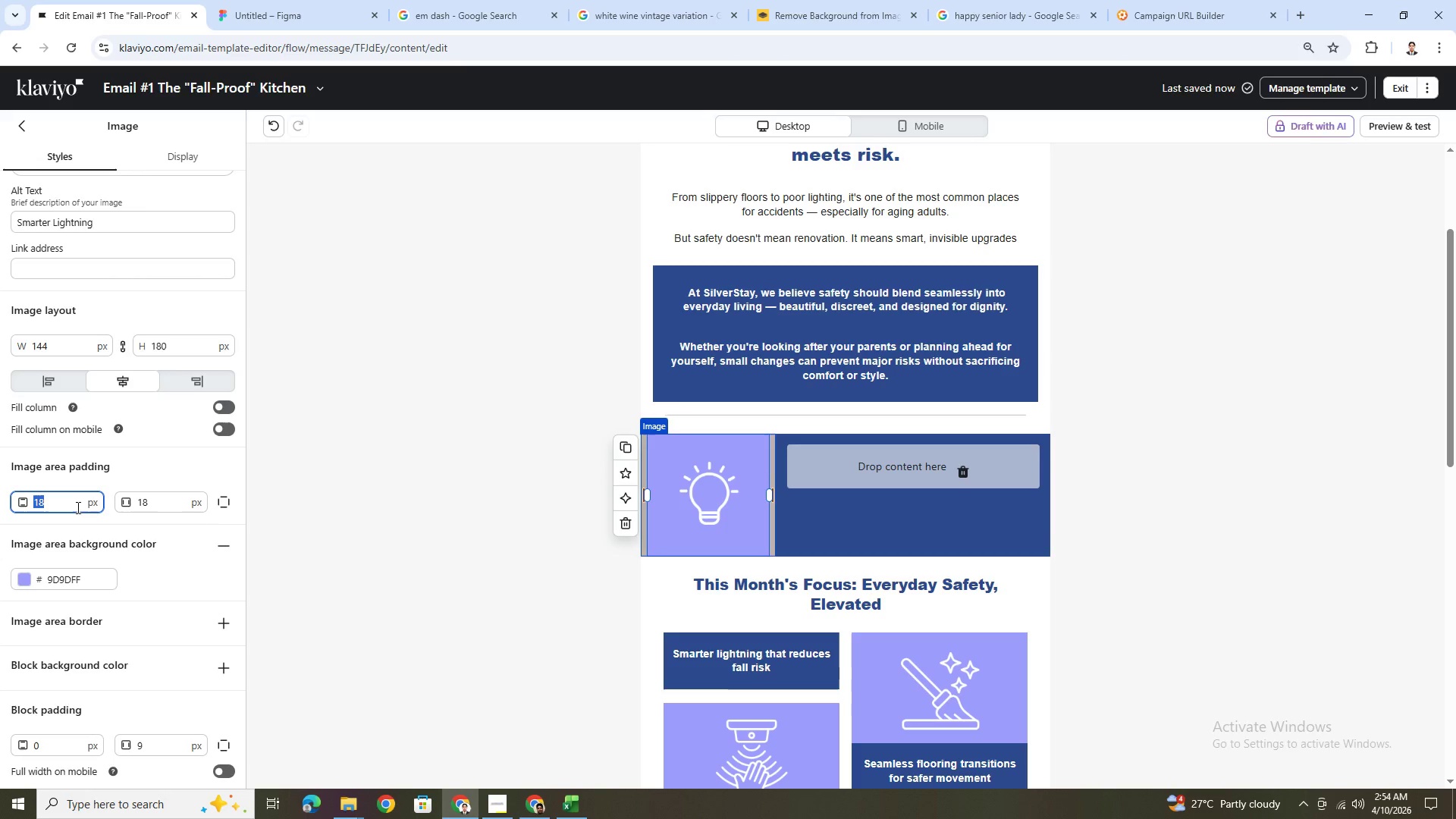 
key(Numpad0)
 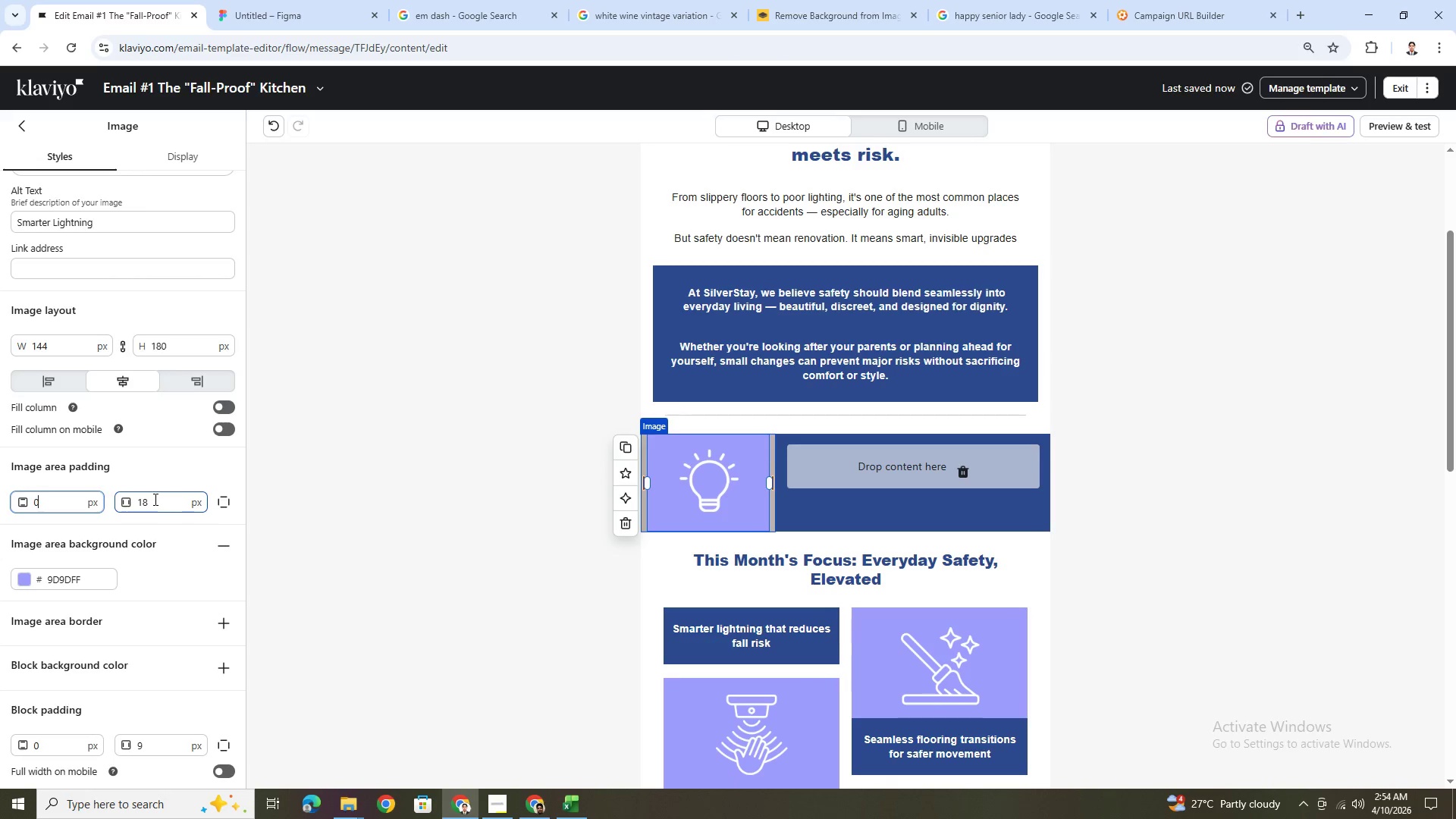 
double_click([154, 499])
 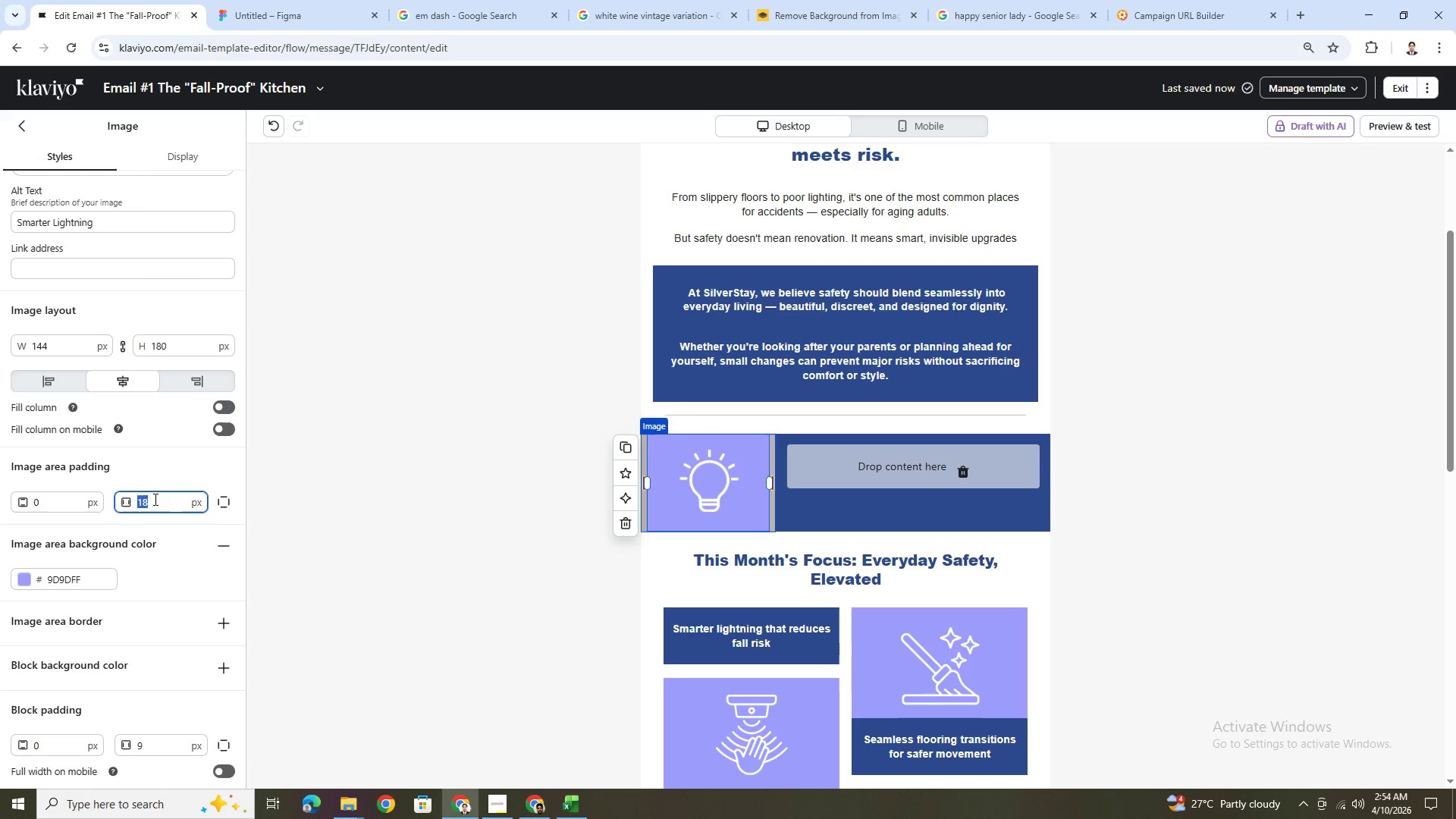 
key(Numpad0)
 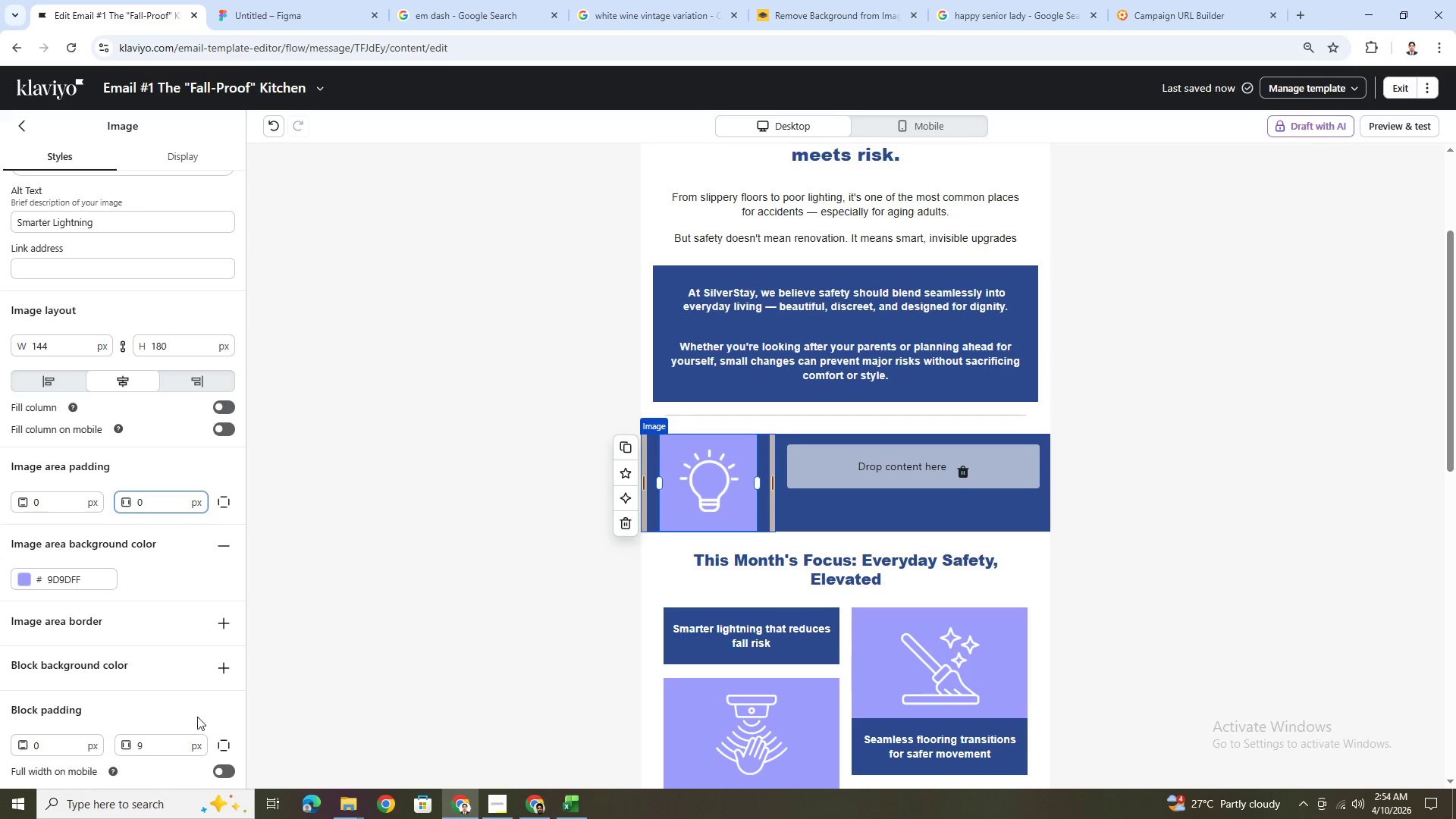 
double_click([61, 745])
 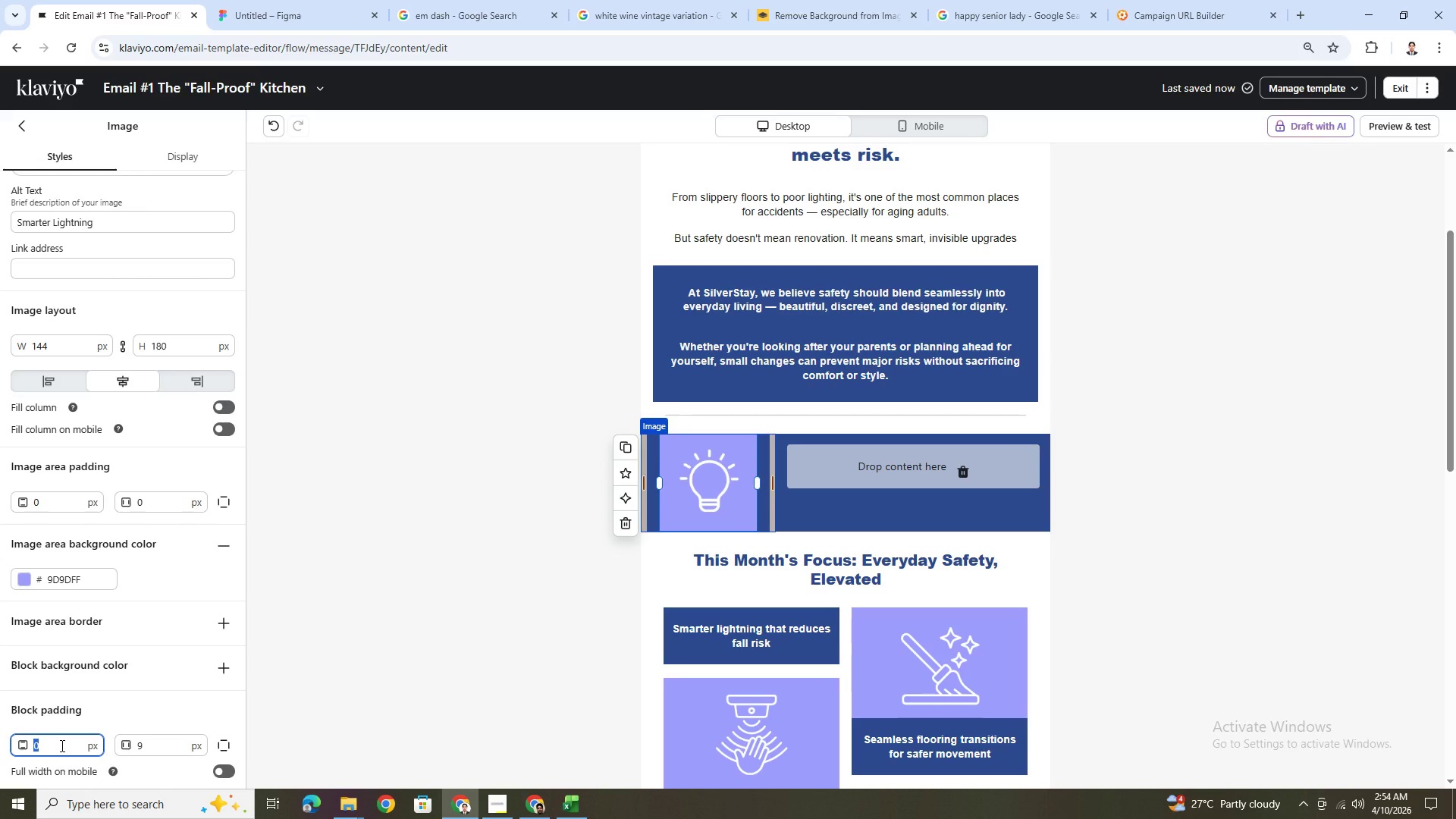 
key(Numpad1)
 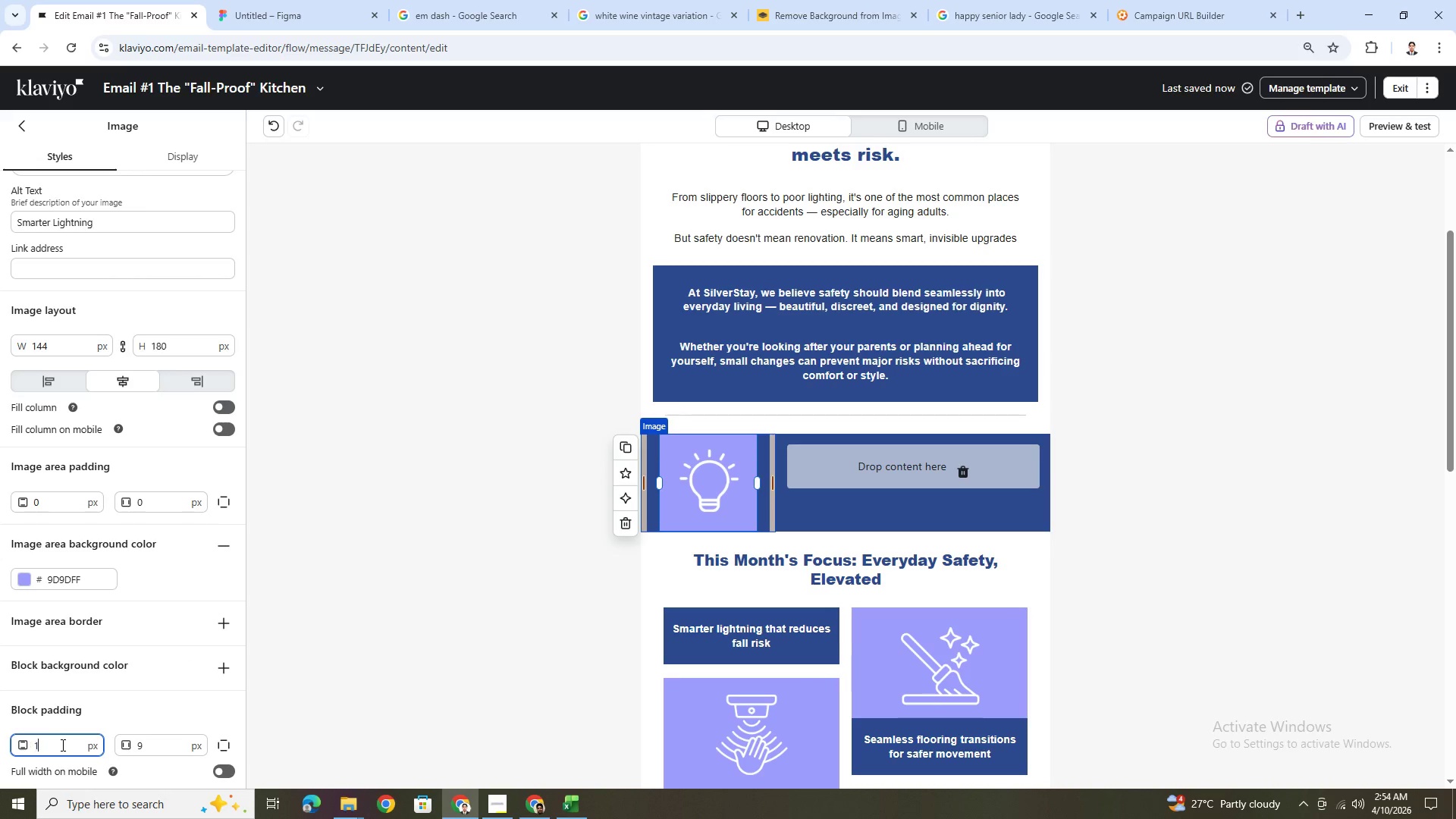 
key(Numpad8)
 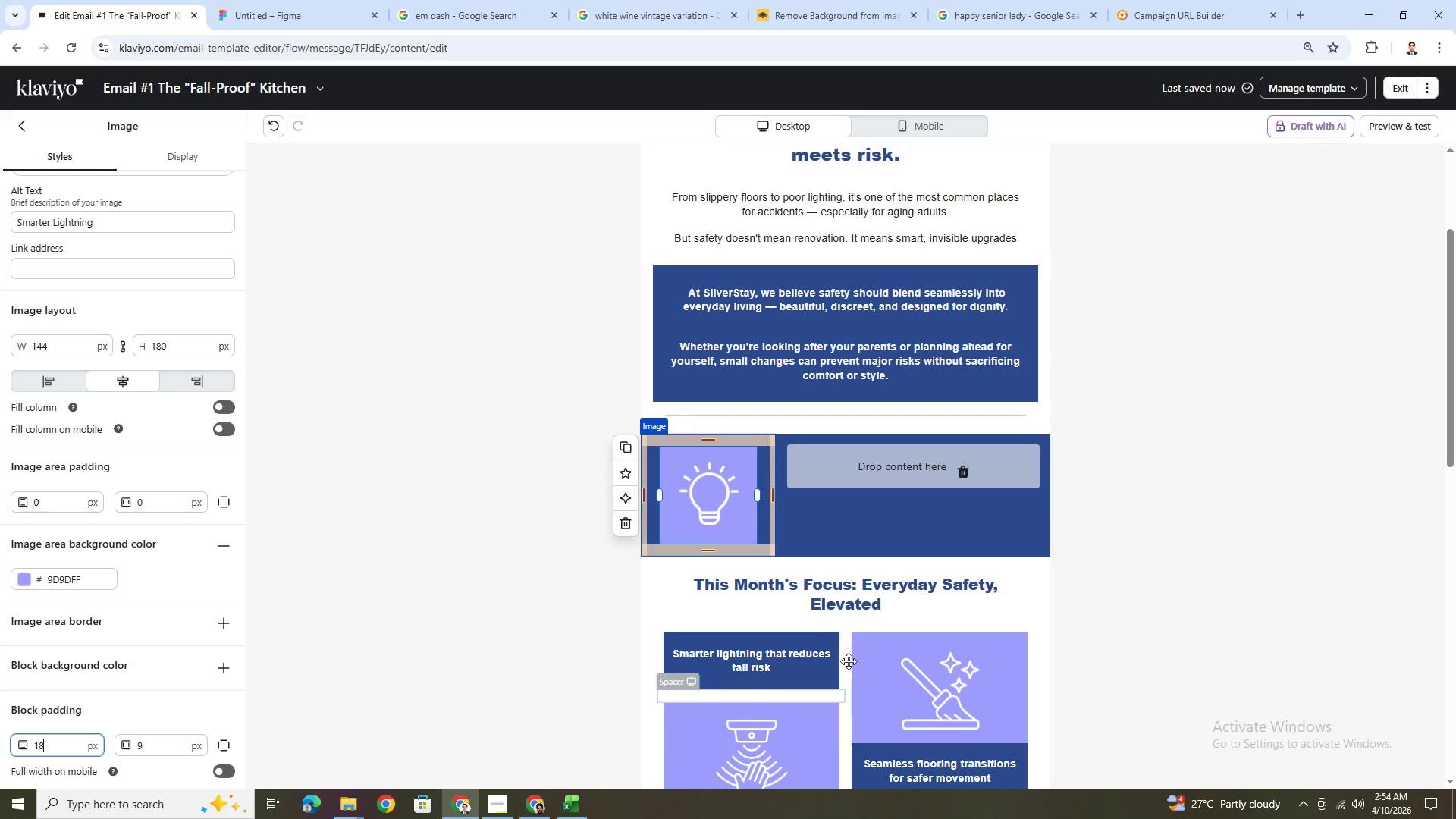 
left_click([983, 516])
 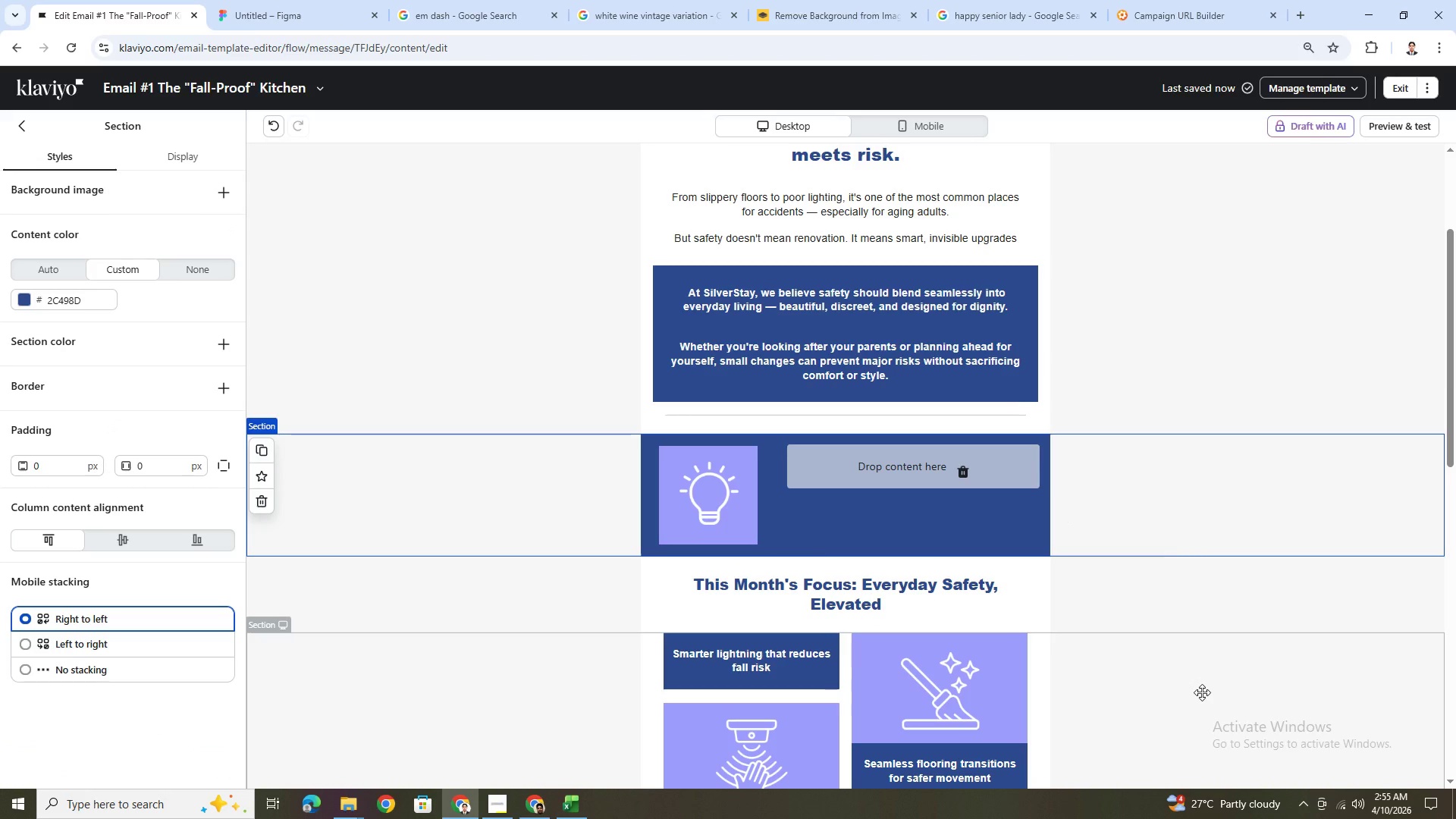 
scroll: coordinate [1194, 693], scroll_direction: up, amount: 2.0
 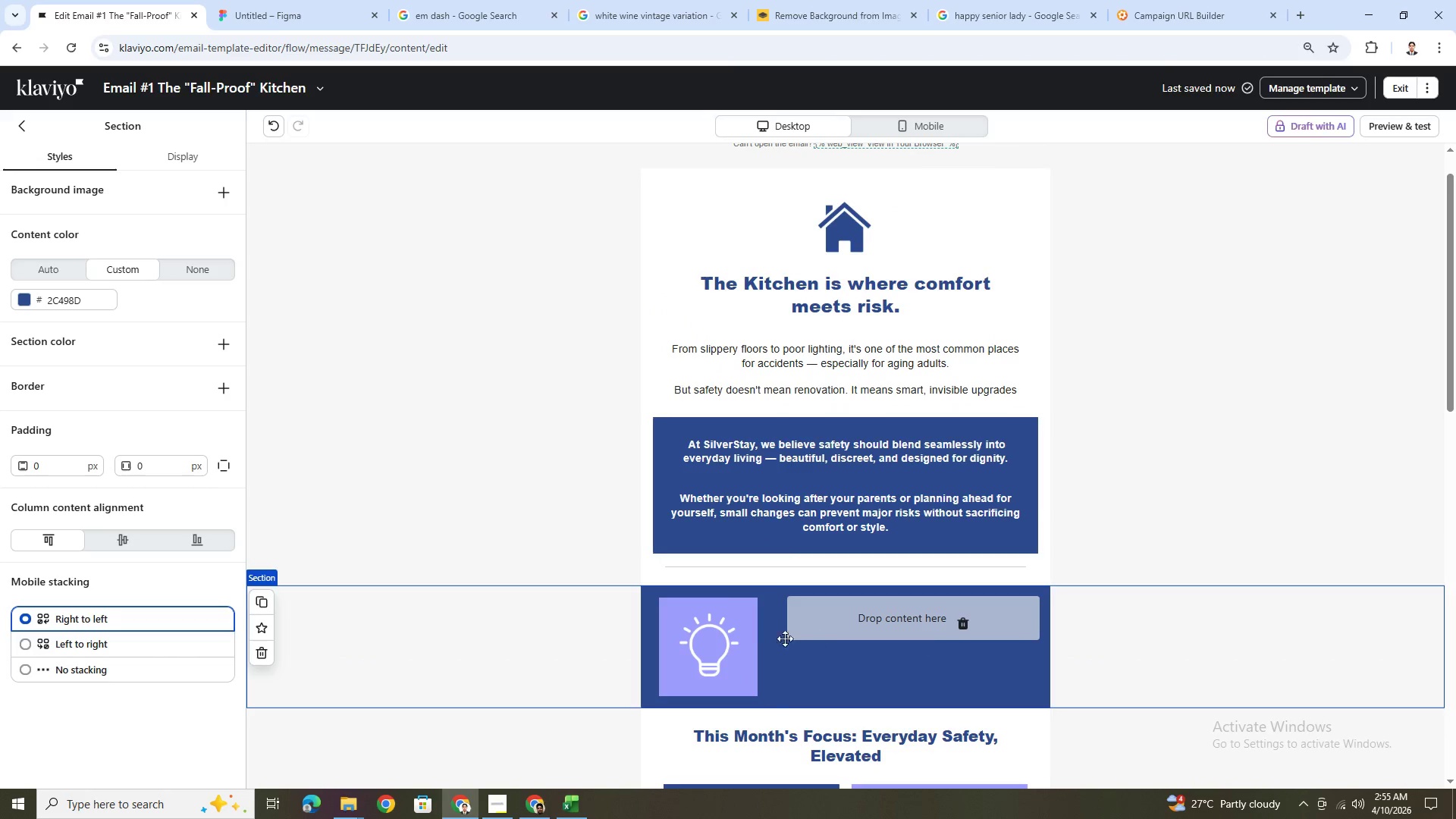 
left_click([689, 629])
 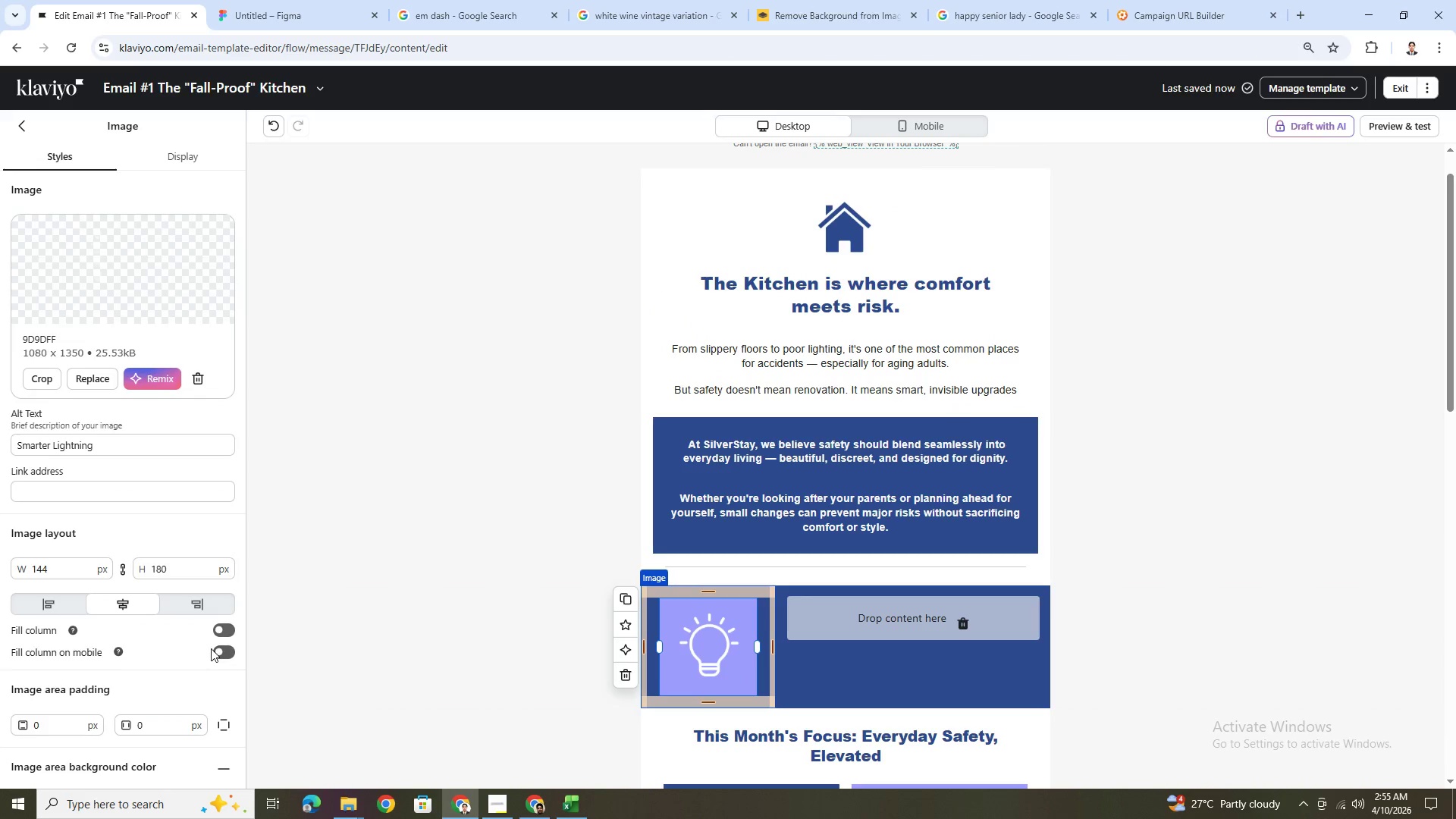 
scroll: coordinate [142, 632], scroll_direction: down, amount: 4.0
 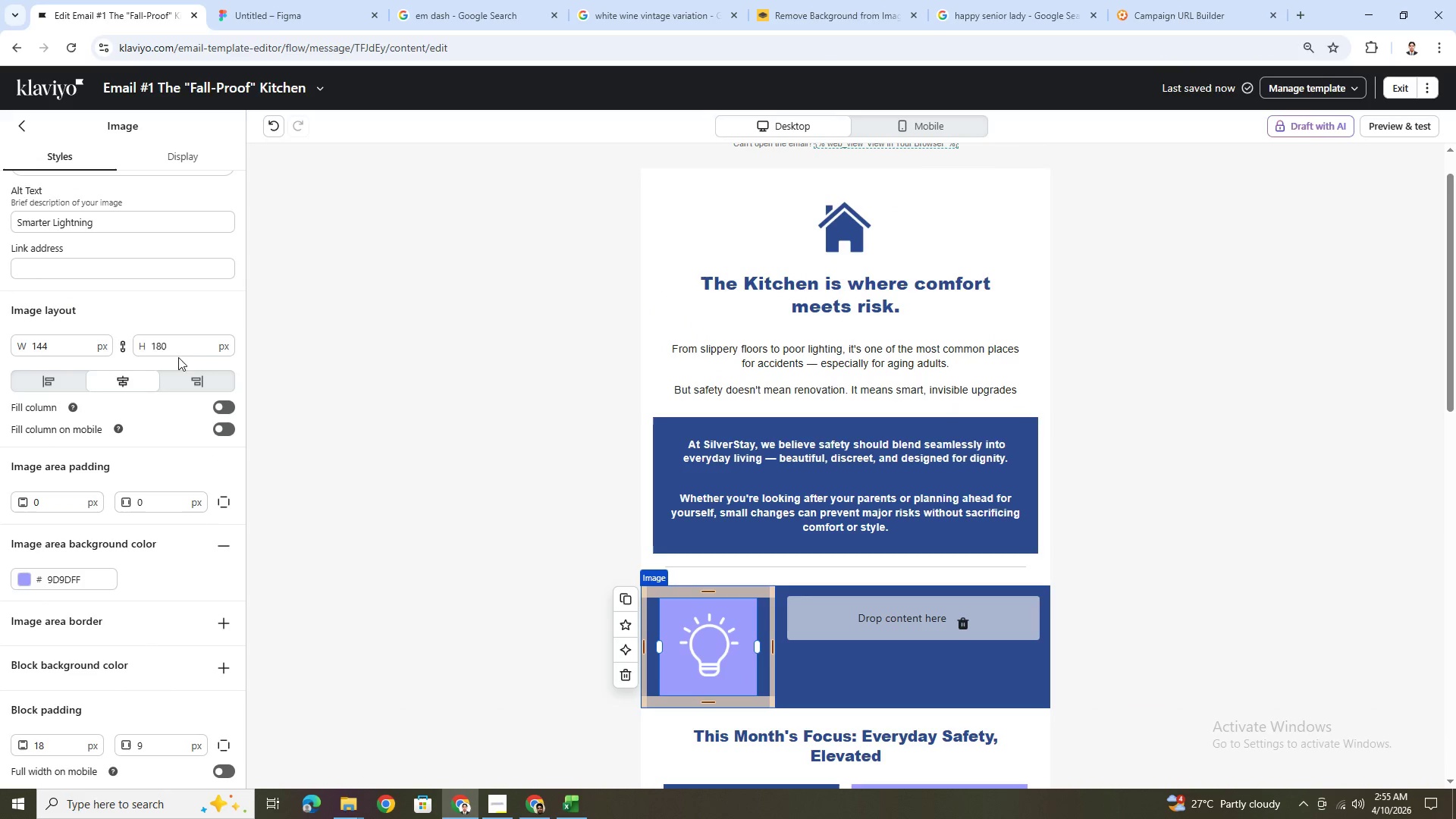 
double_click([178, 348])
 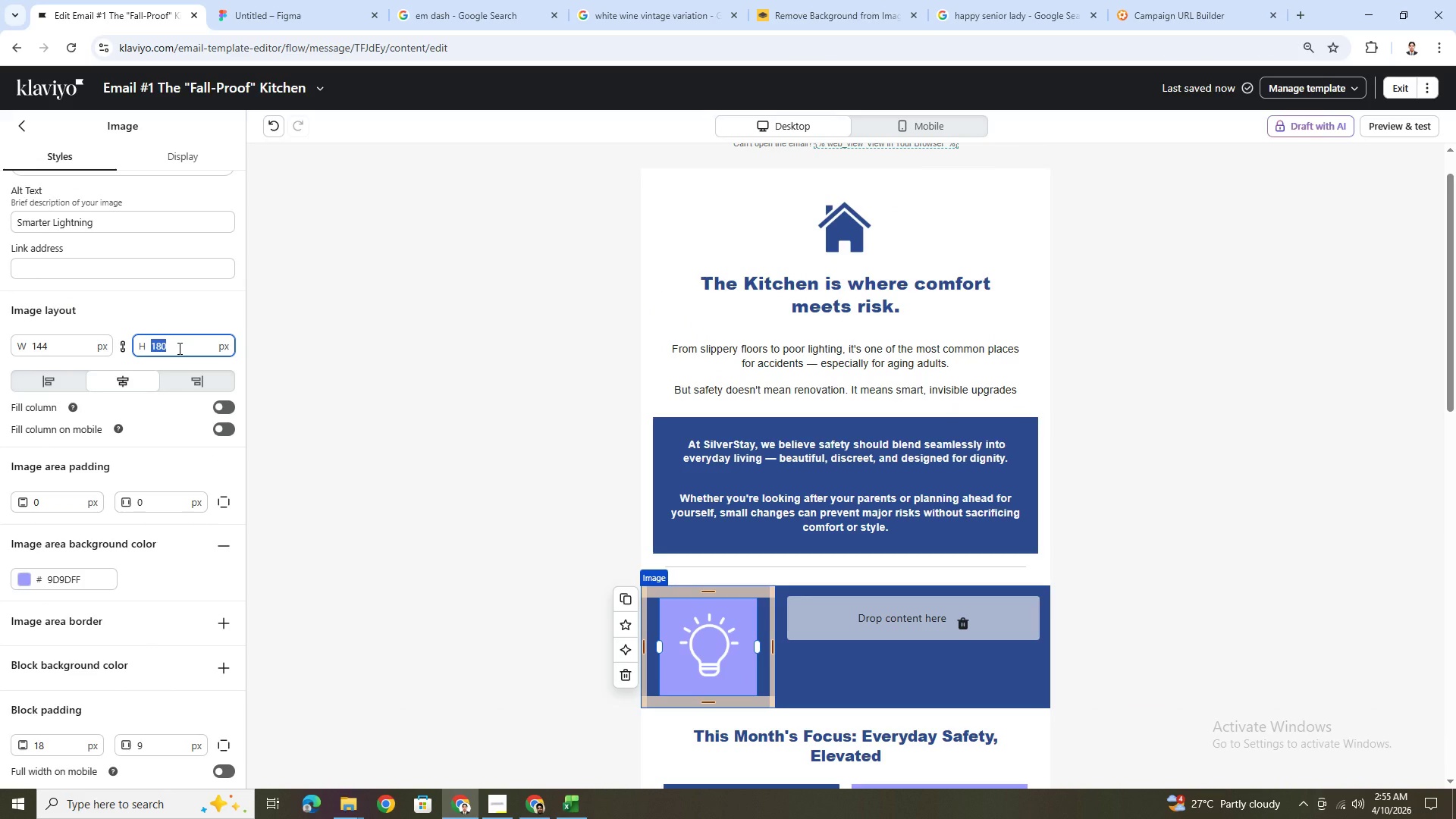 
key(Numpad1)
 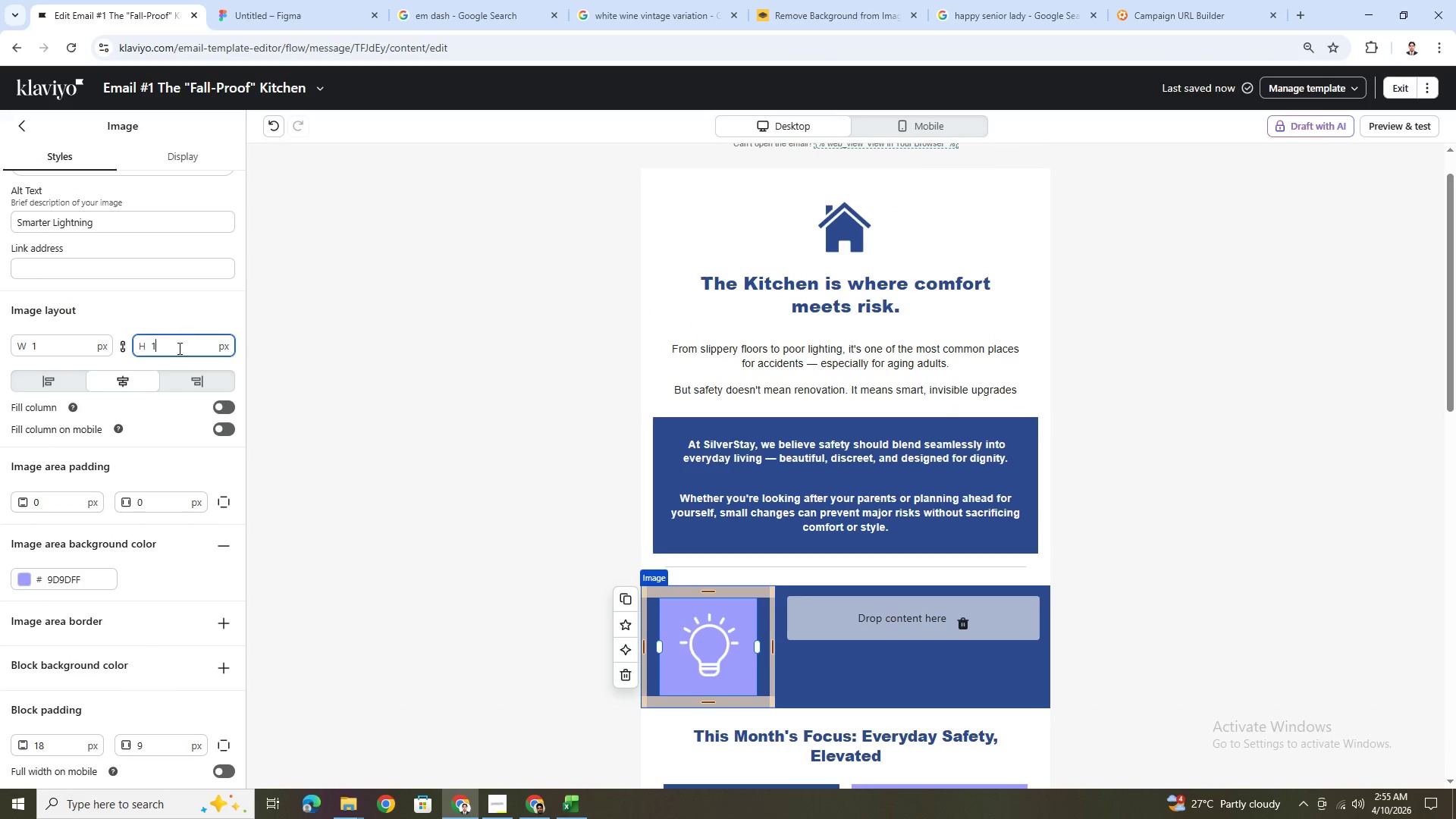 
key(Numpad5)
 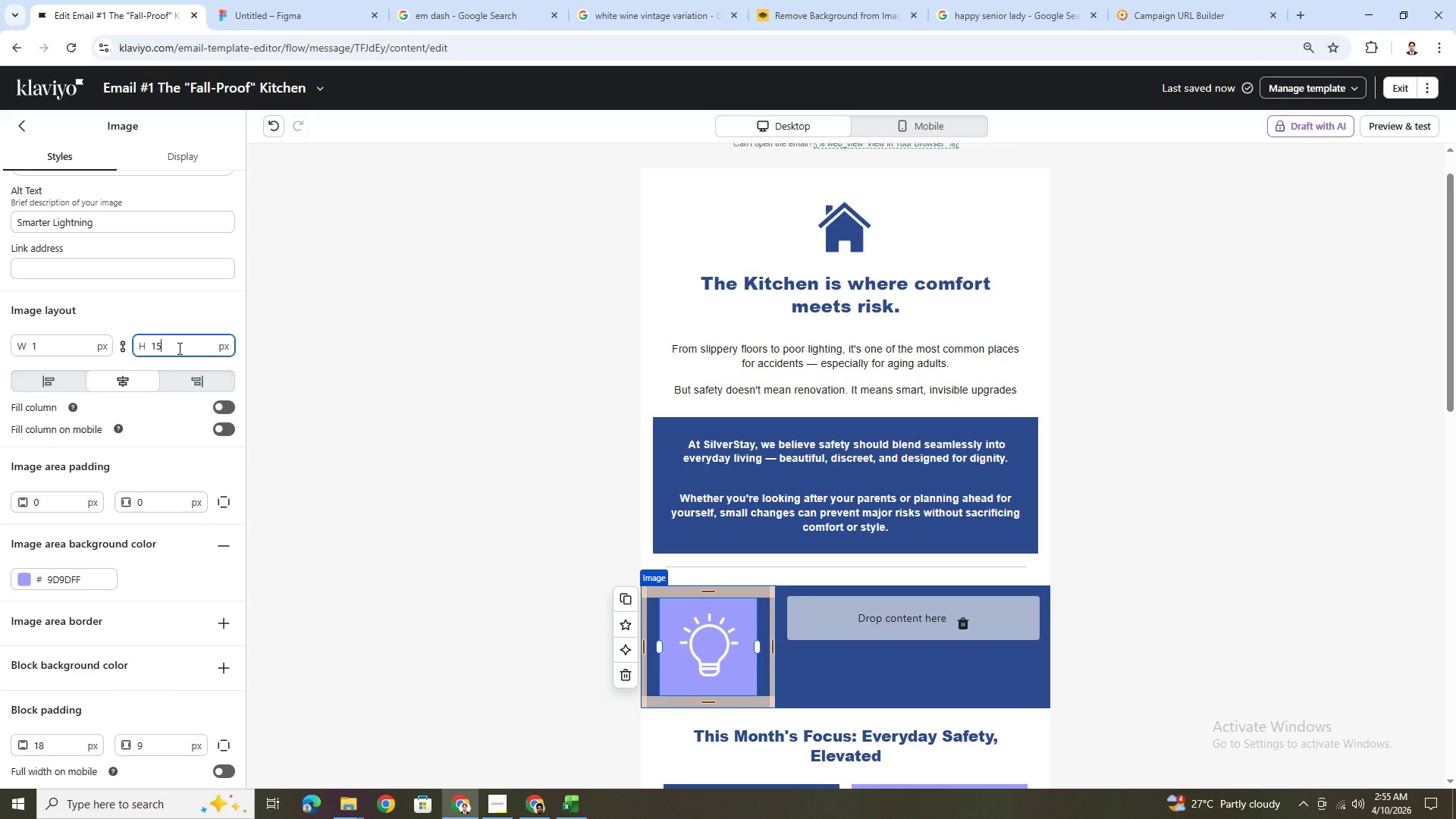 
key(Numpad0)
 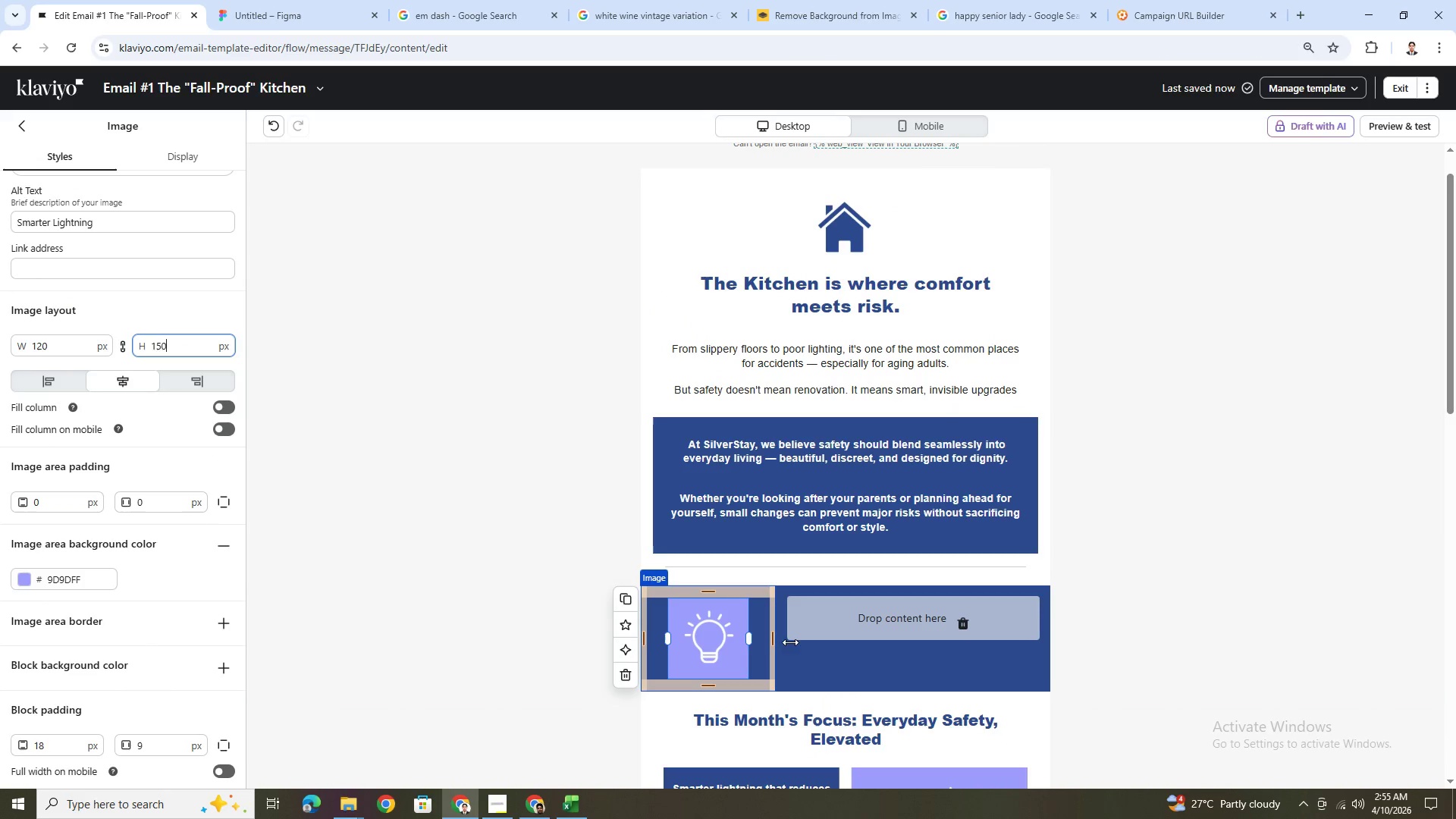 
left_click([1156, 663])
 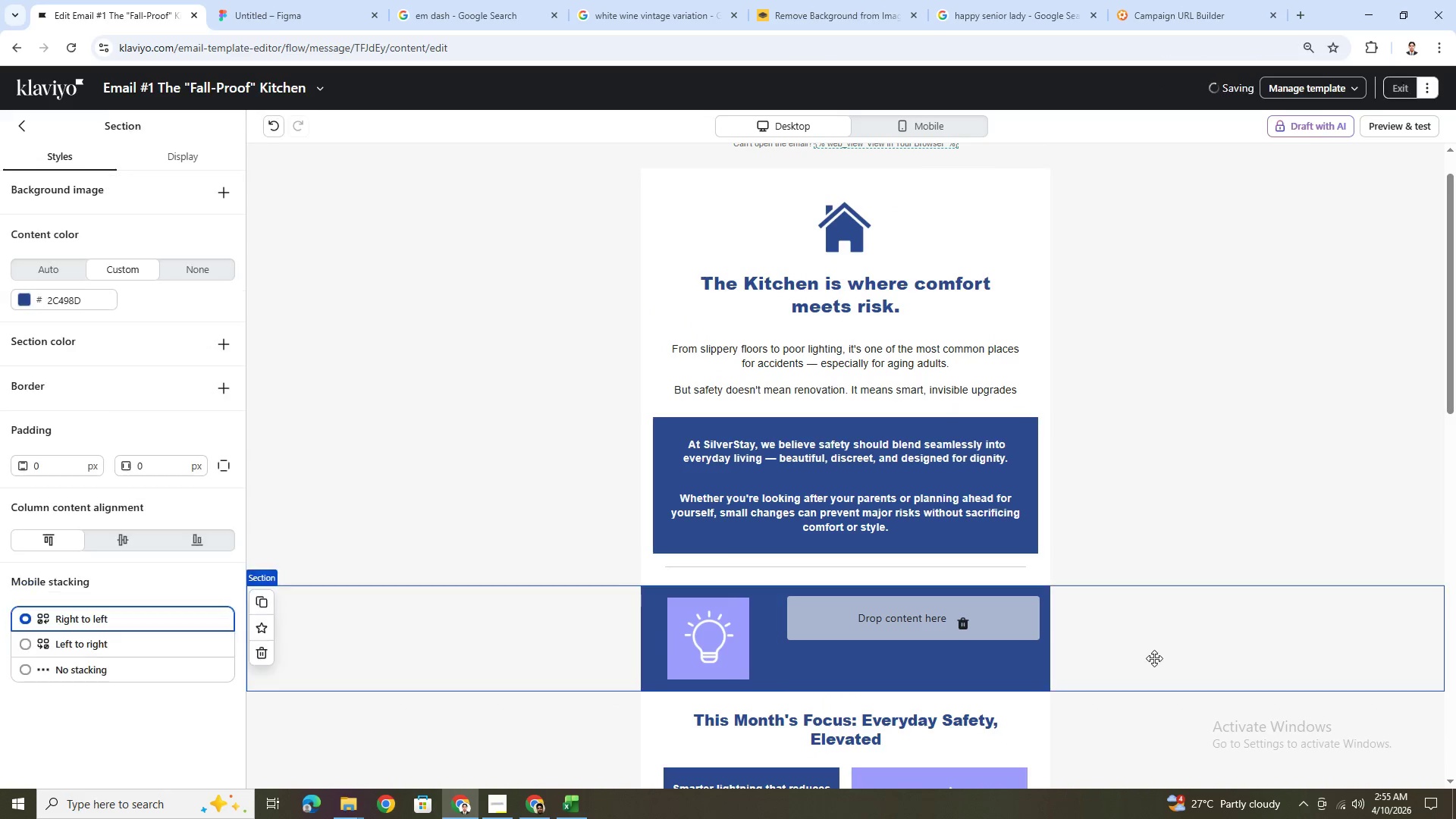 
scroll: coordinate [1154, 658], scroll_direction: down, amount: 2.0
 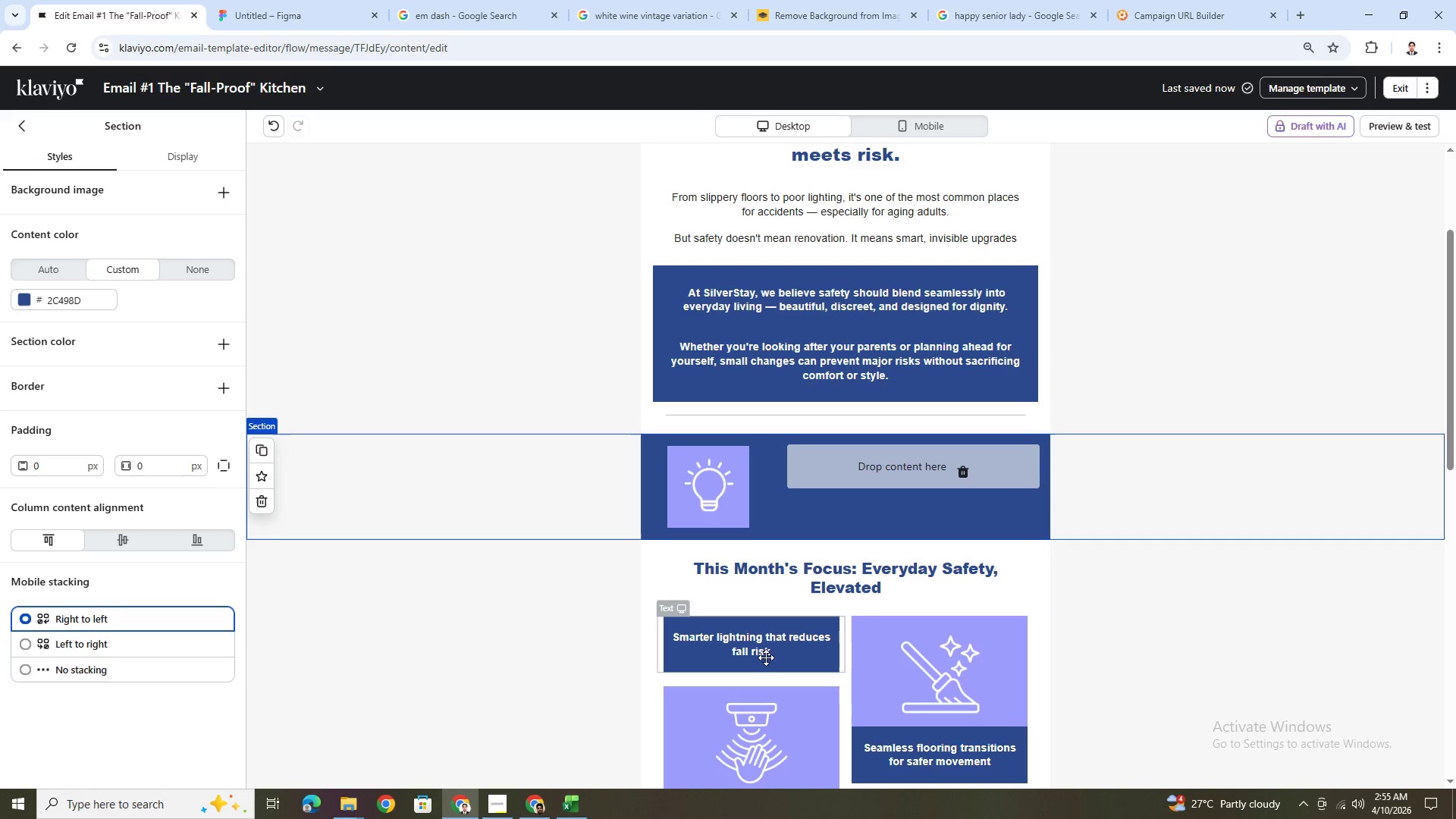 
left_click([745, 639])
 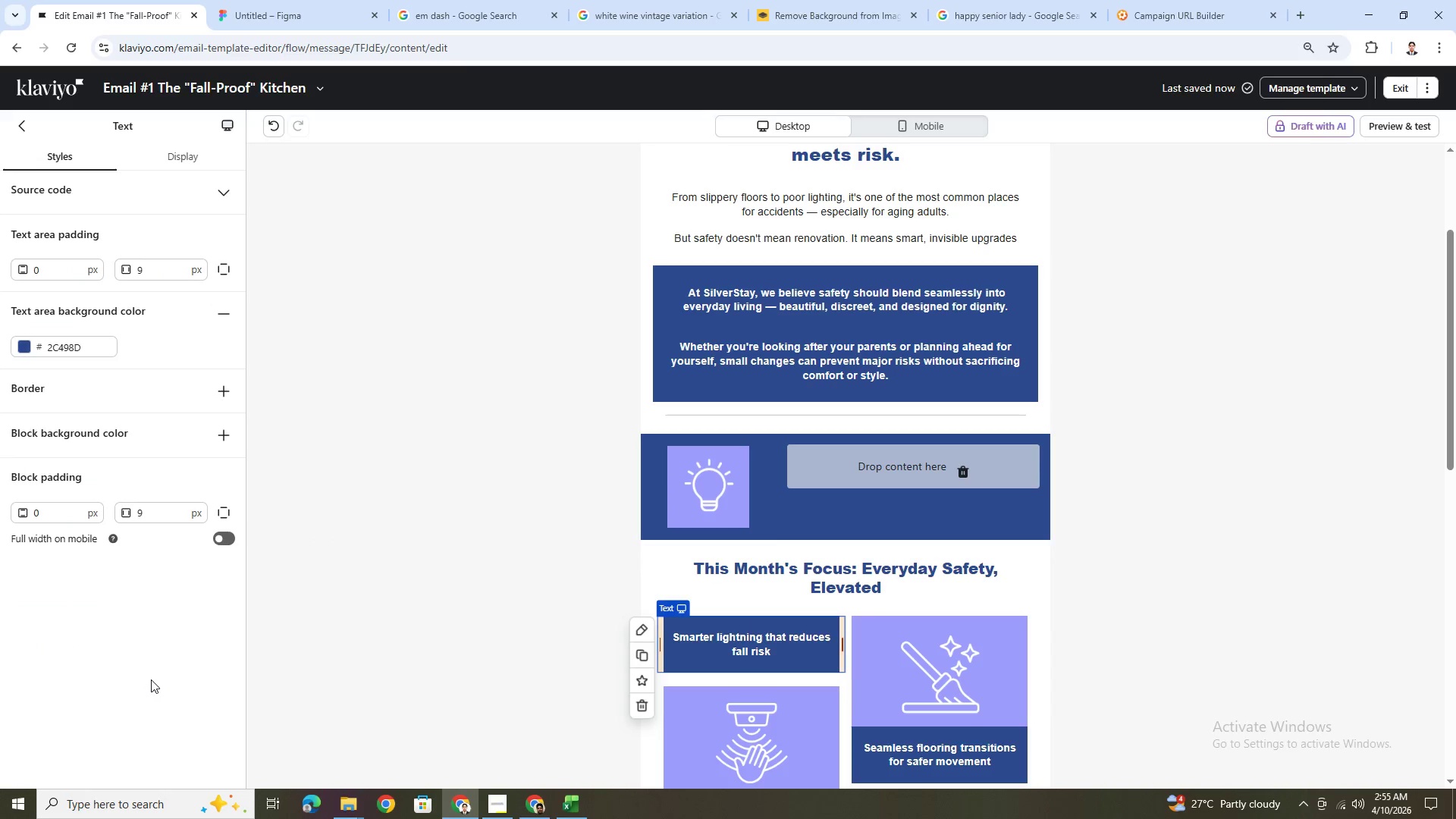 
wait(8.42)
 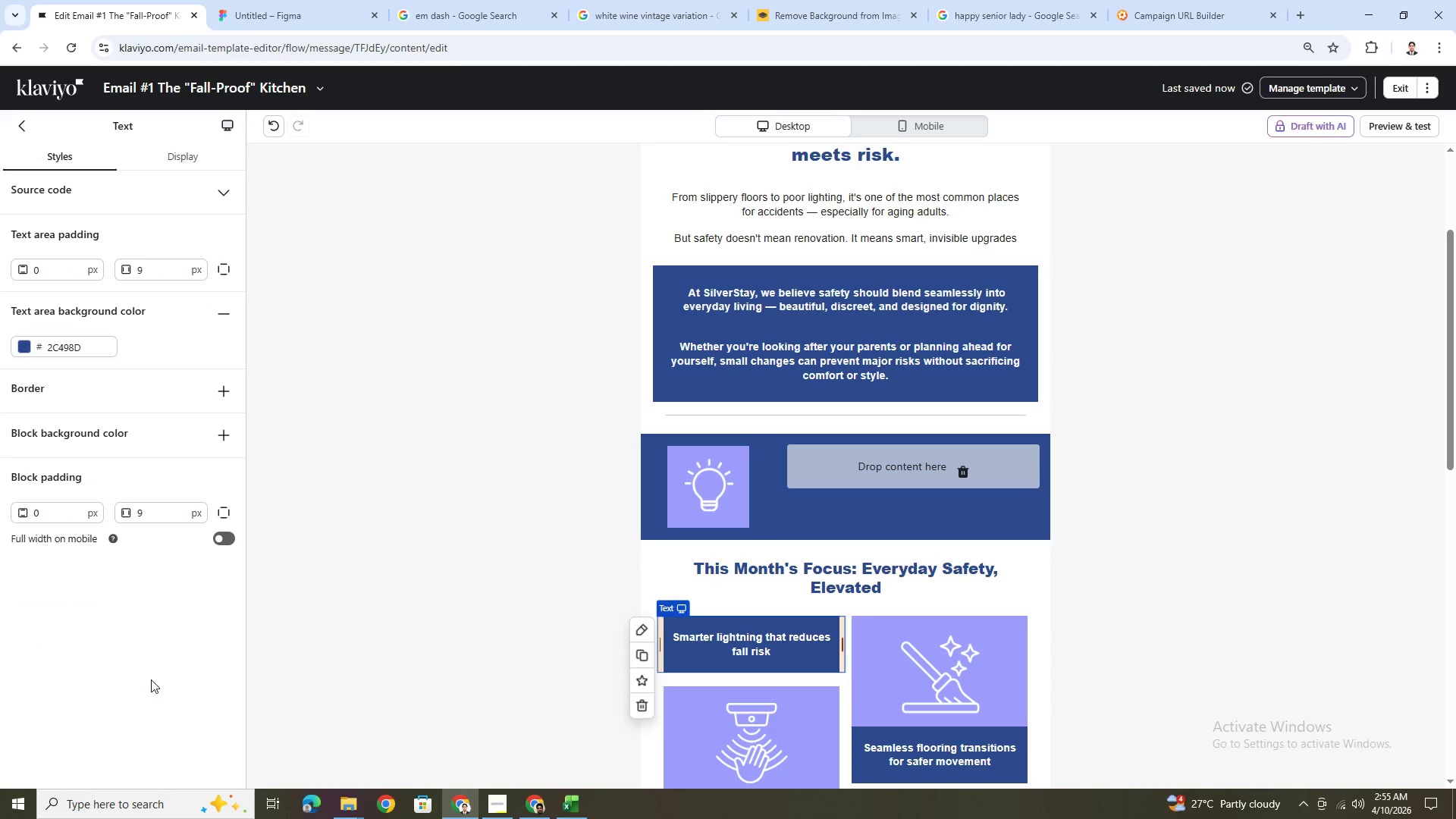 
left_click_drag(start_coordinate=[718, 648], to_coordinate=[852, 473])
 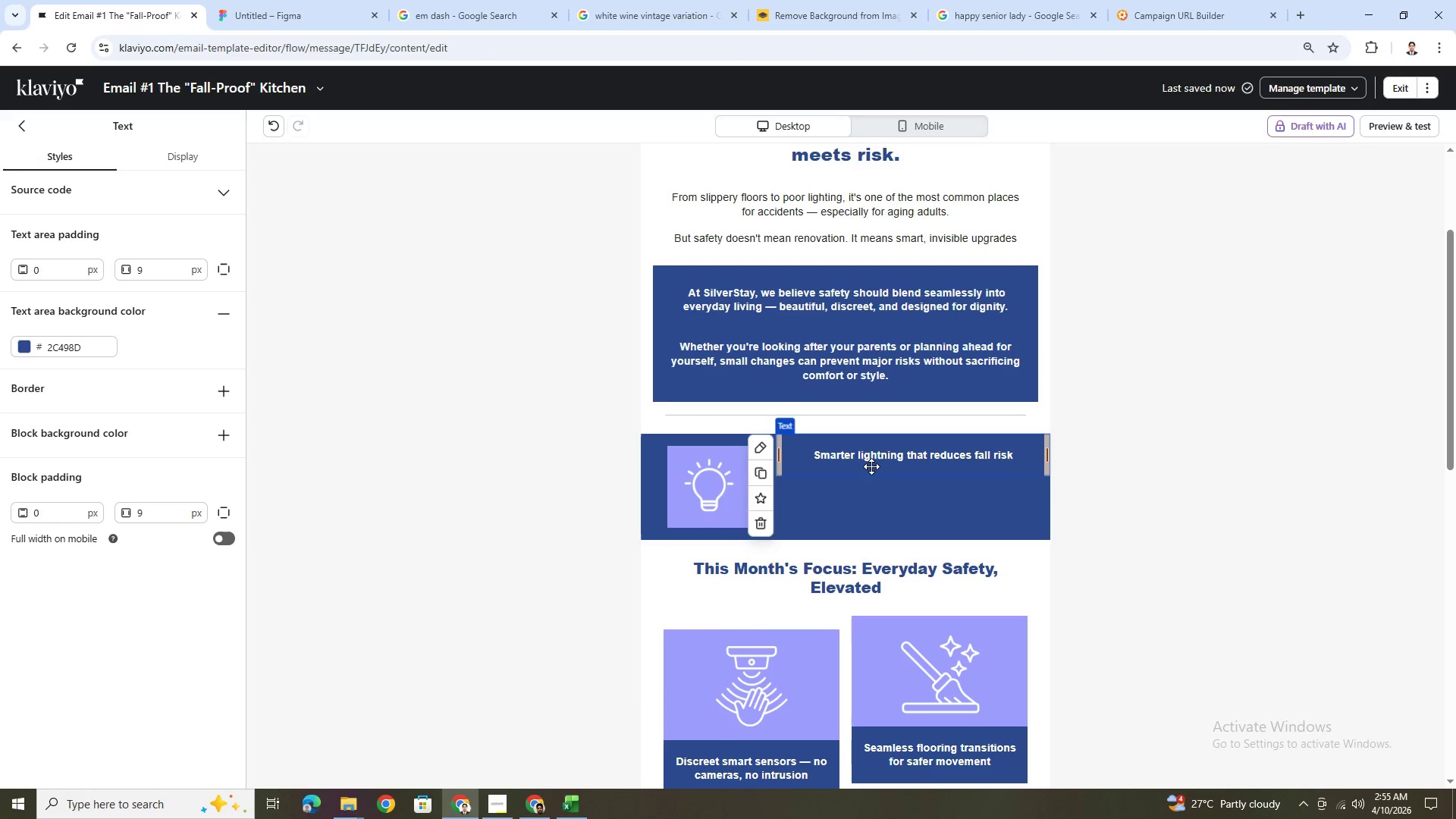 
double_click([874, 463])
 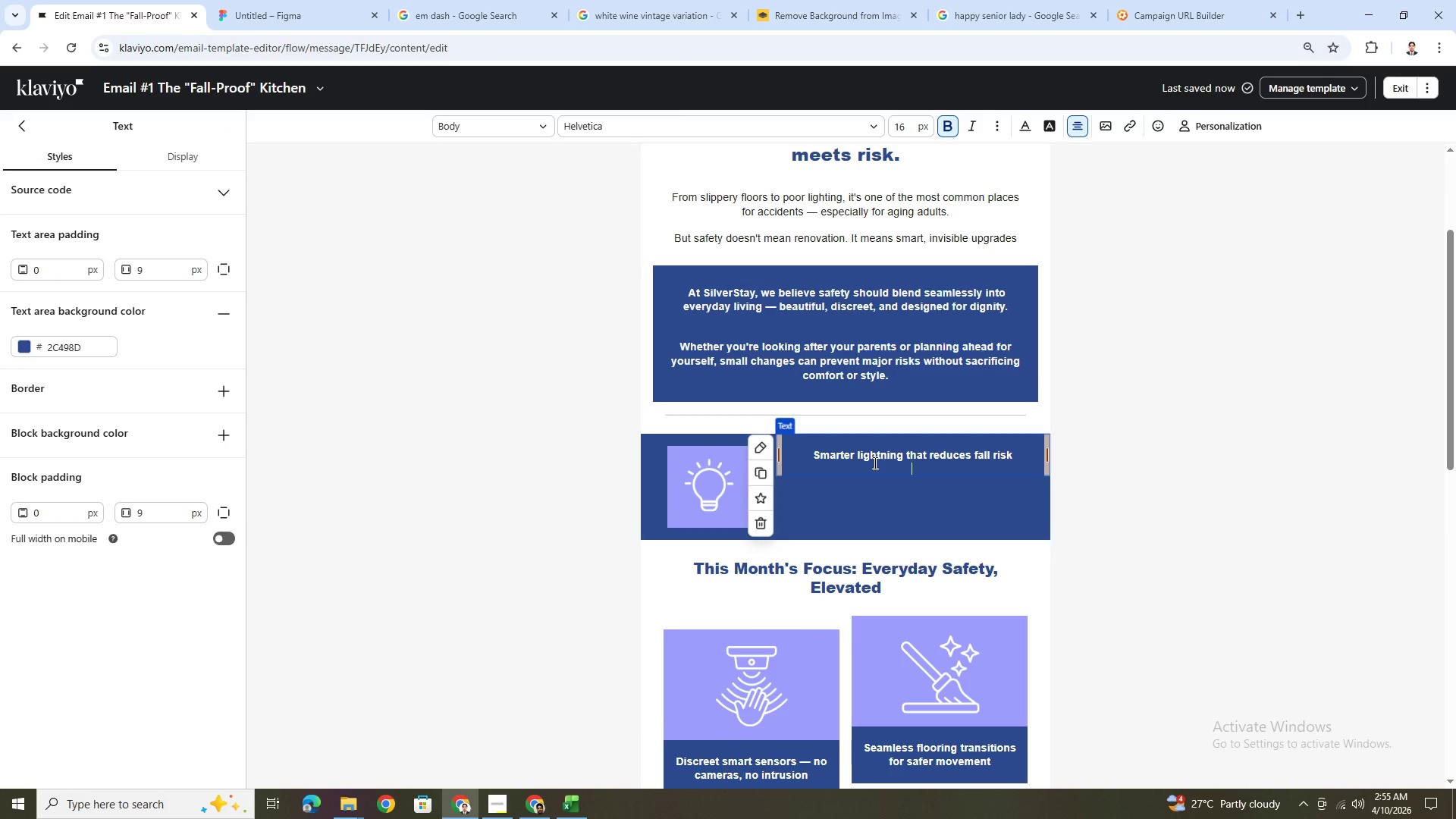 
double_click([874, 463])
 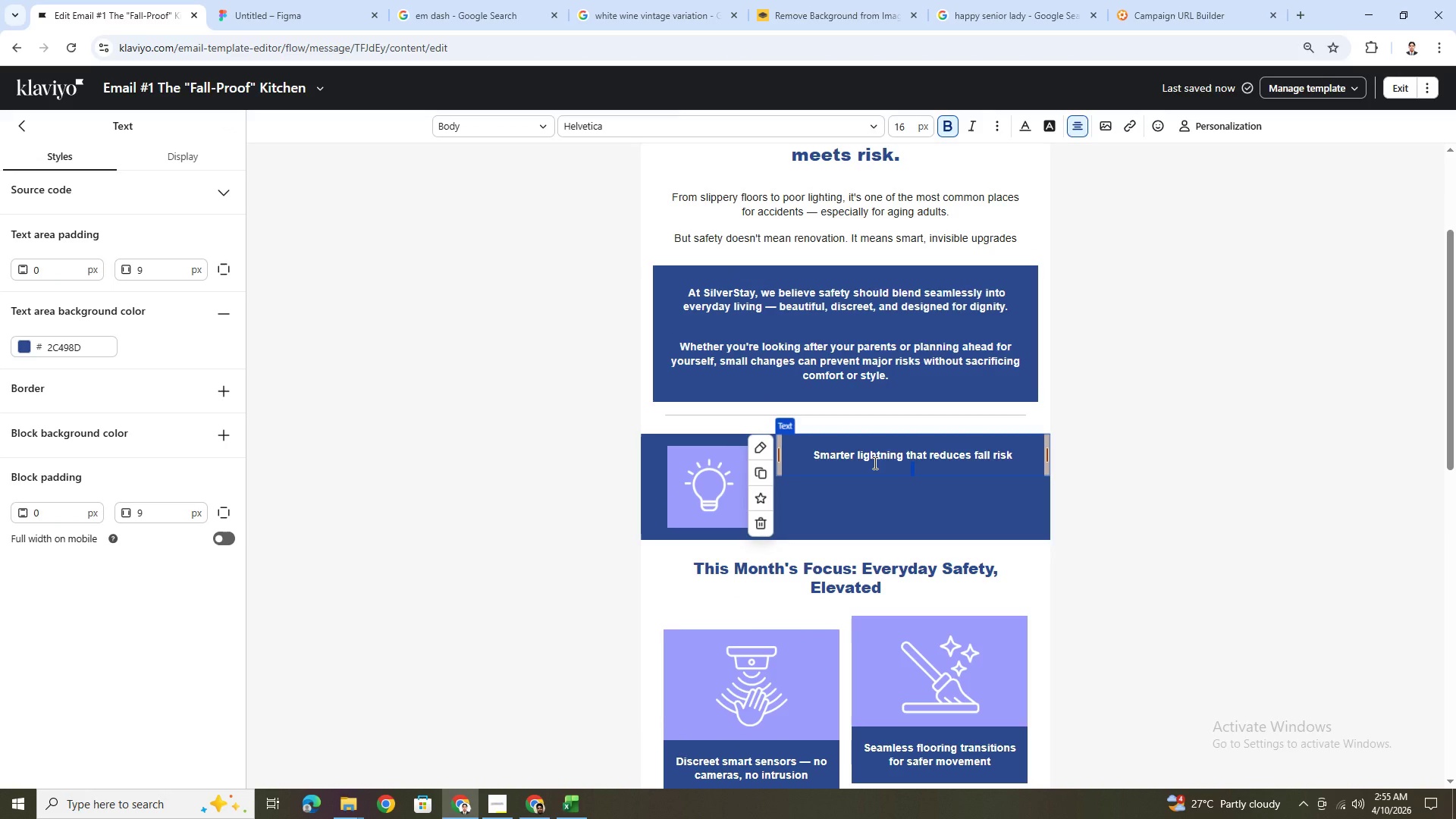 
triple_click([874, 463])
 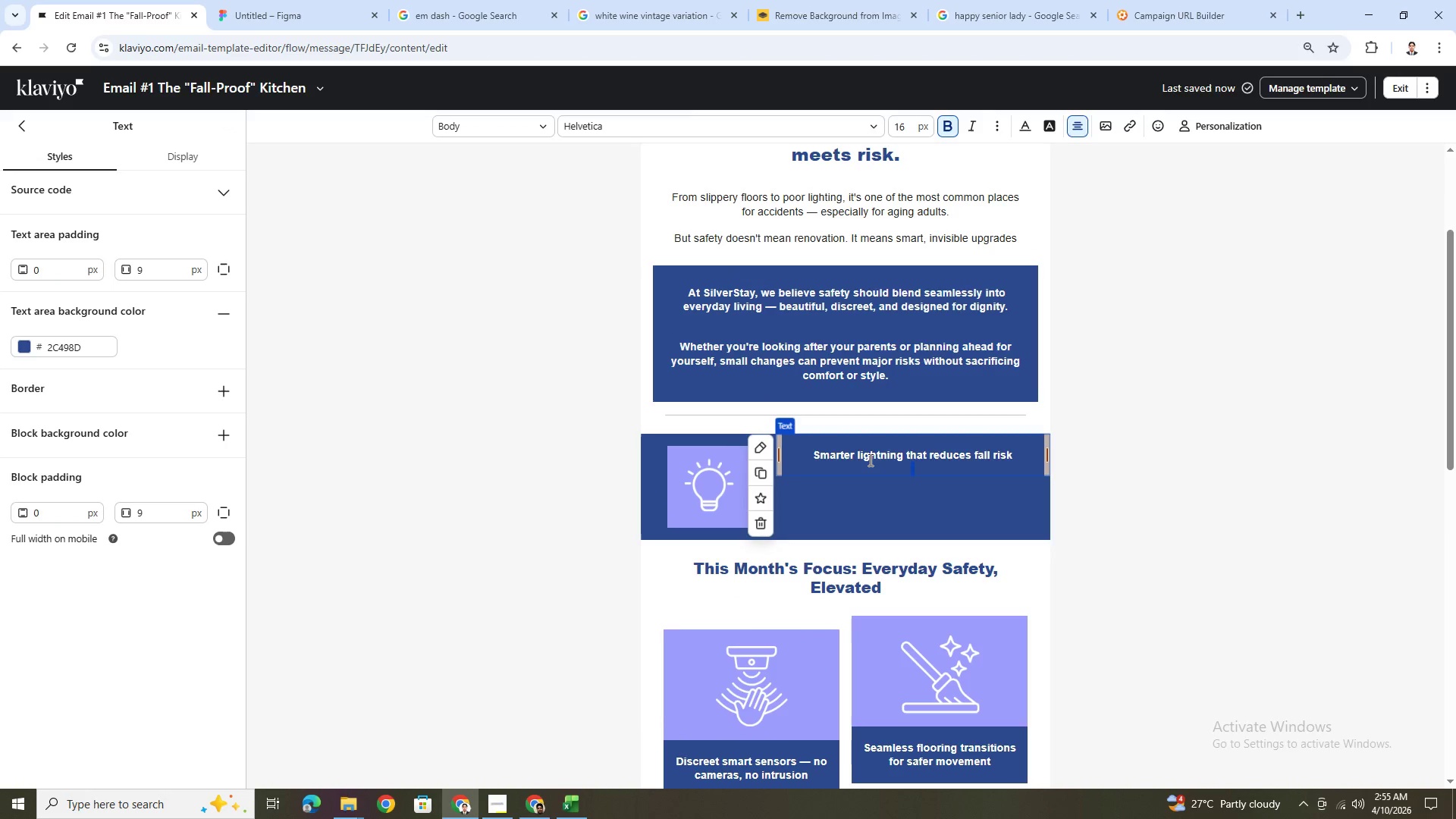 
triple_click([869, 460])
 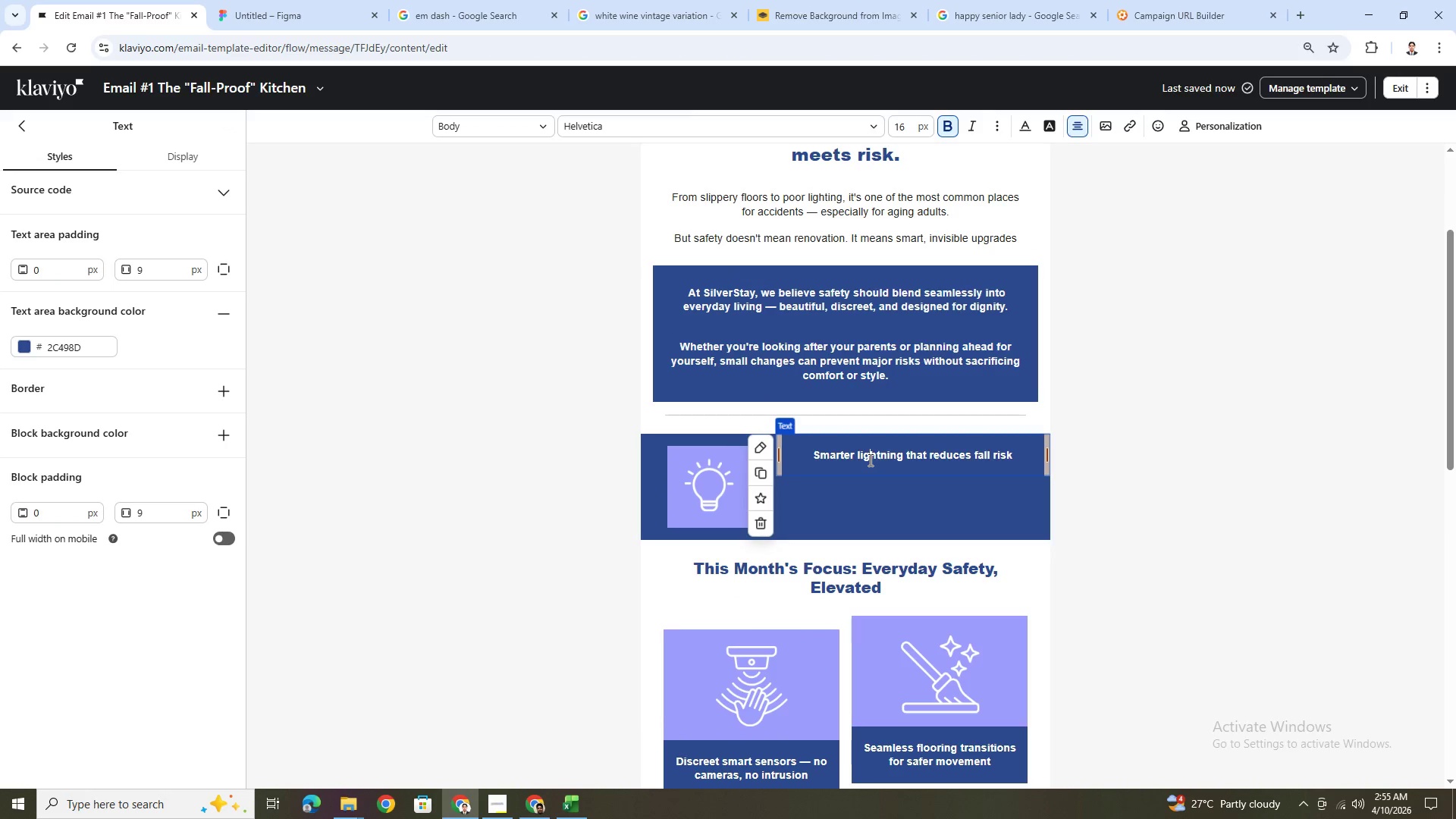 
triple_click([869, 460])
 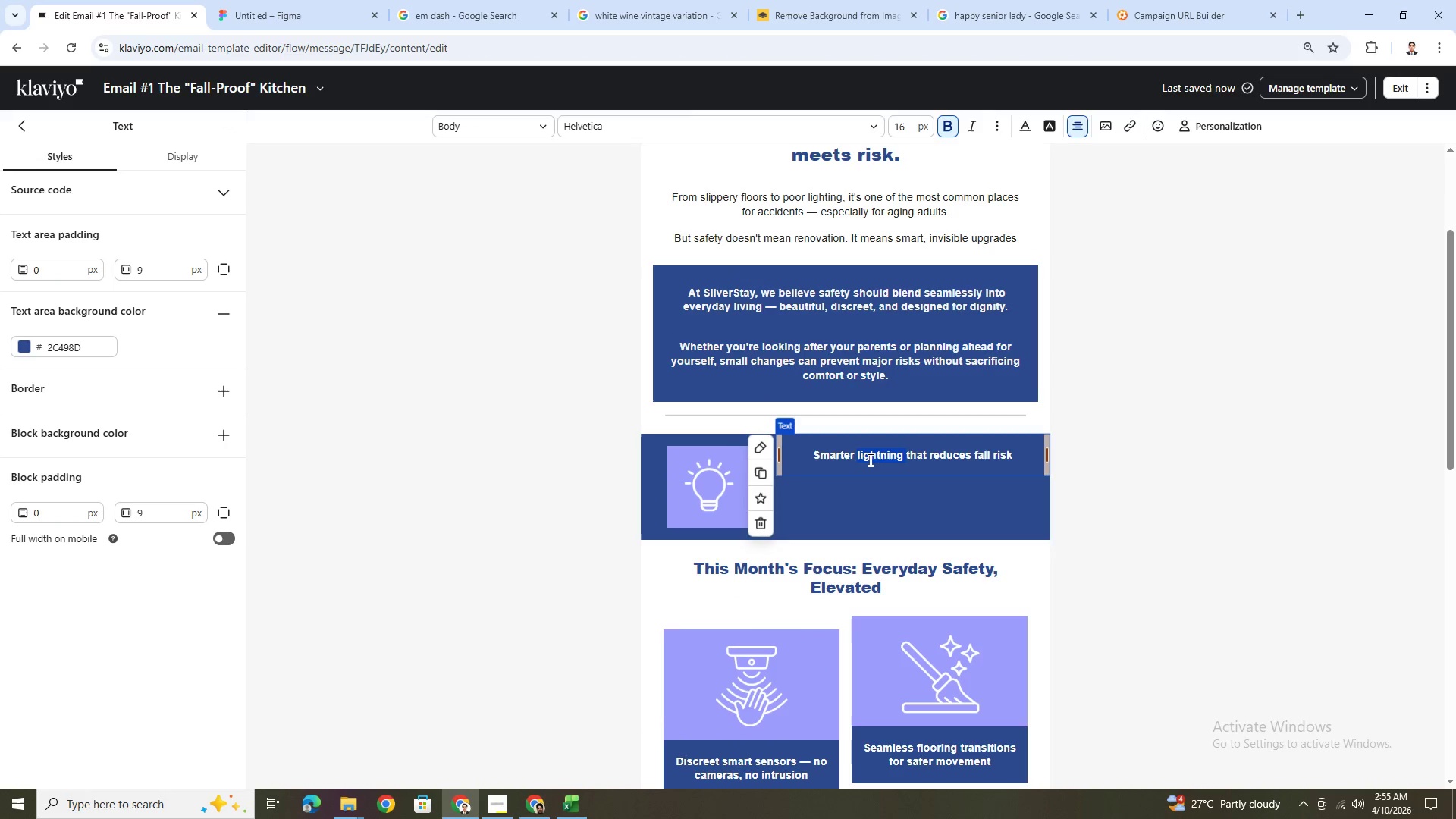 
triple_click([869, 460])
 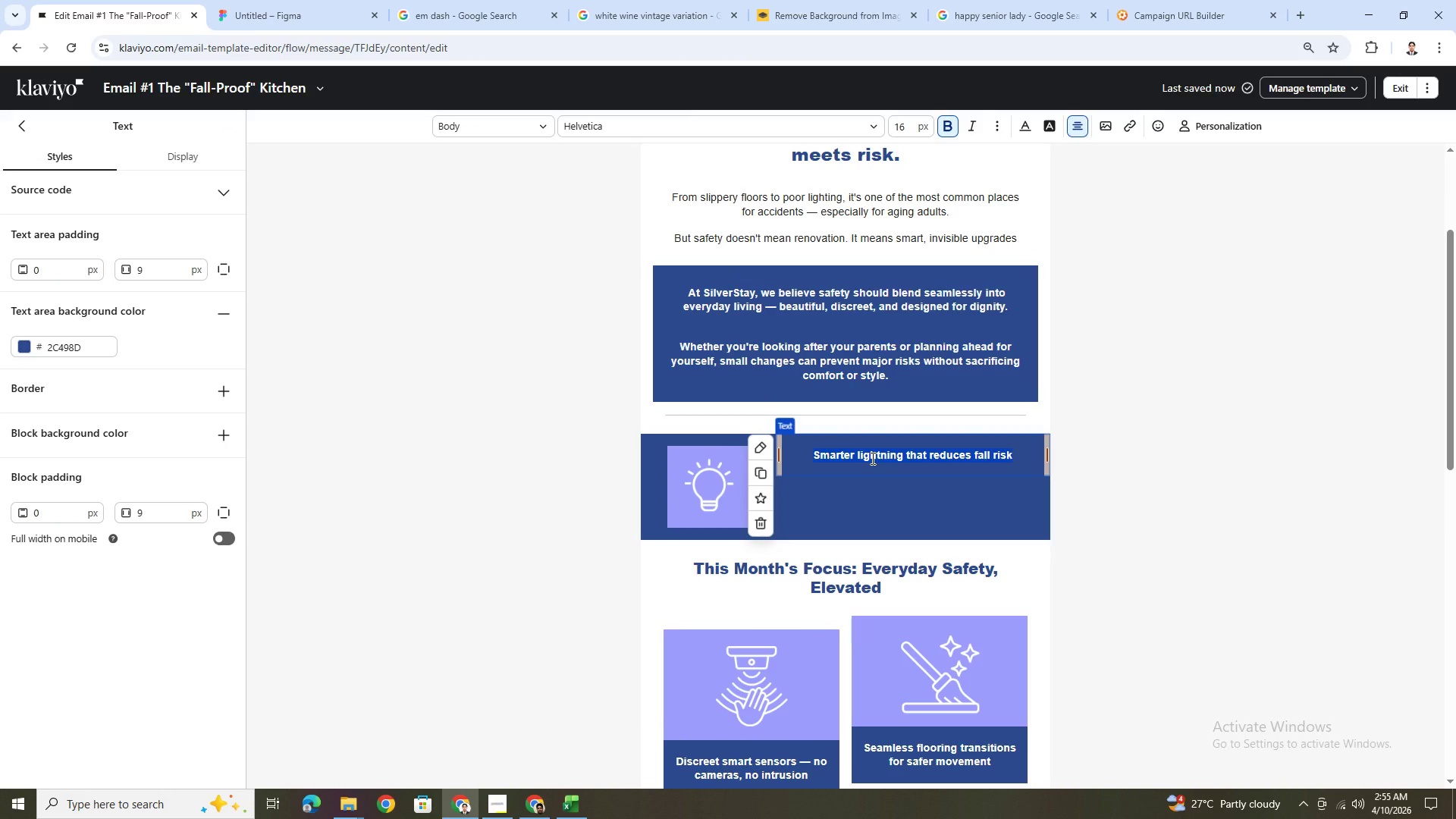 
type(Under )
key(Backspace)
type(-cav)
key(Backspace)
type(bn)
key(Backspace)
type(inet lightning for better visibility)
 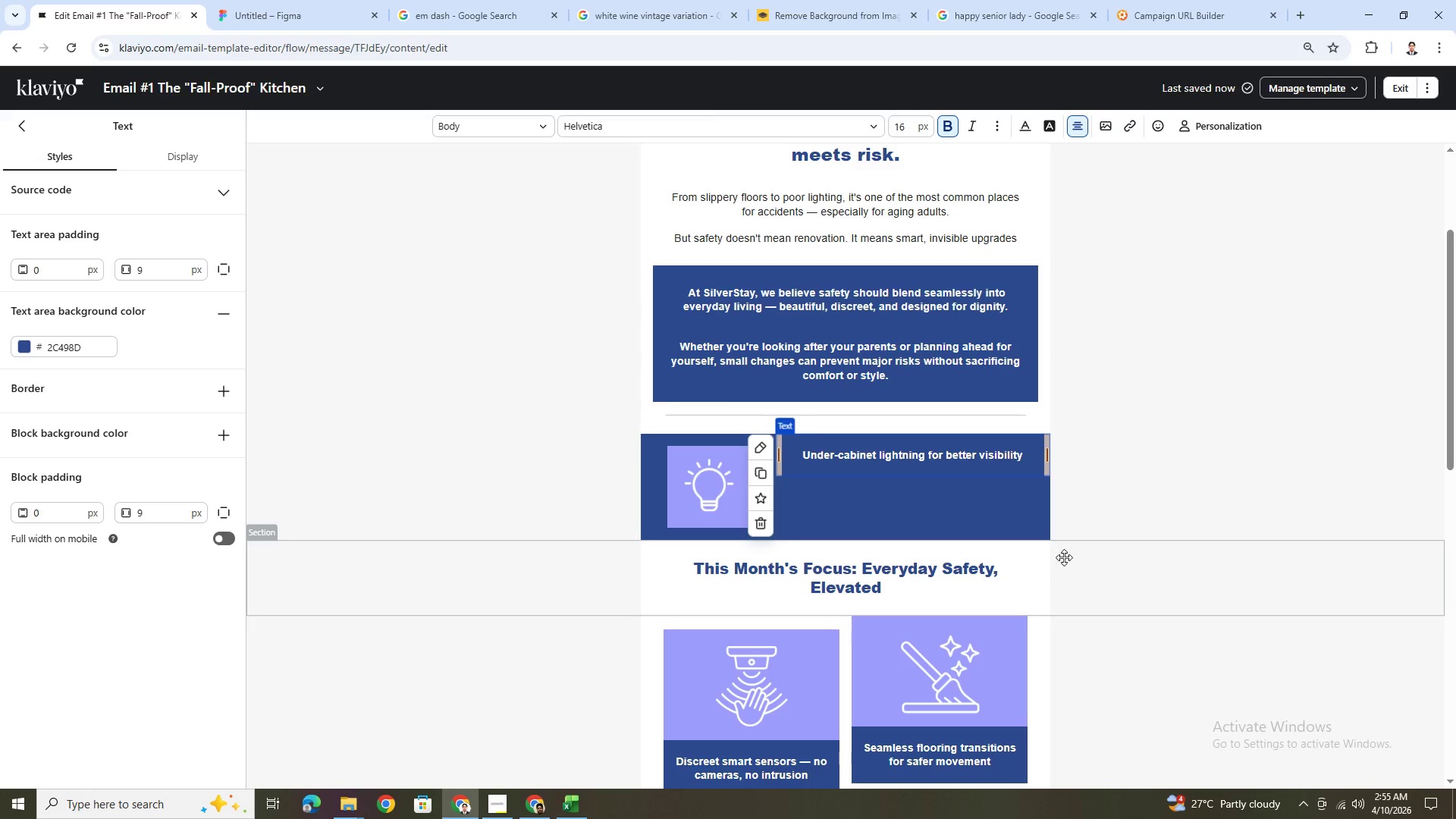 
left_click([1086, 567])
 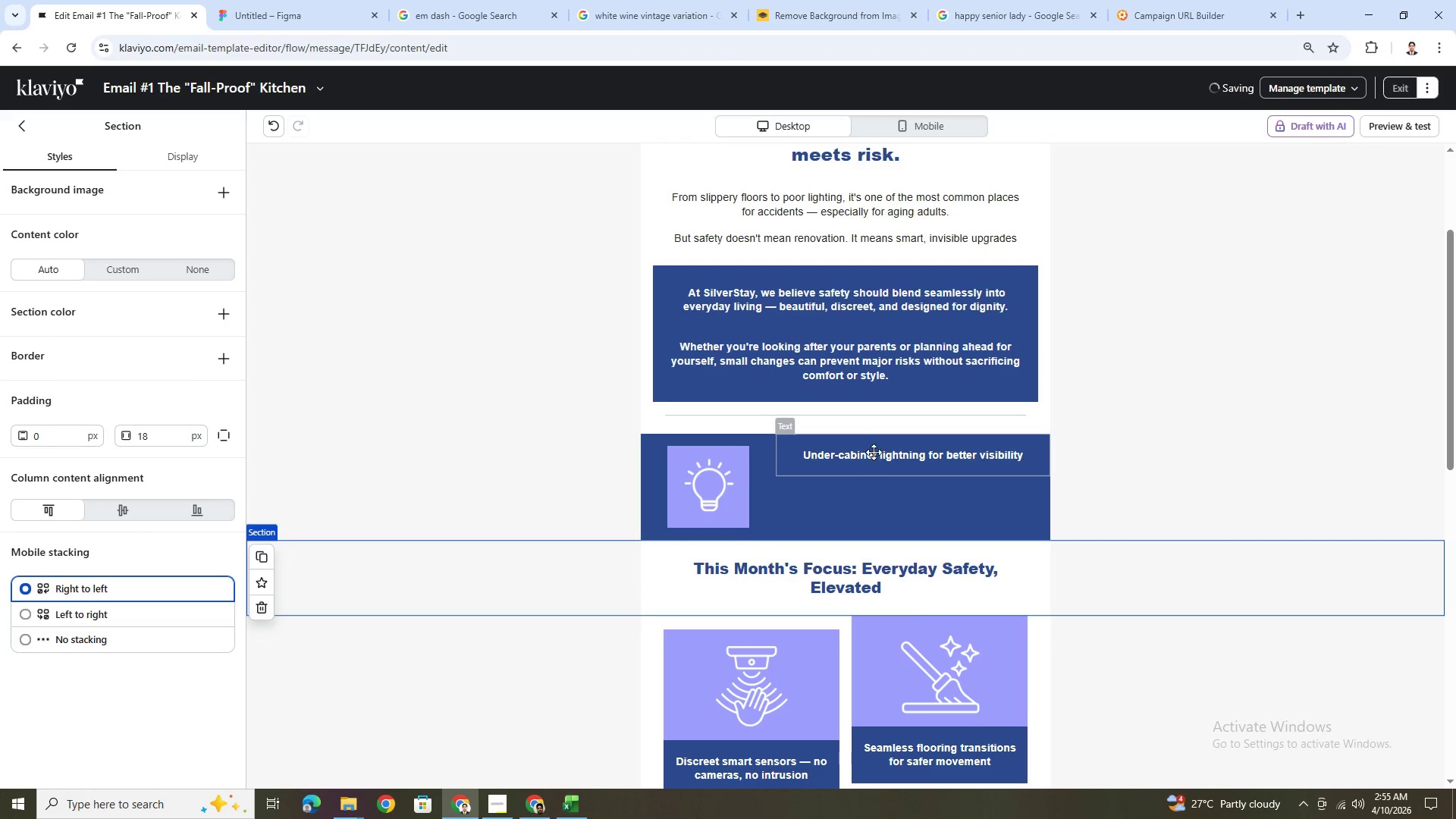 
left_click([554, 475])
 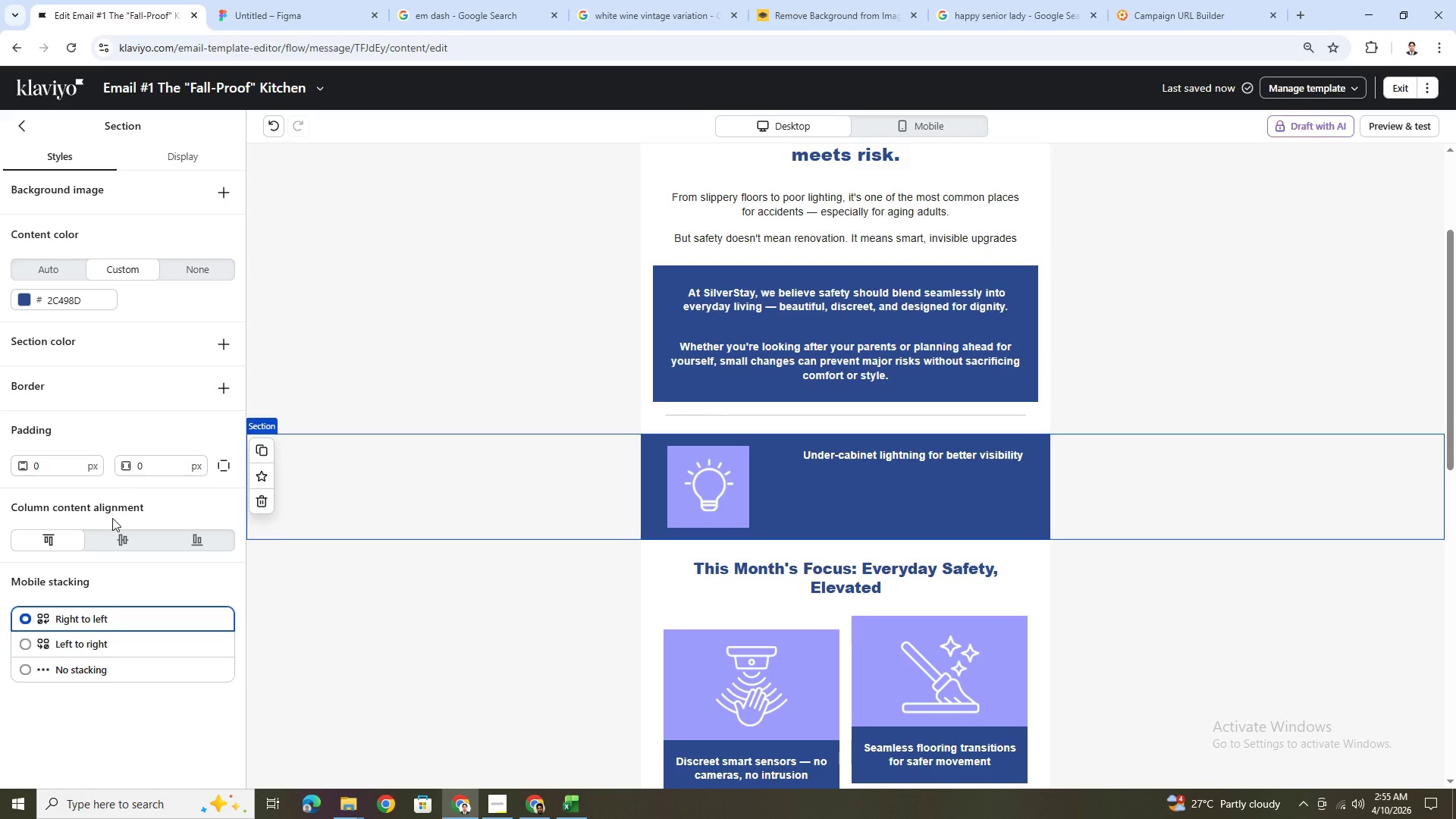 
left_click([124, 535])
 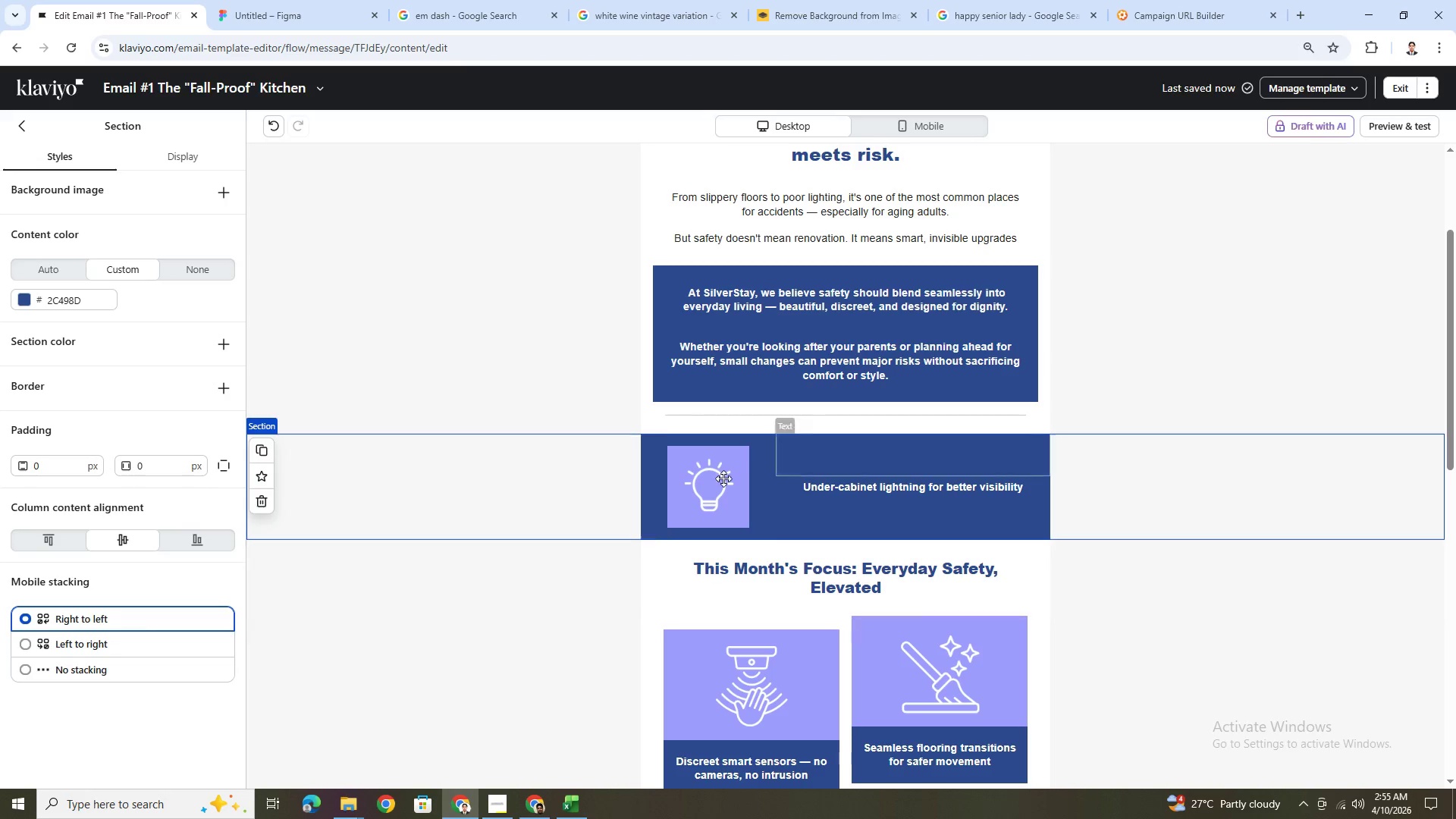 
left_click([699, 469])
 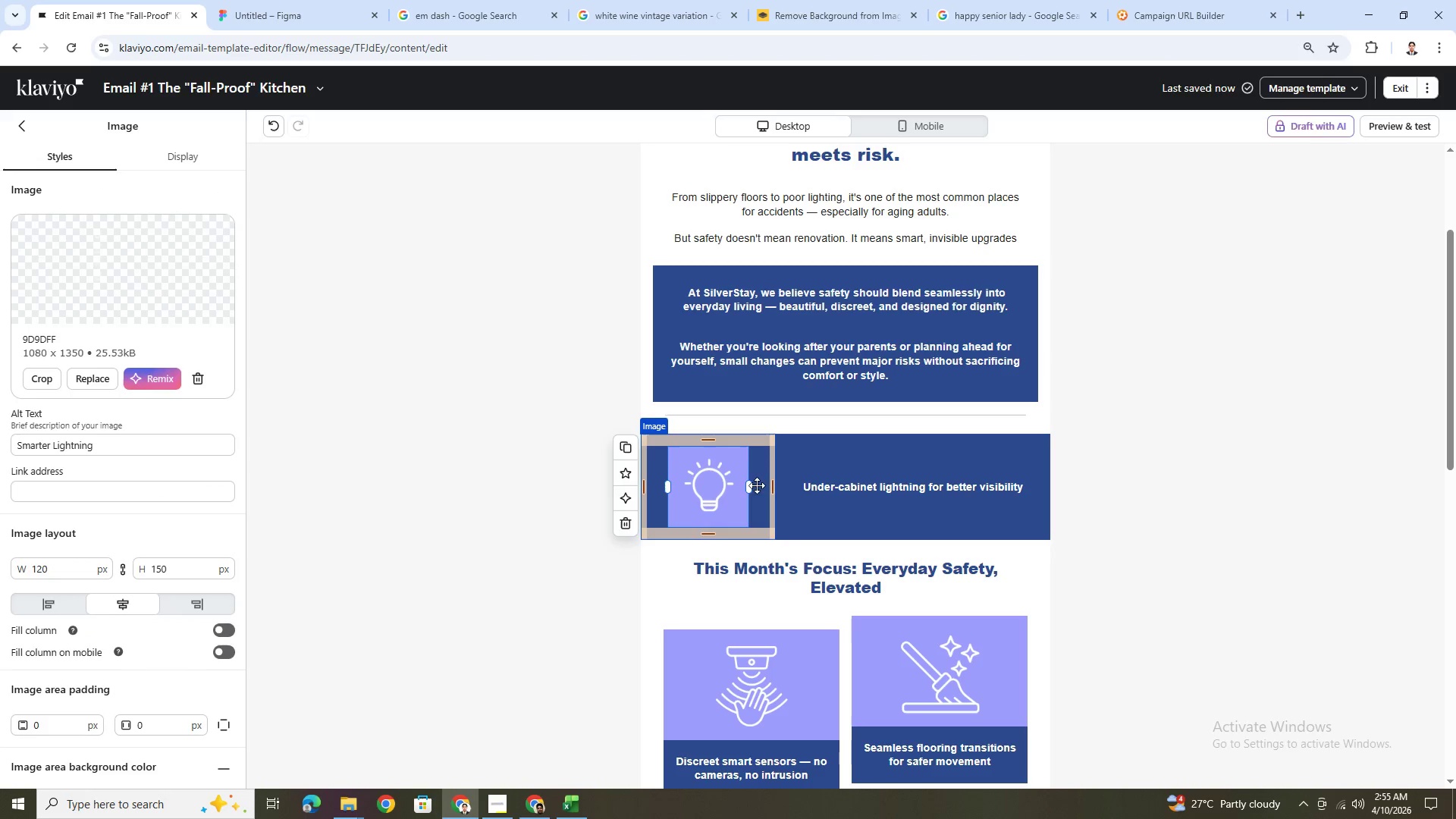 
left_click_drag(start_coordinate=[752, 482], to_coordinate=[711, 479])
 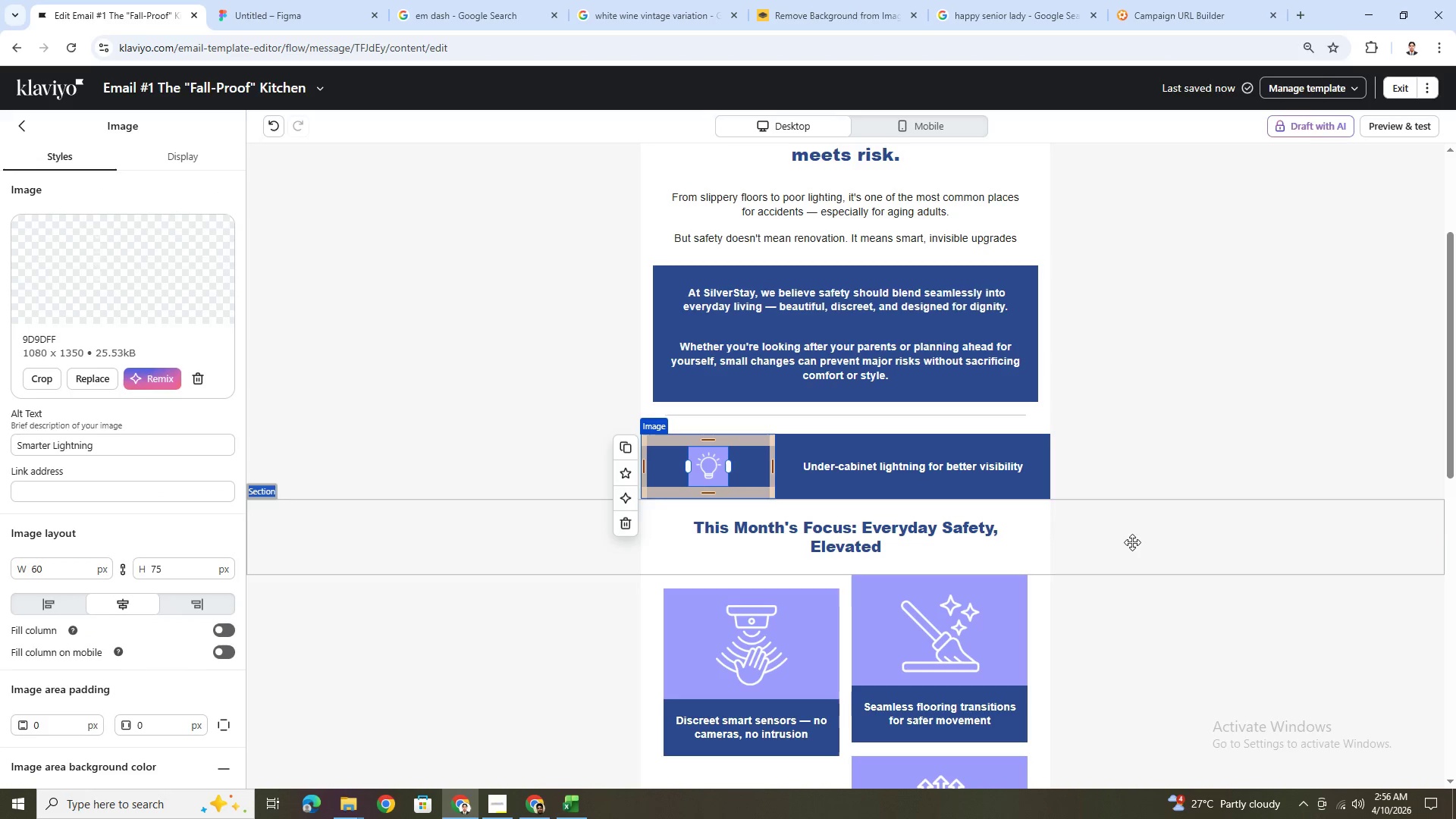 
left_click([1132, 542])
 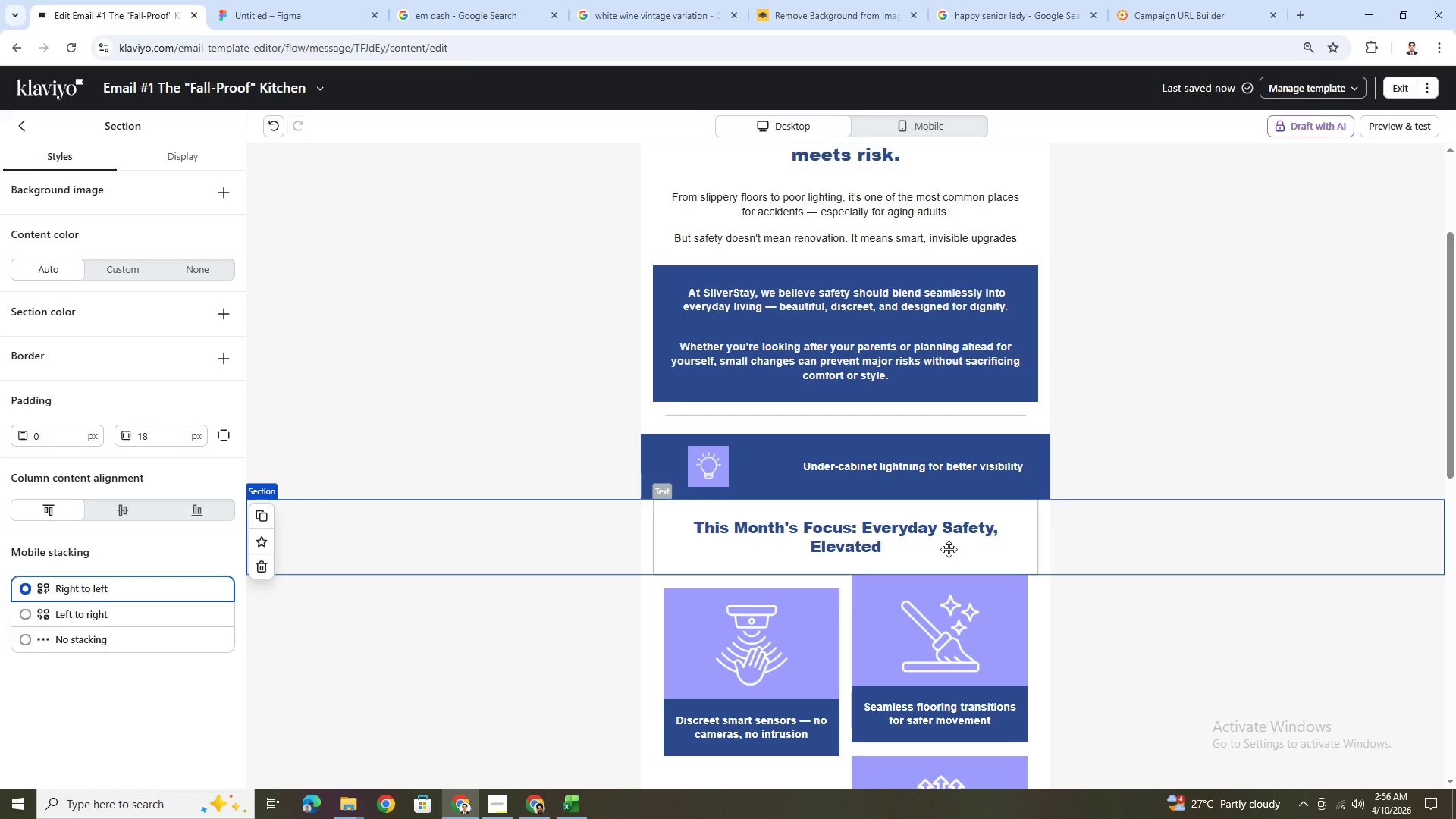 
left_click([738, 471])
 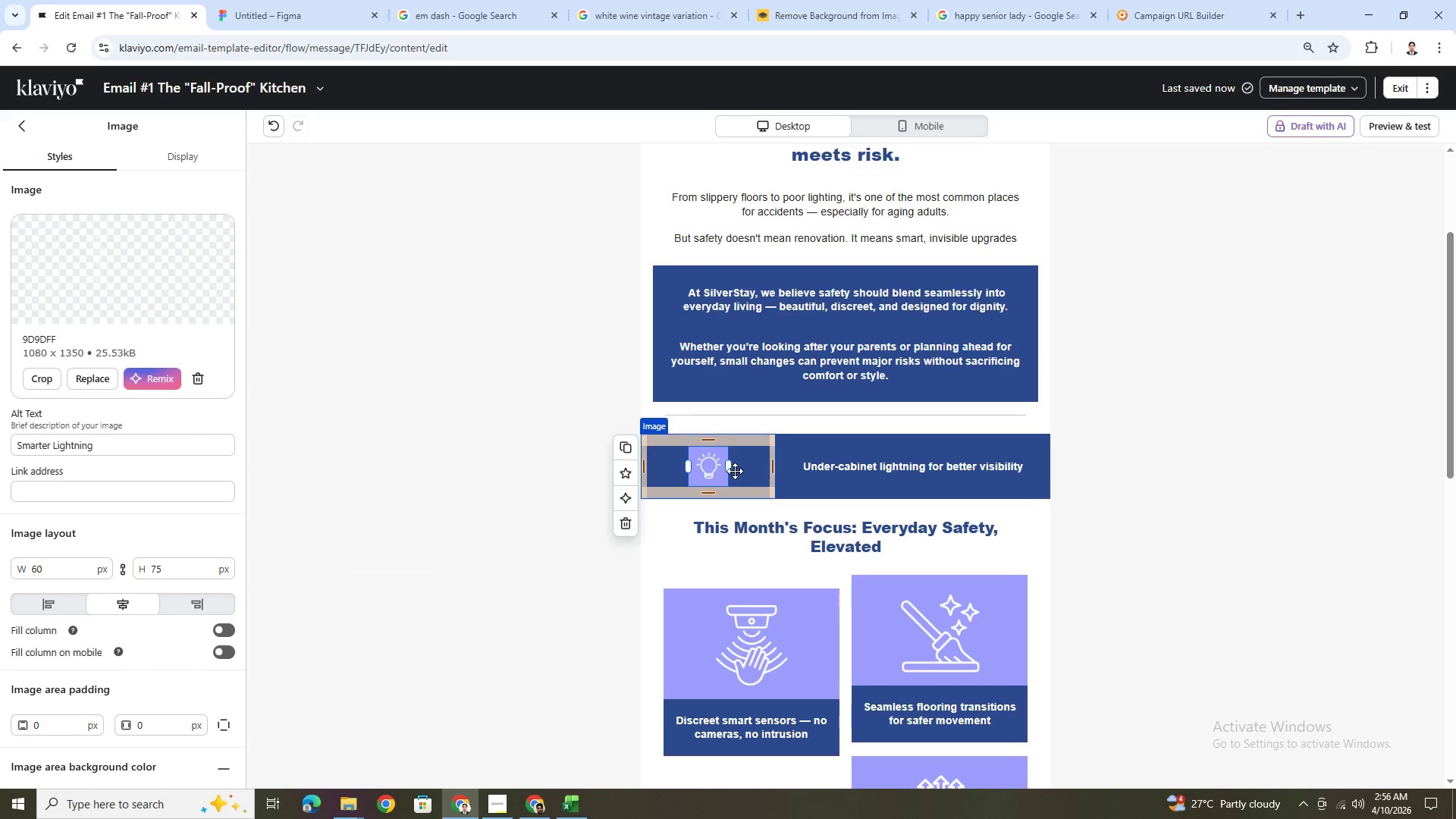 
left_click([868, 463])
 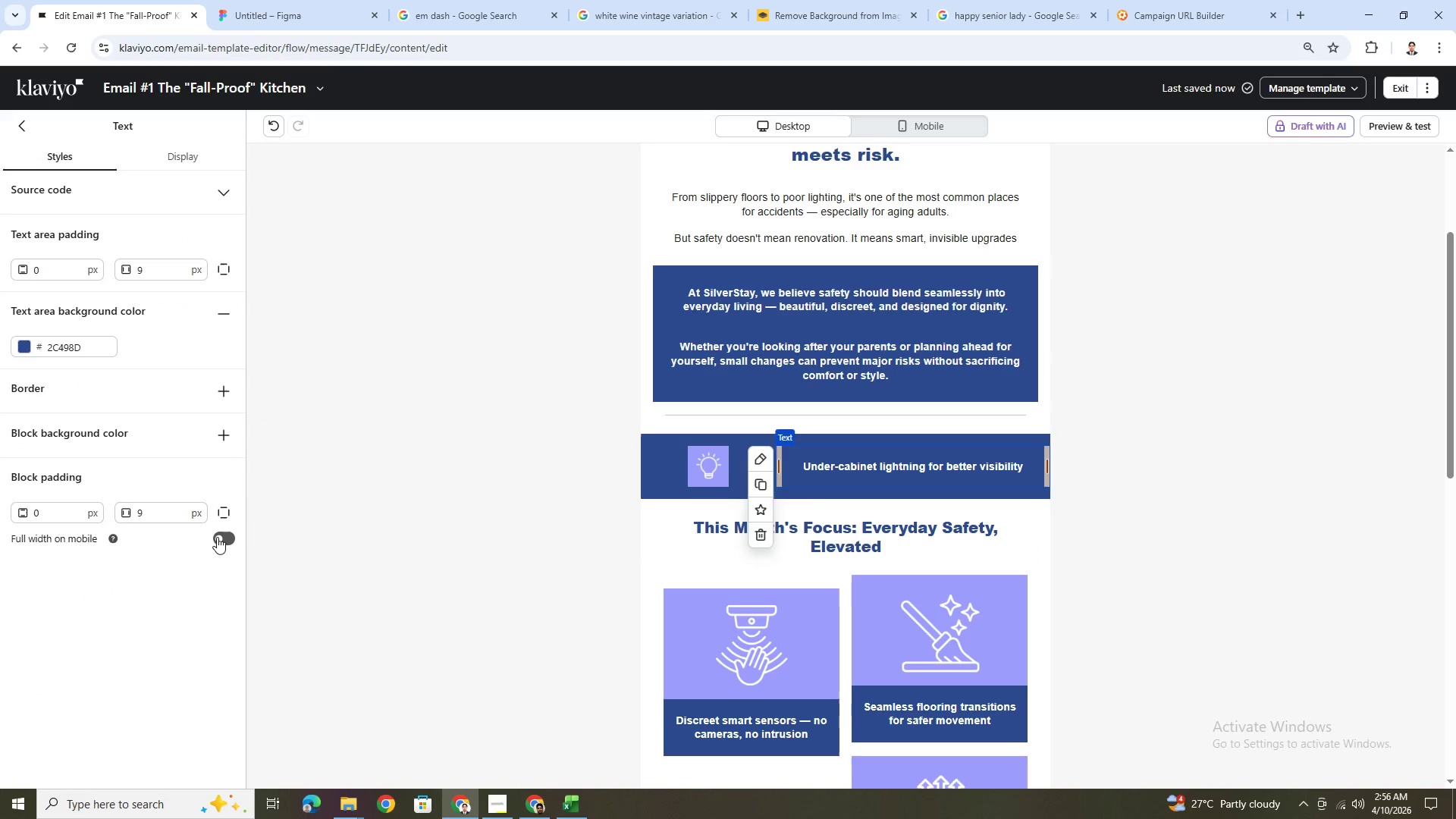 
wait(6.14)
 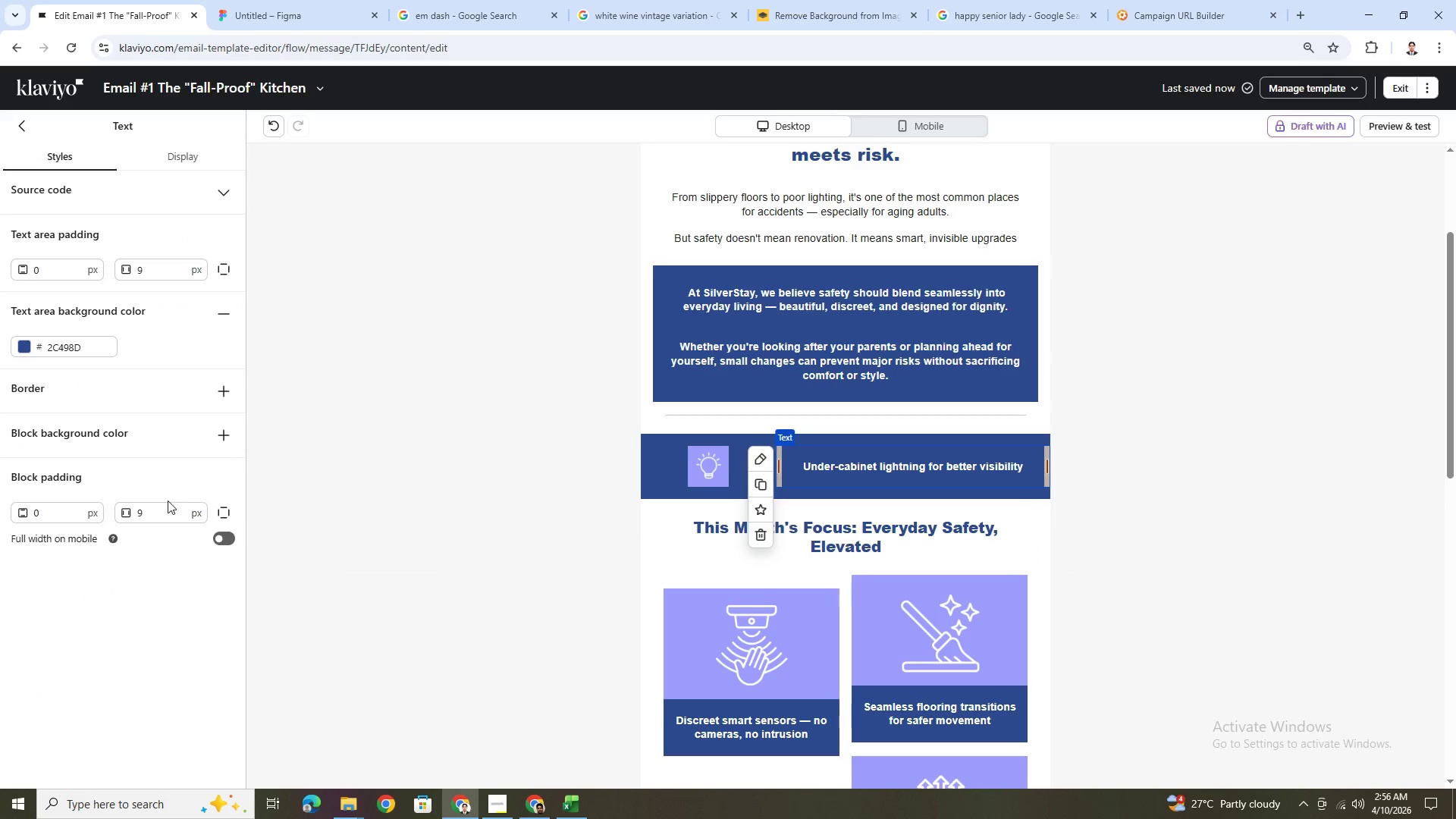 
double_click([937, 469])
 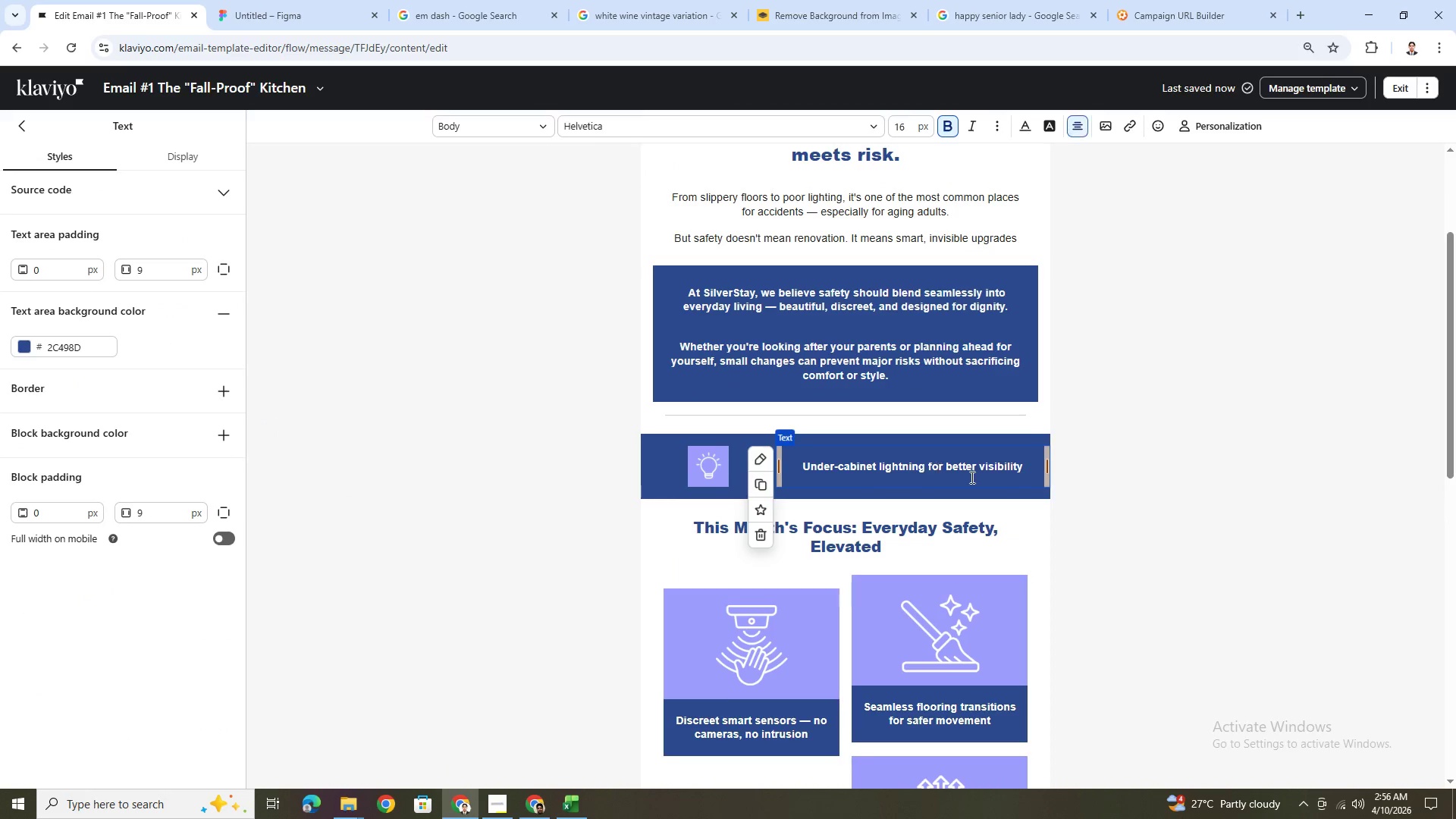 
left_click([1136, 498])
 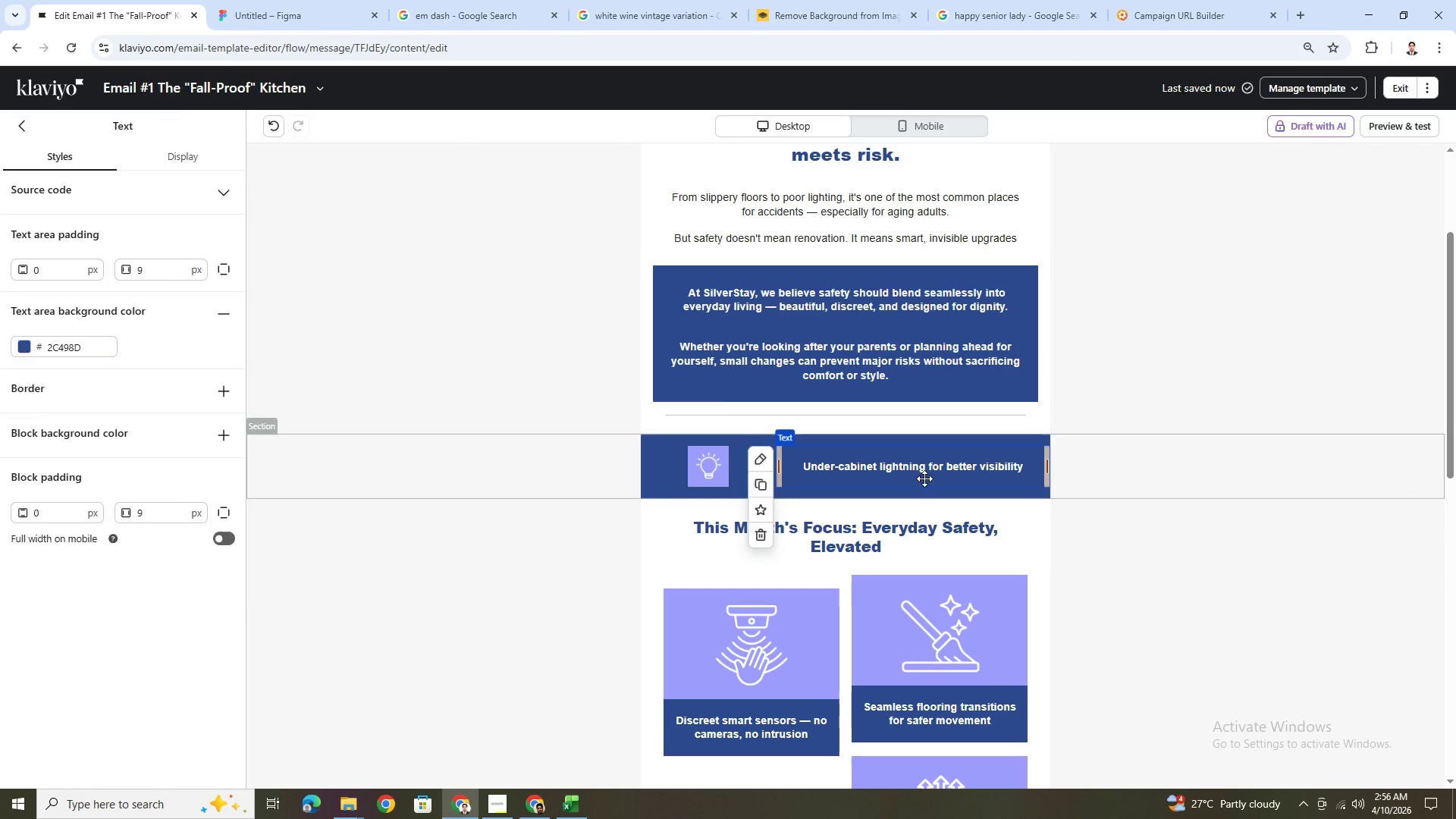 
left_click([920, 475])
 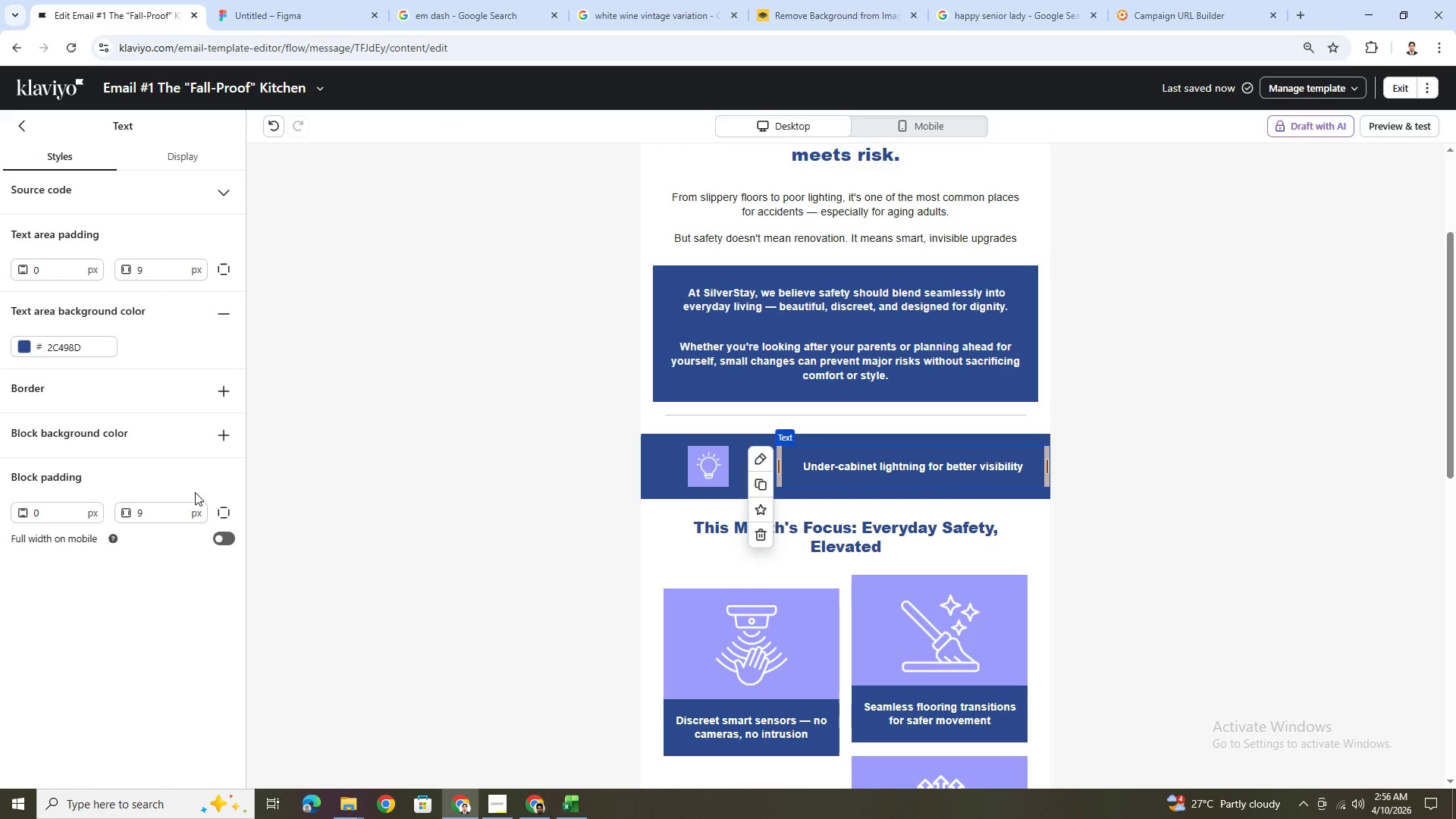 
double_click([184, 509])
 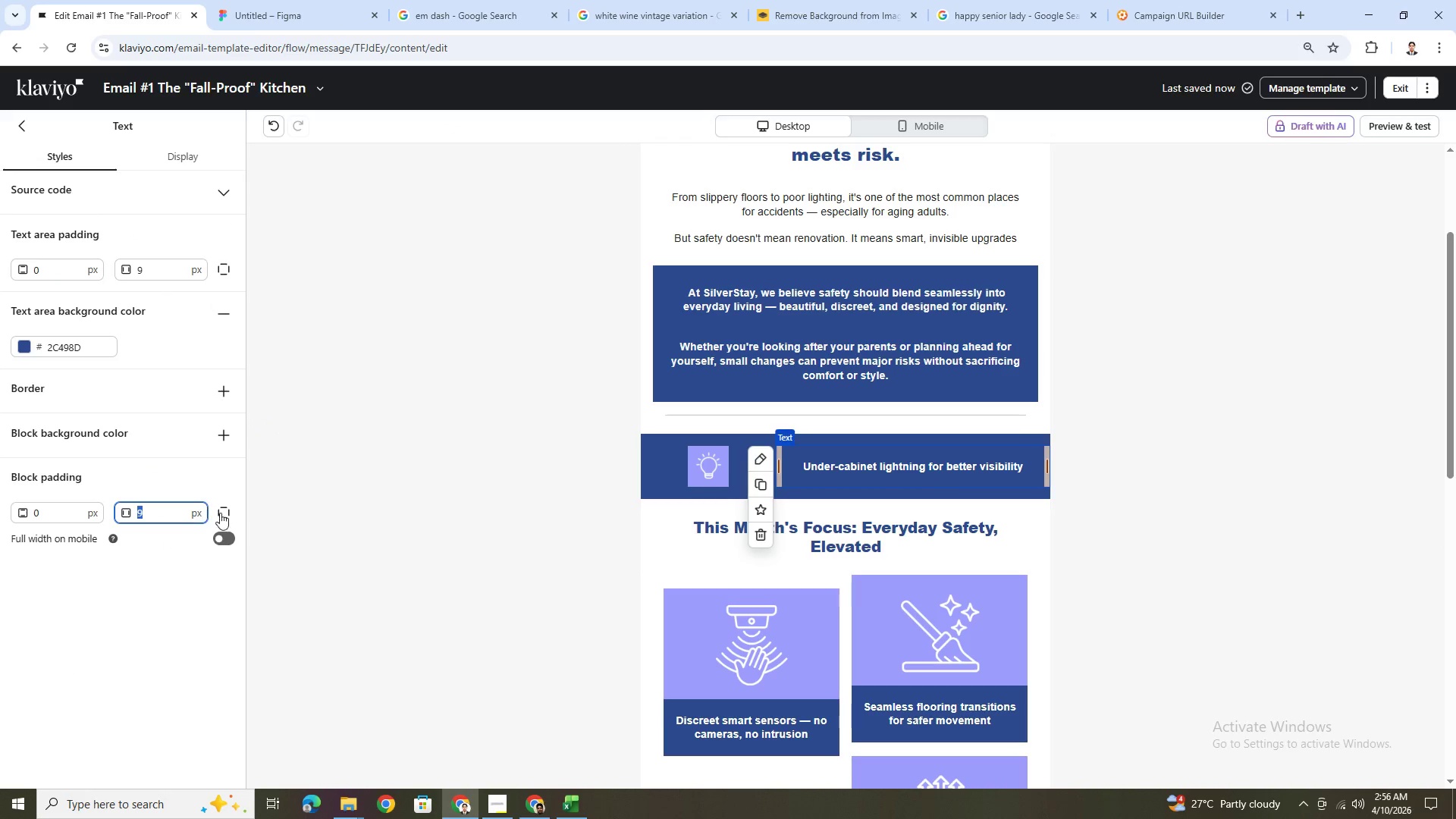 
left_click([224, 513])
 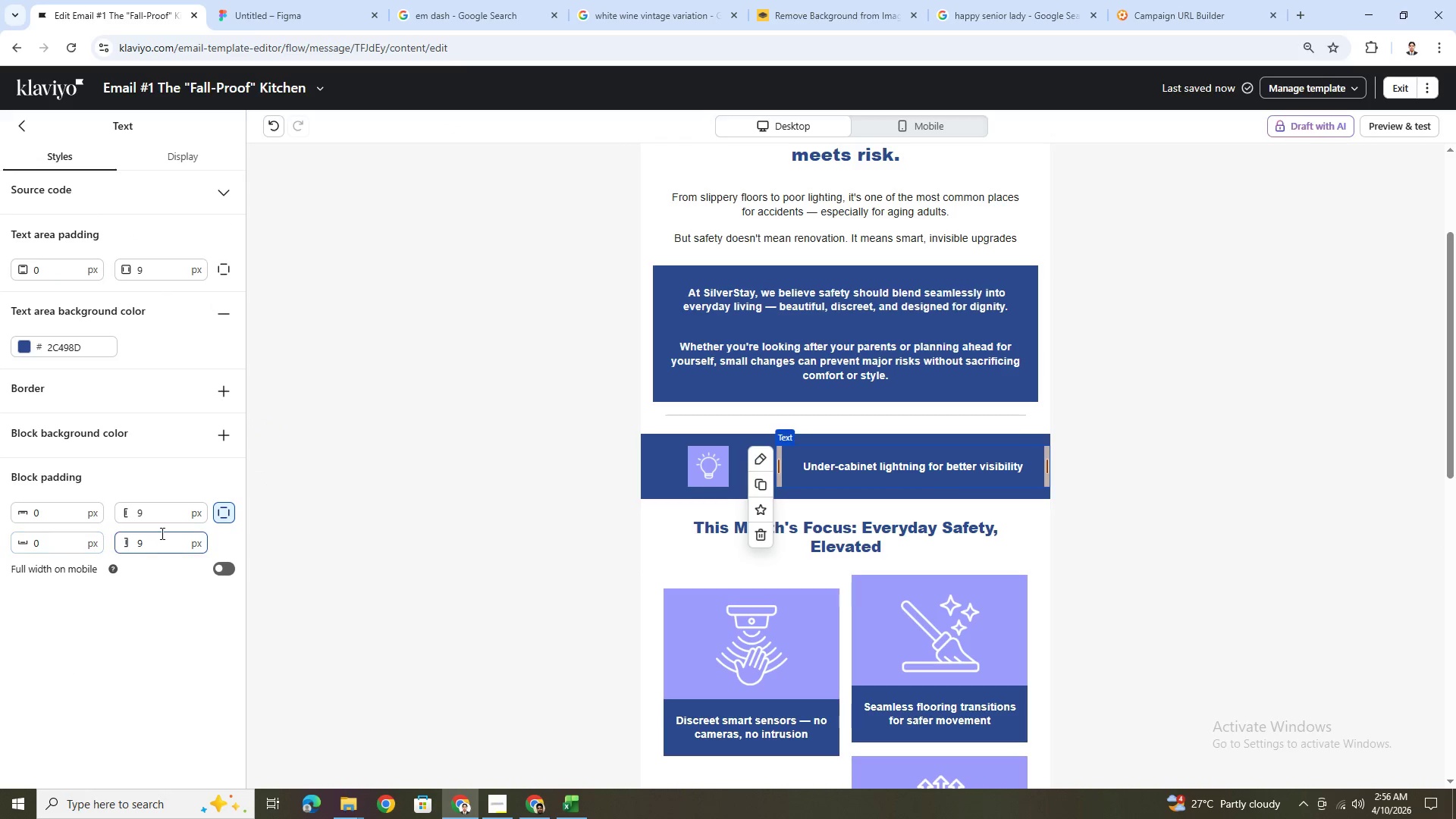 
double_click([162, 519])
 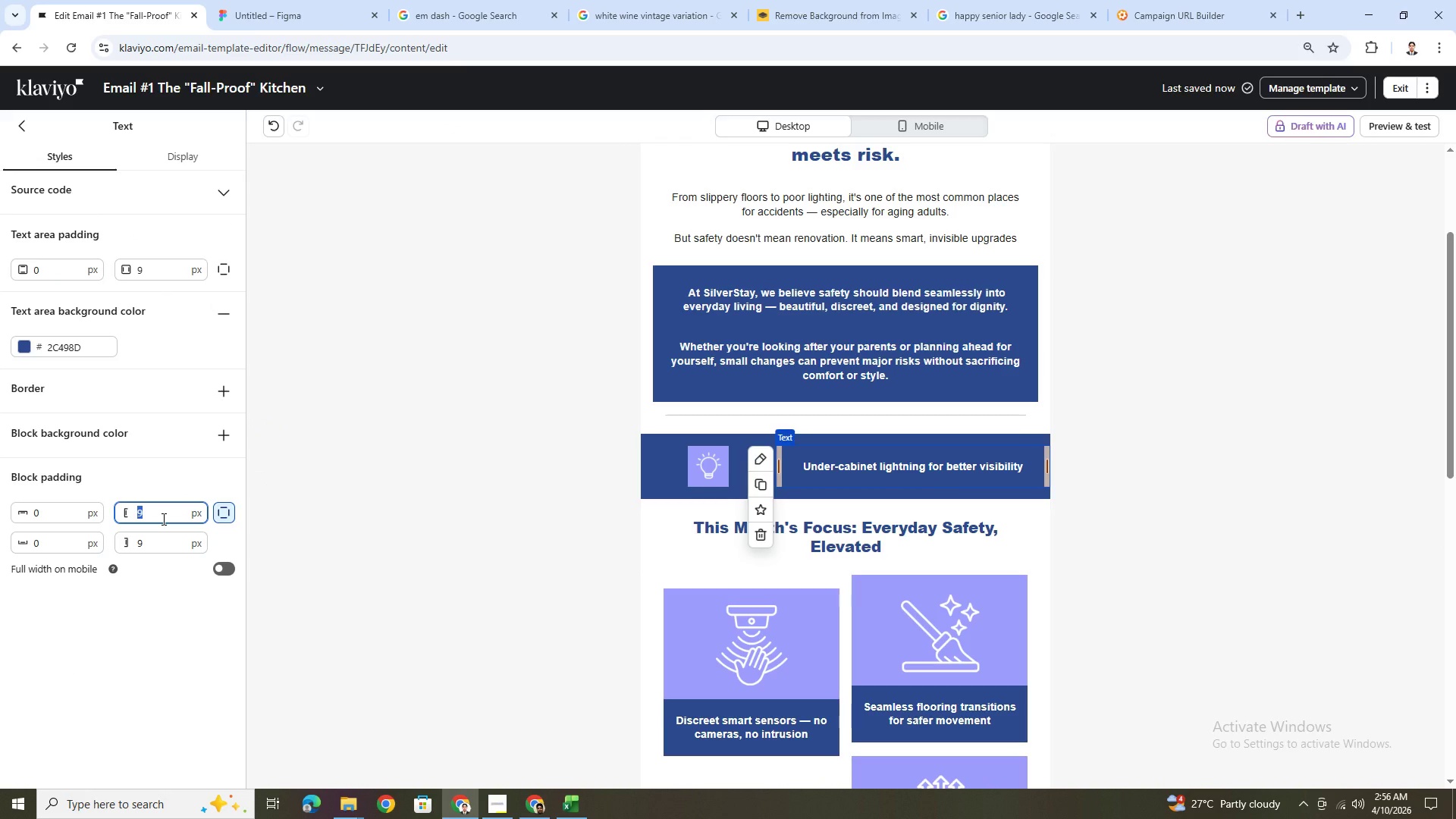 
key(Numpad0)
 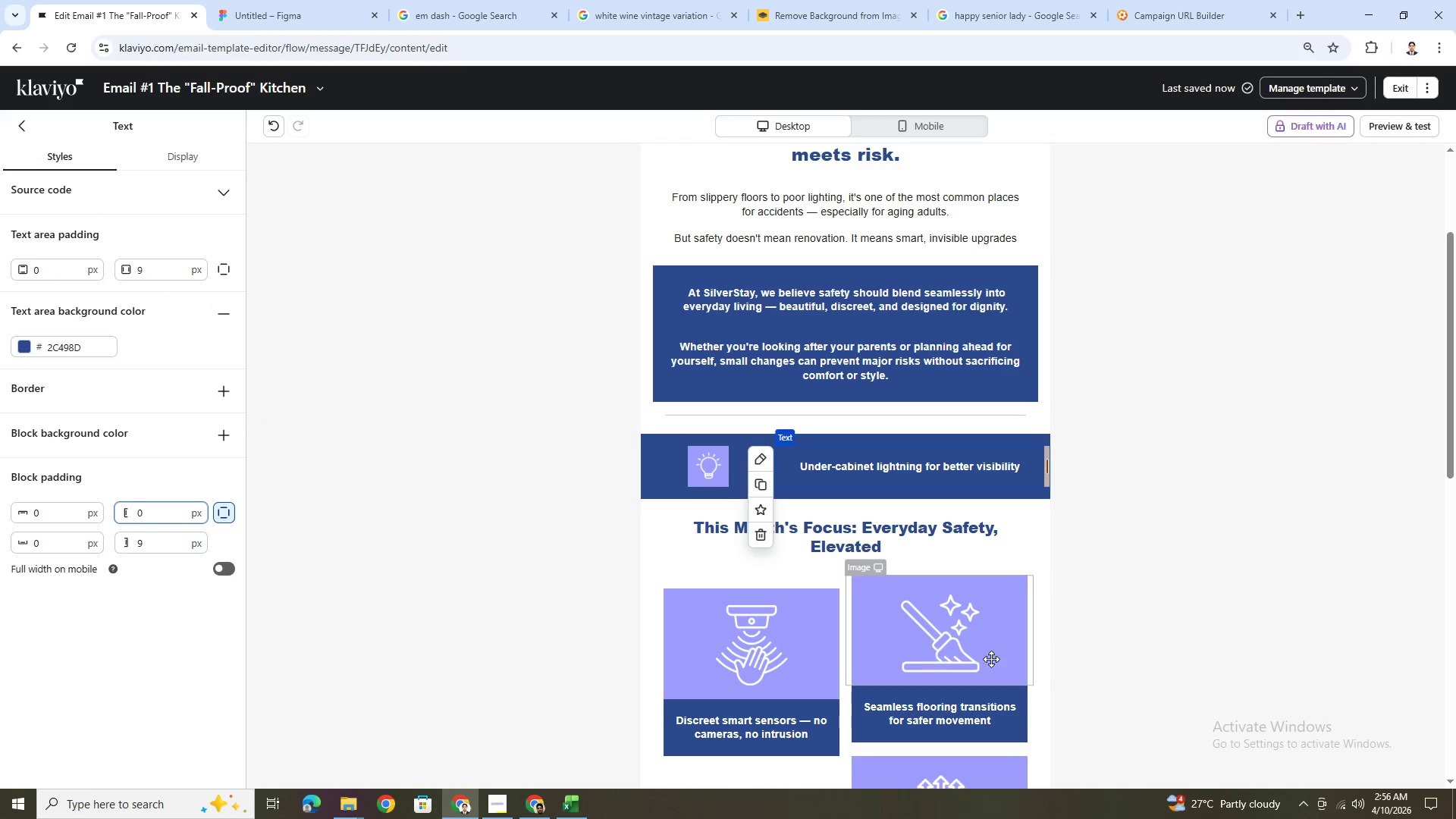 
left_click([1112, 616])
 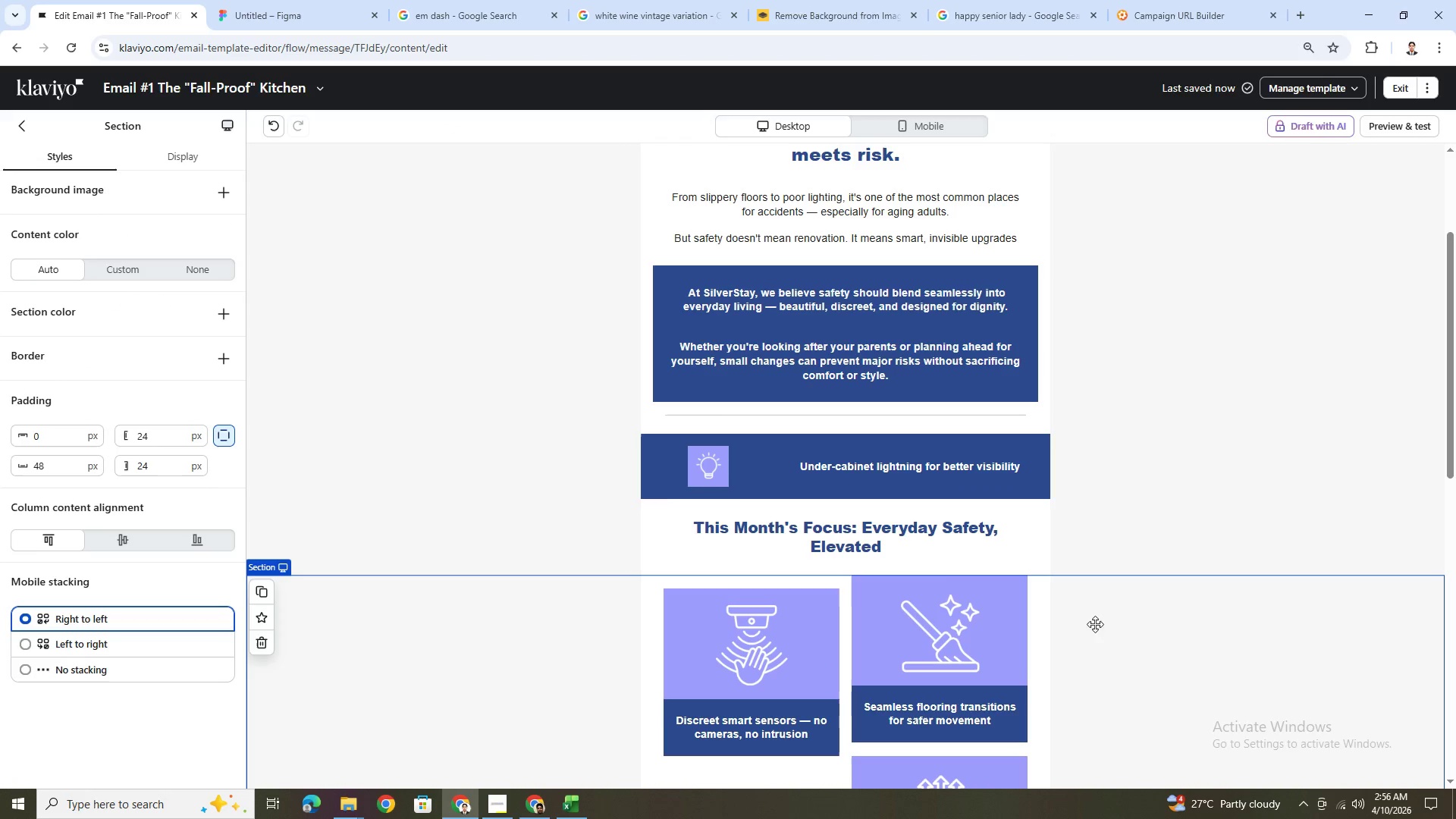 
left_click([736, 476])
 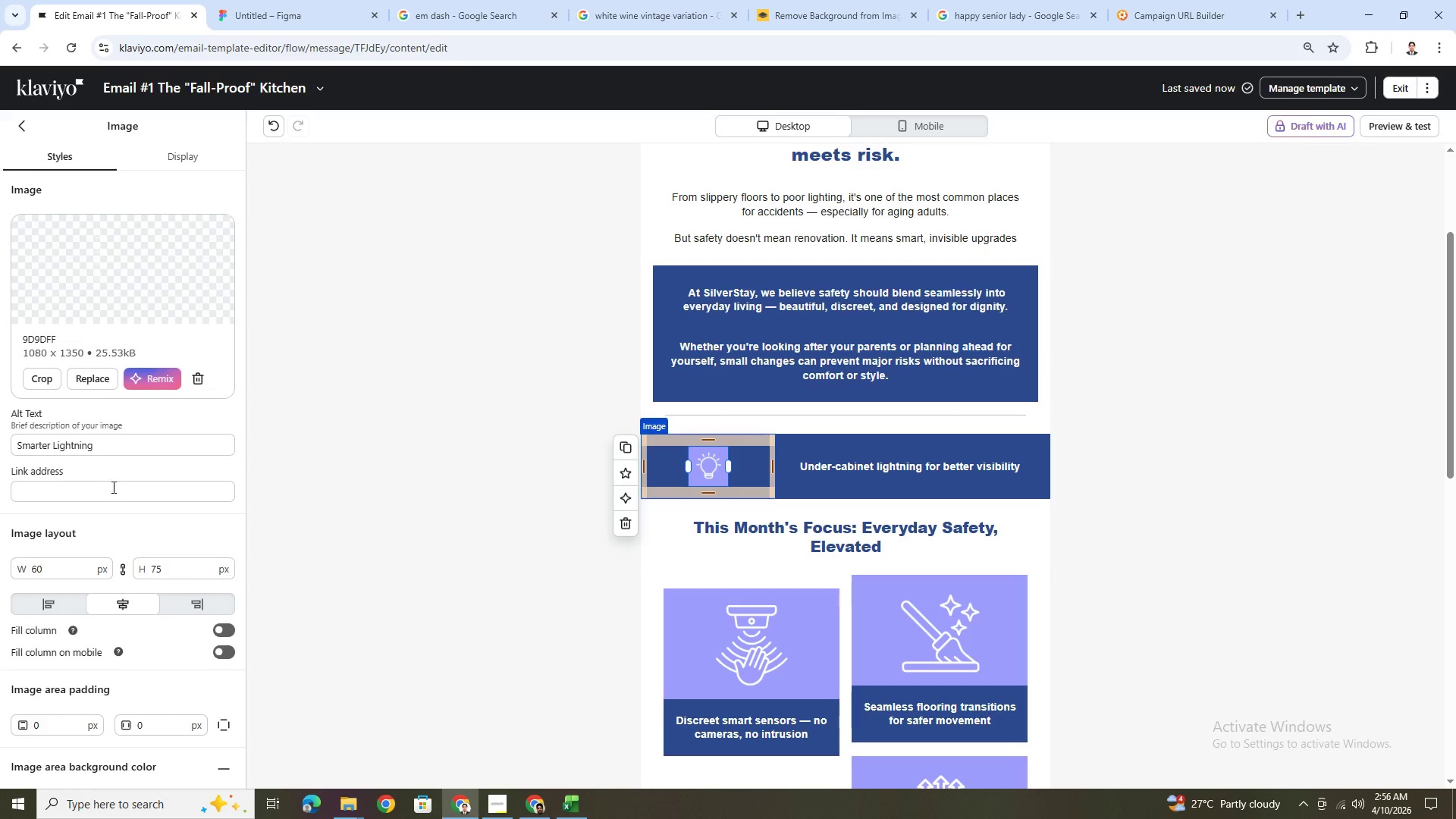 
left_click([199, 604])
 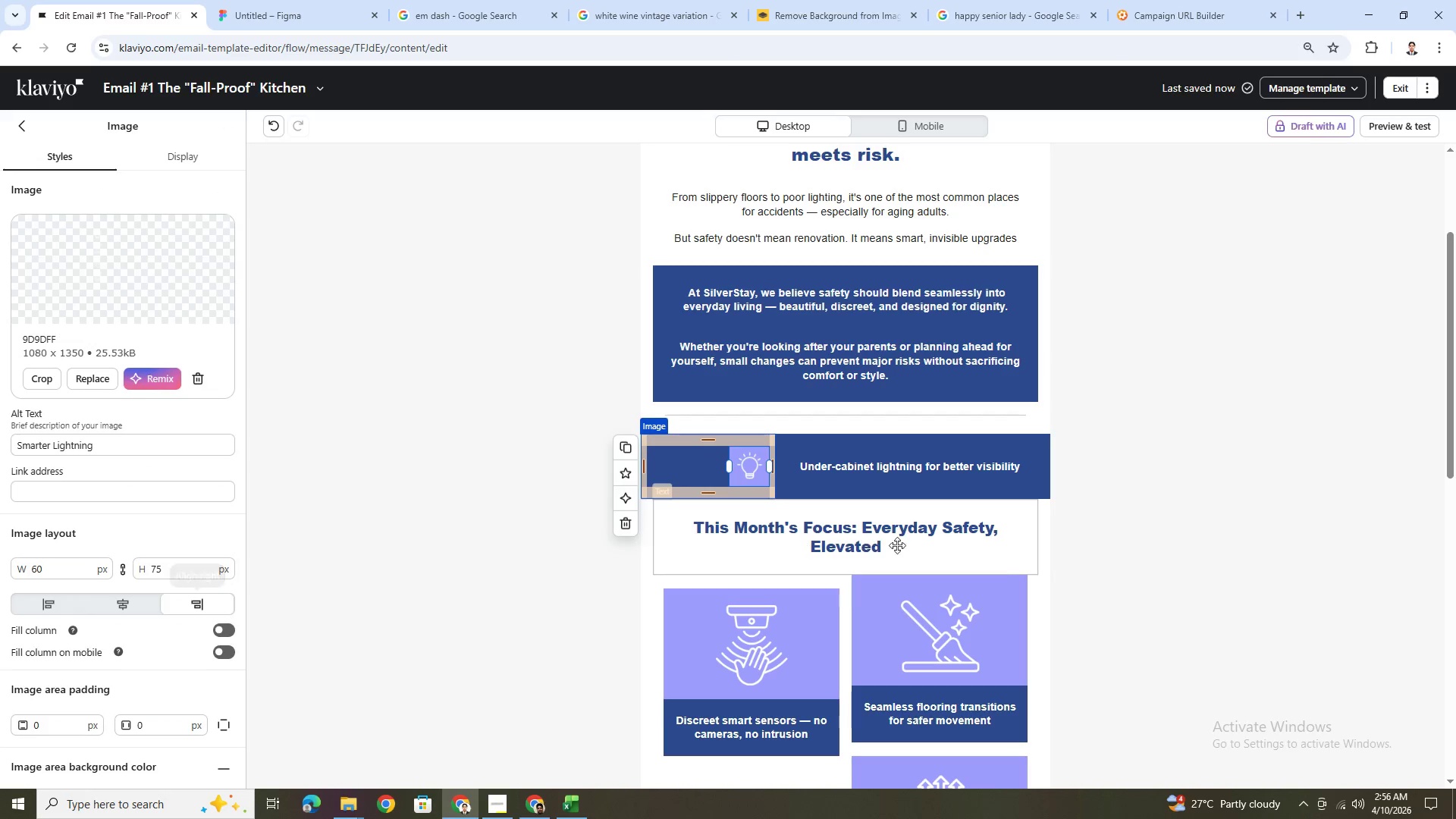 
left_click([1216, 594])
 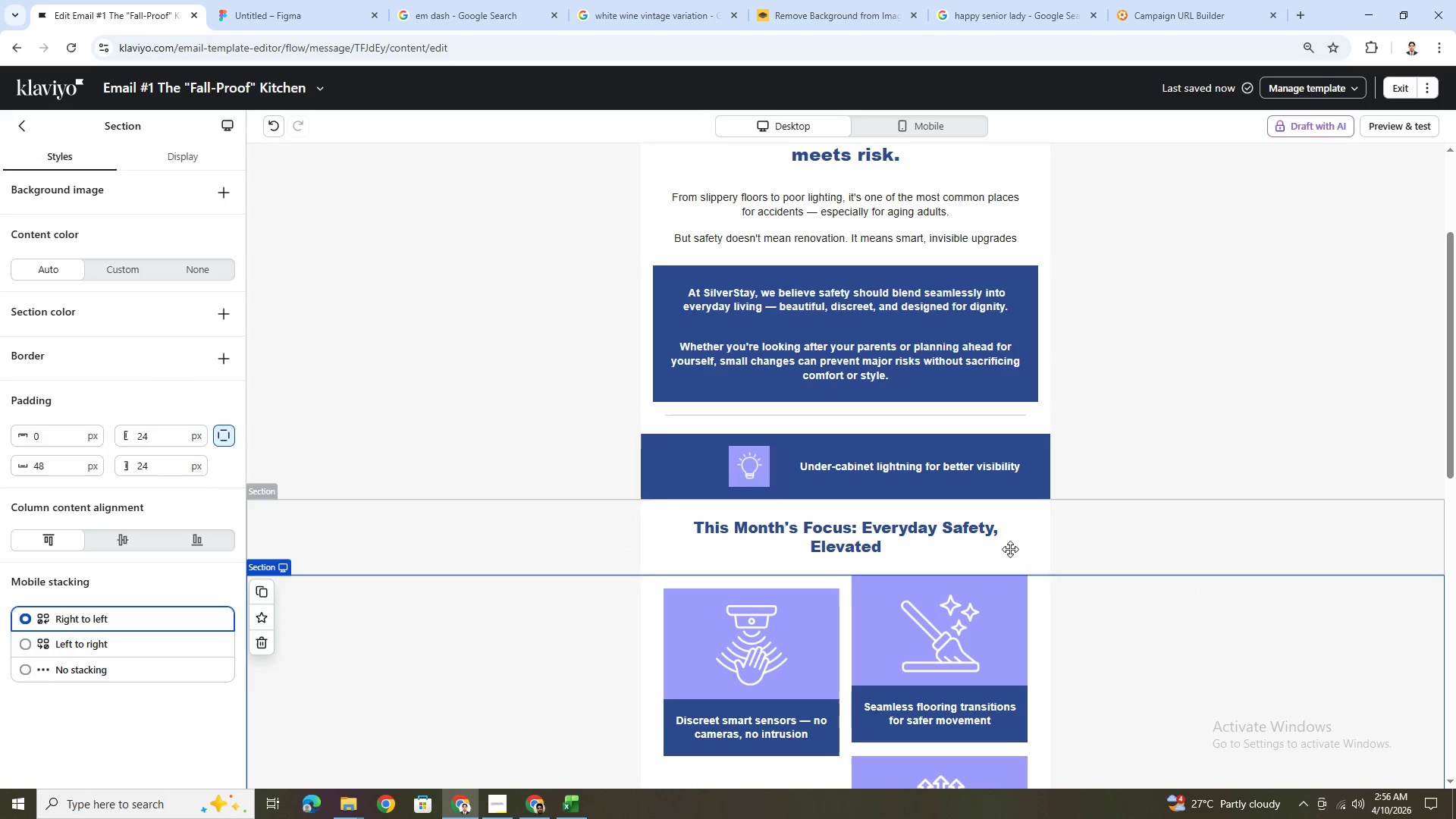 
left_click([692, 463])
 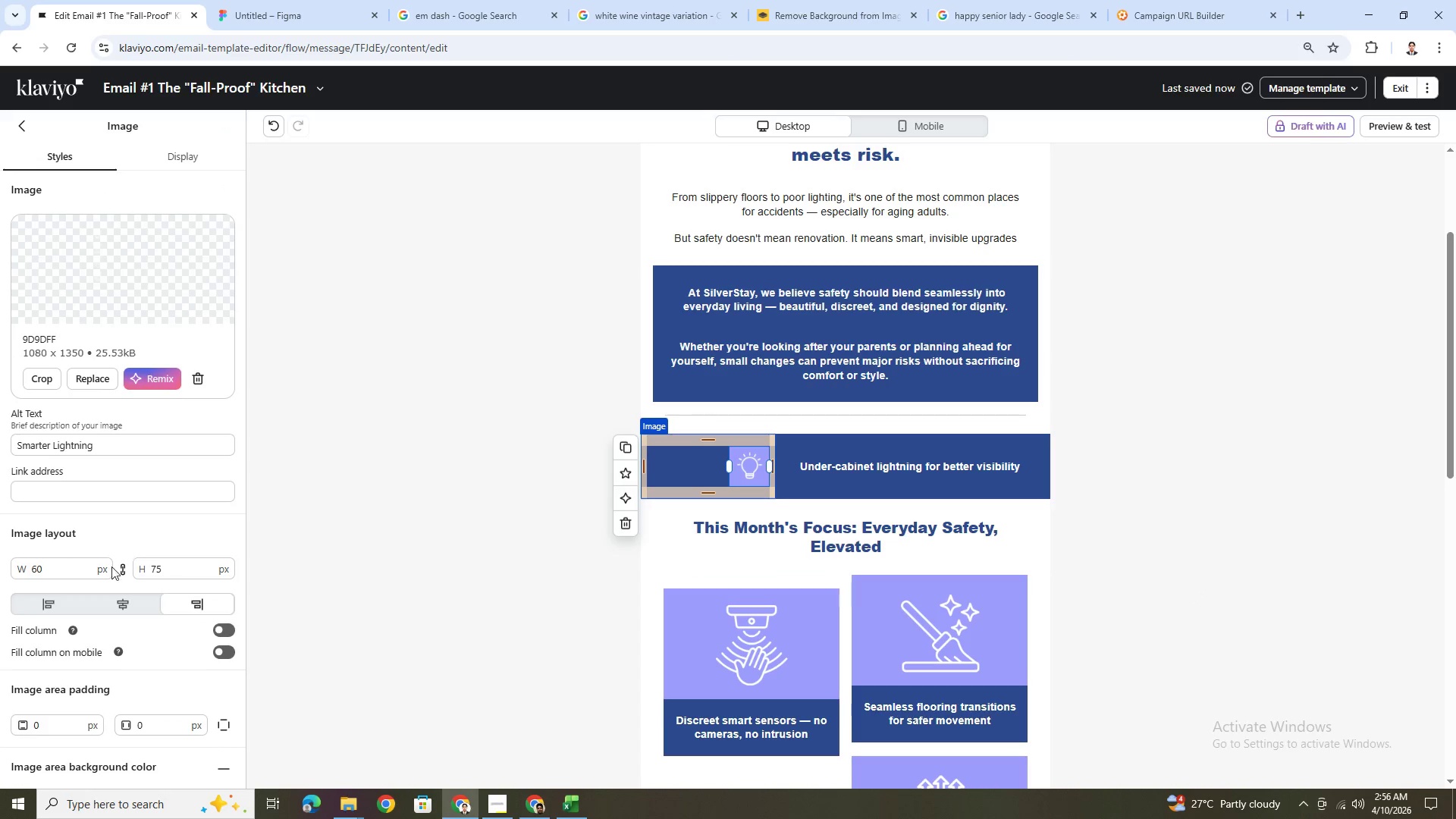 
left_click([121, 598])
 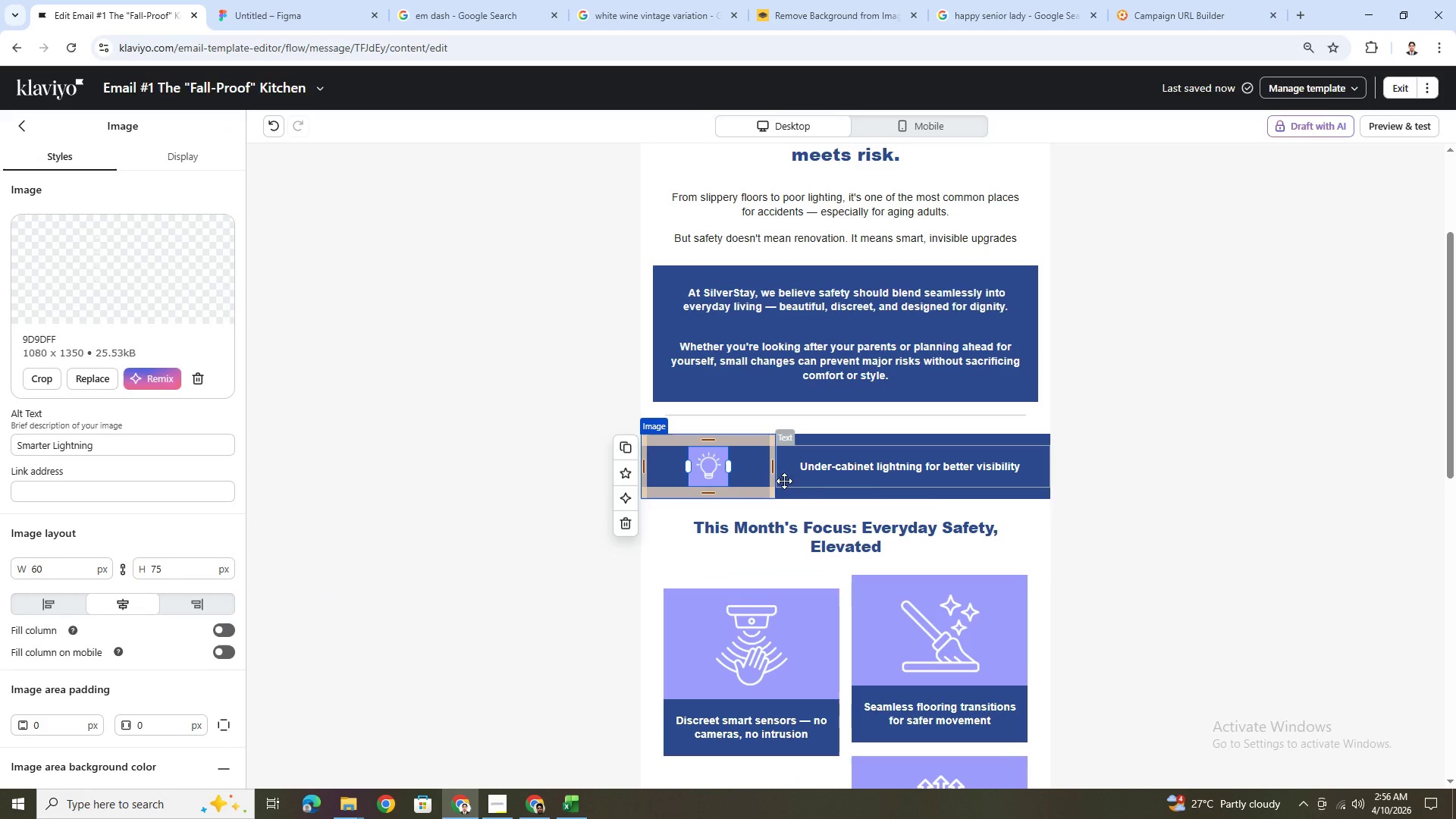 
left_click([1072, 566])
 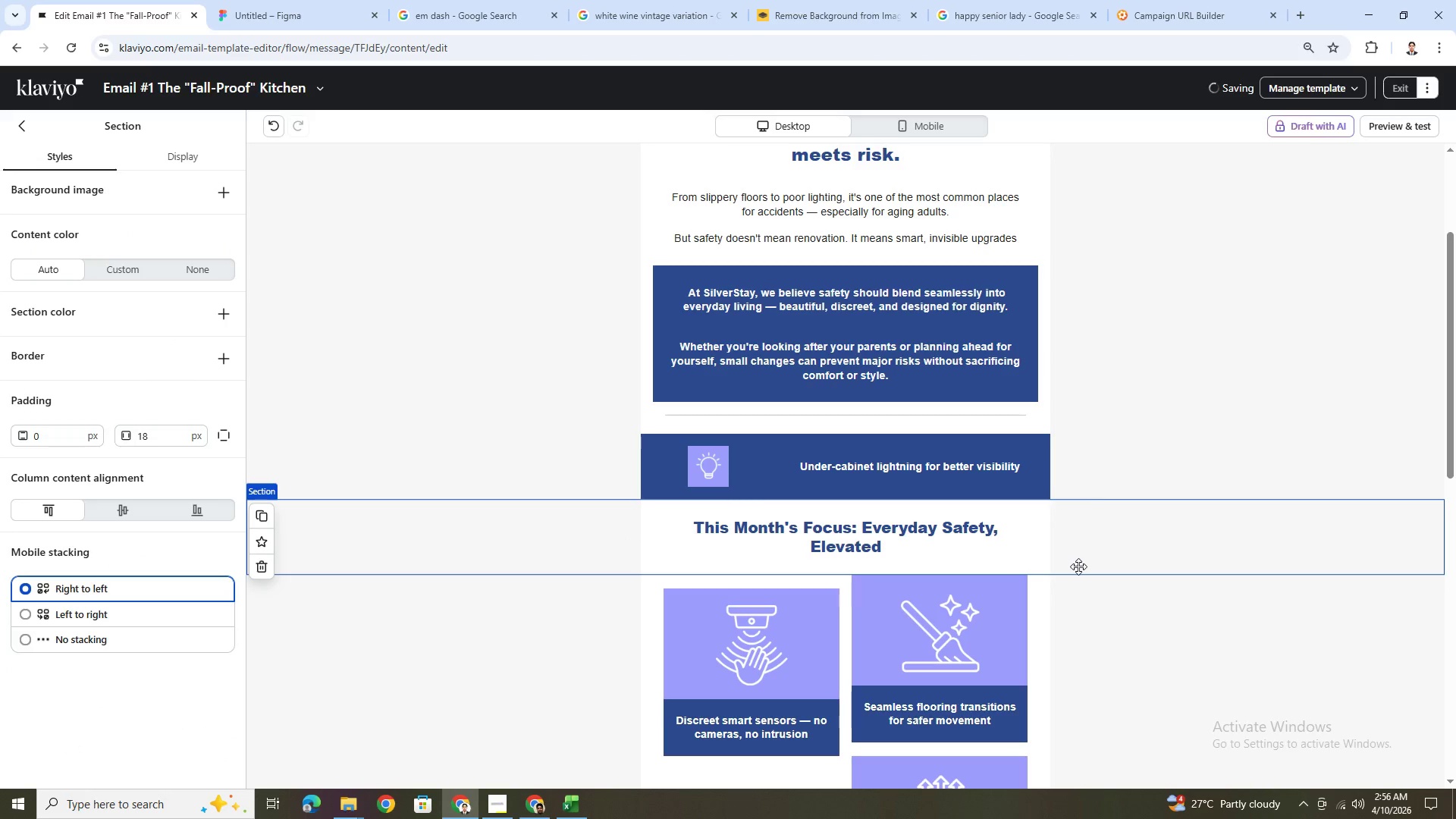 
scroll: coordinate [1079, 567], scroll_direction: up, amount: 2.0
 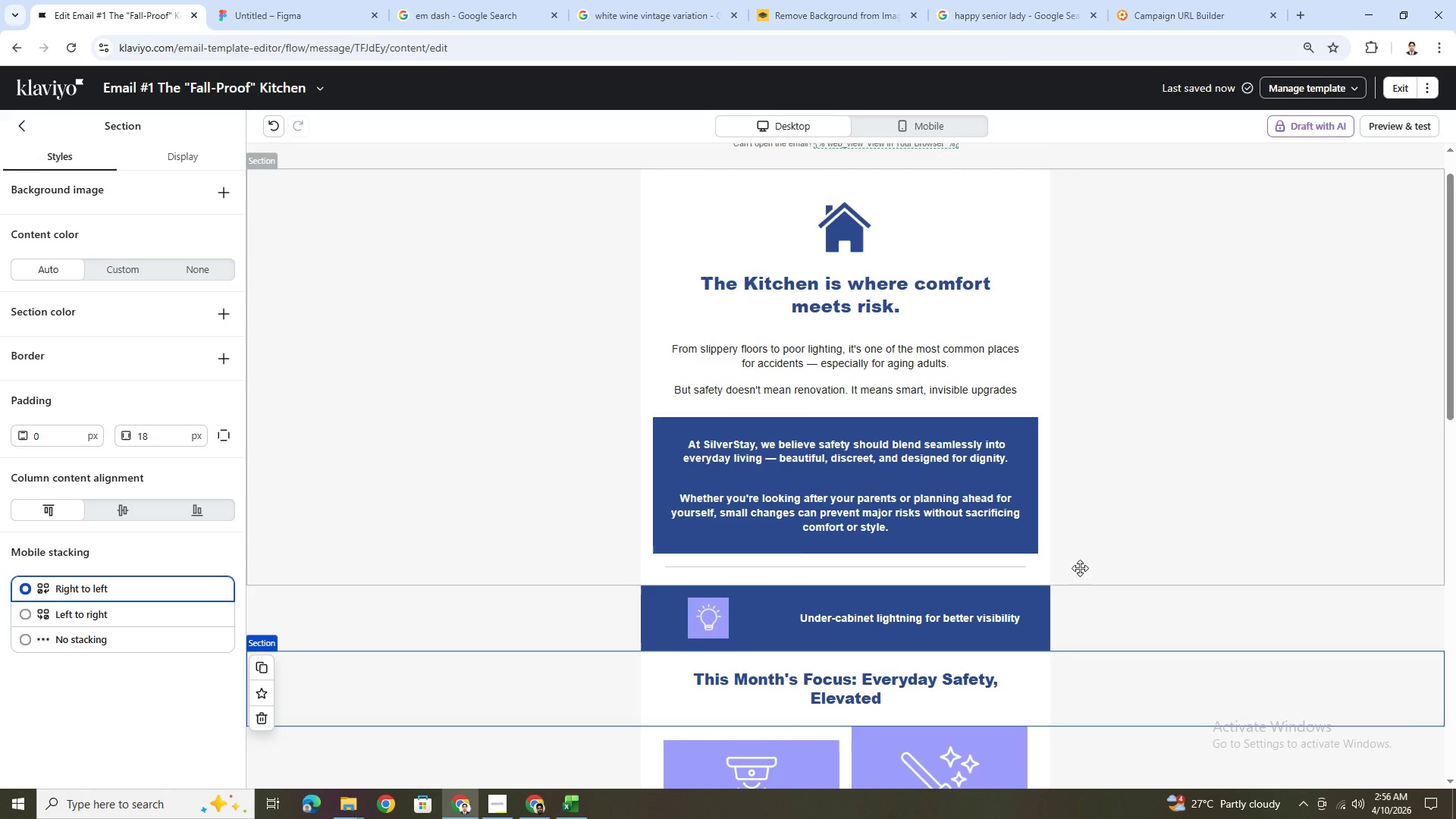 
hold_key(key=ControlLeft, duration=1.5)
scroll: coordinate [1081, 568], scroll_direction: down, amount: 2.0
 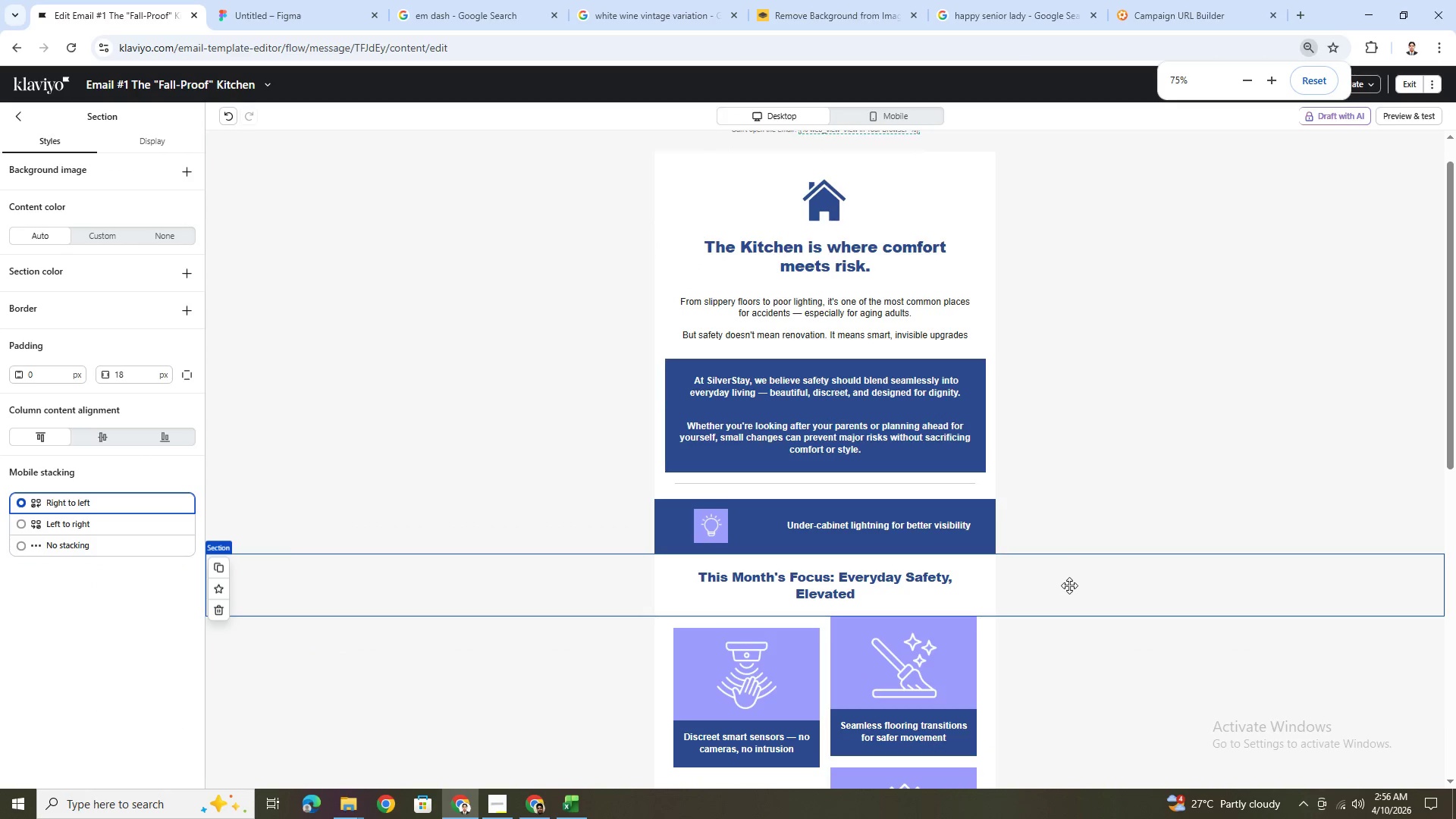 
key(Control+ControlLeft)
 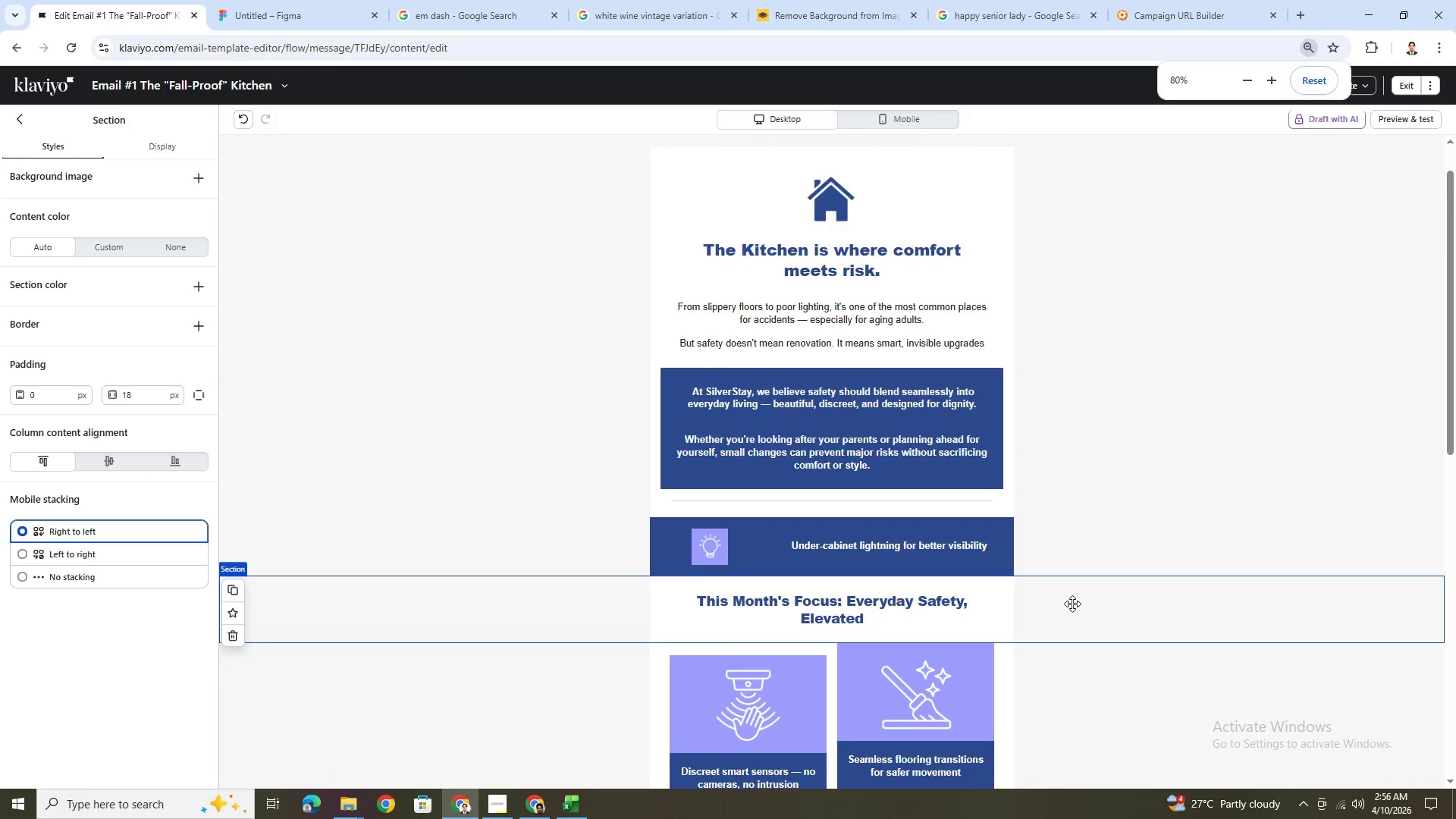 
scroll: coordinate [1068, 594], scroll_direction: up, amount: 1.0
 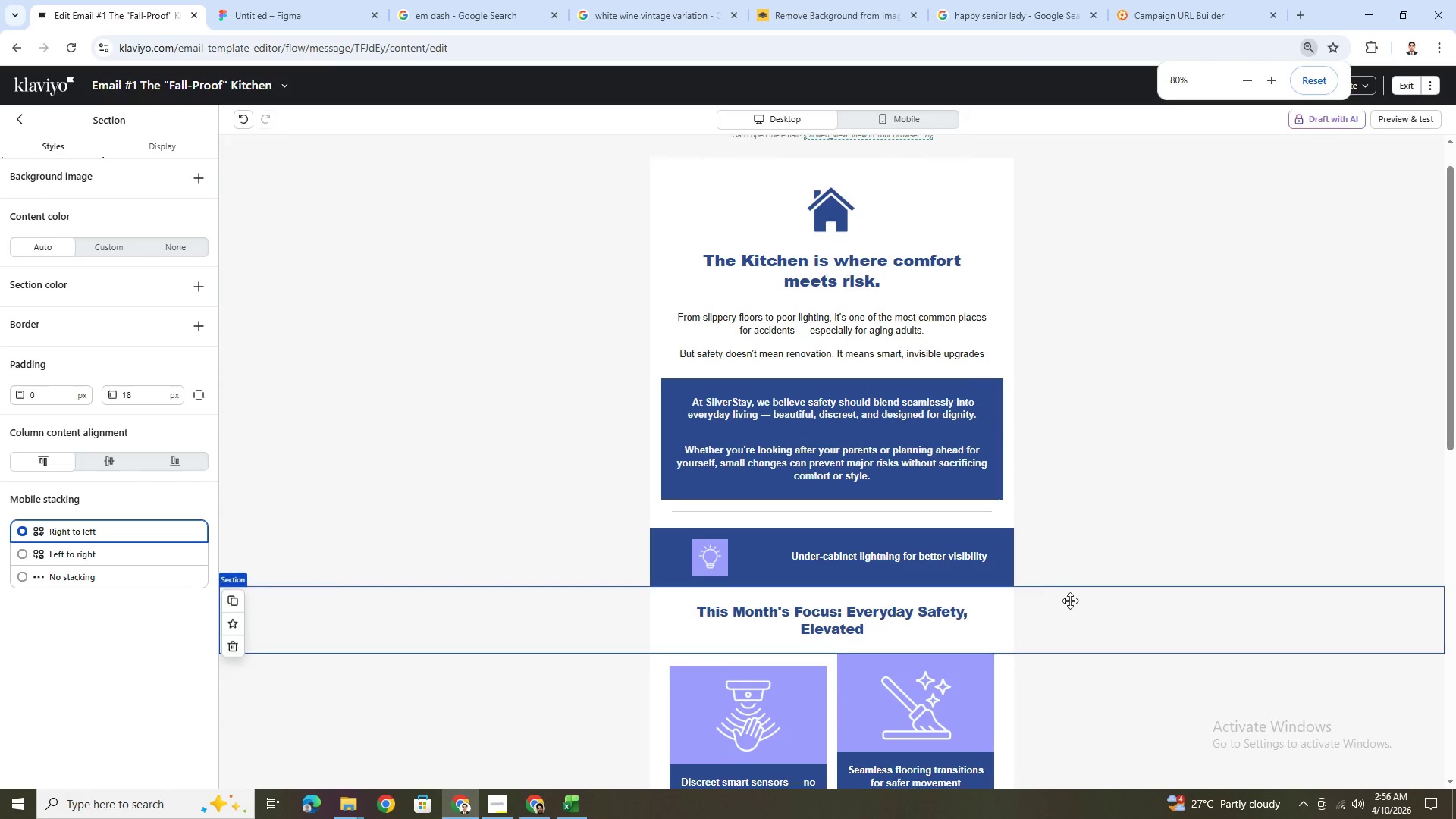 
scroll: coordinate [1074, 603], scroll_direction: none, amount: 0.0
 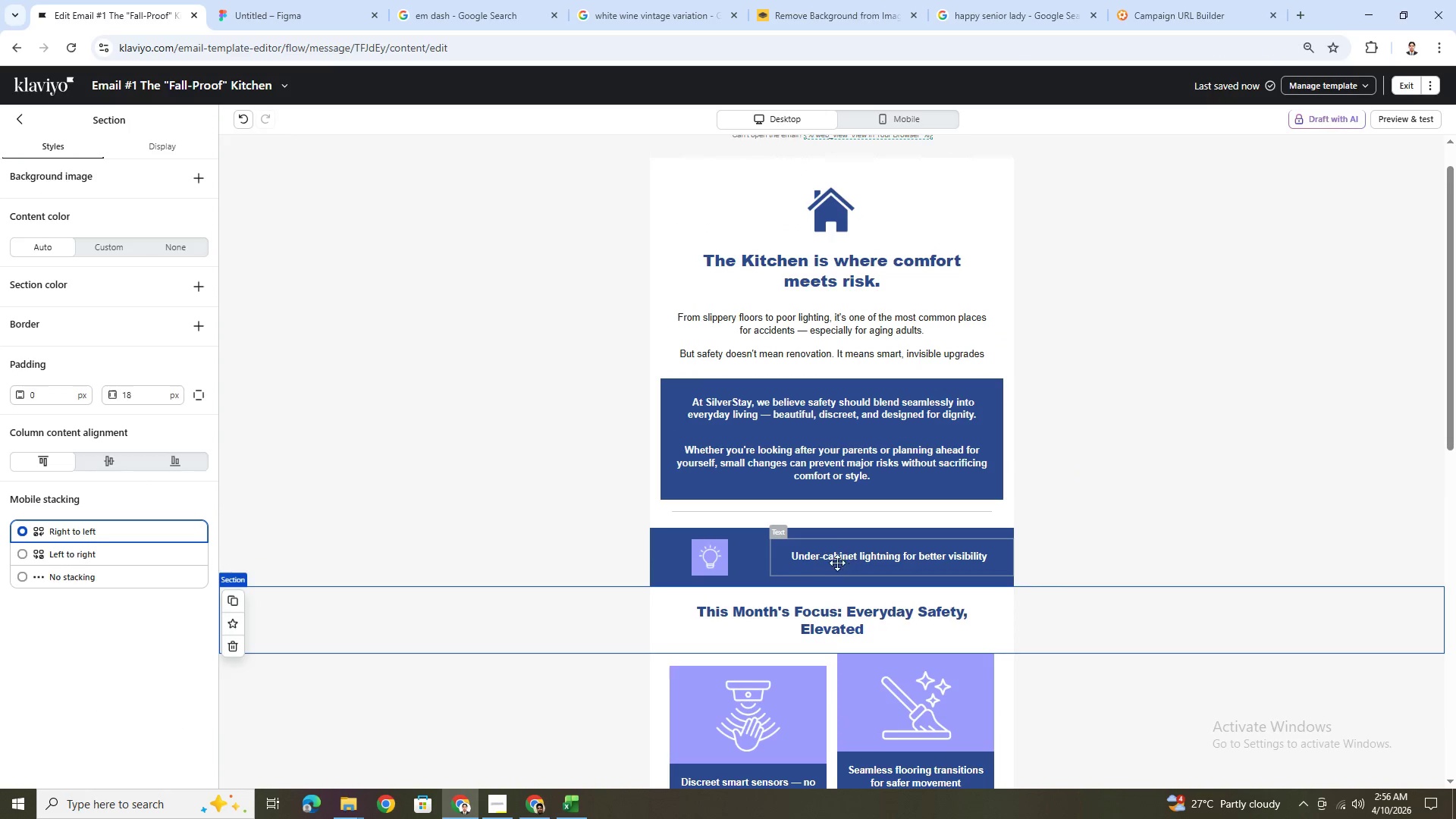 
left_click([739, 560])
 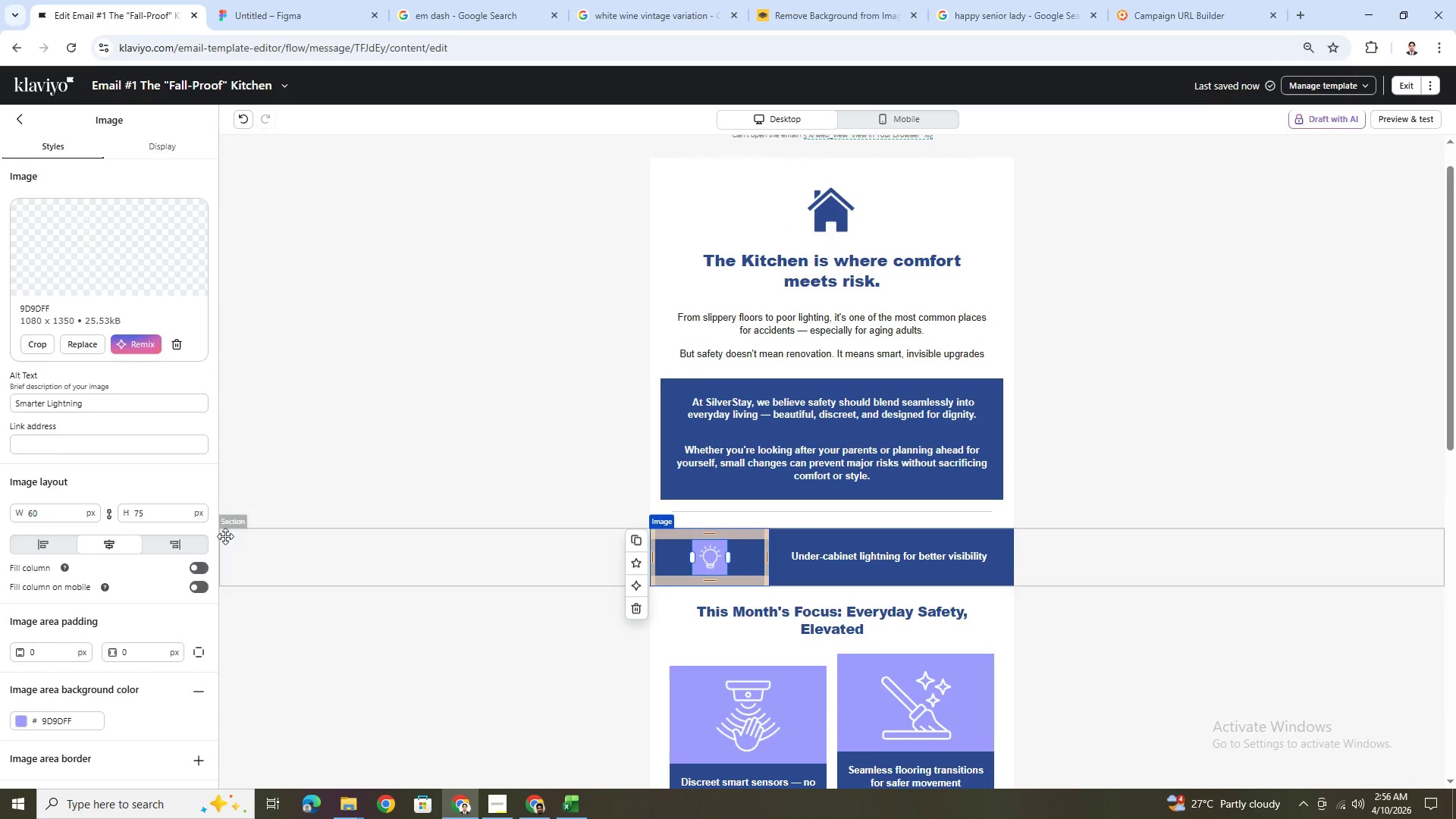 
left_click([198, 544])
 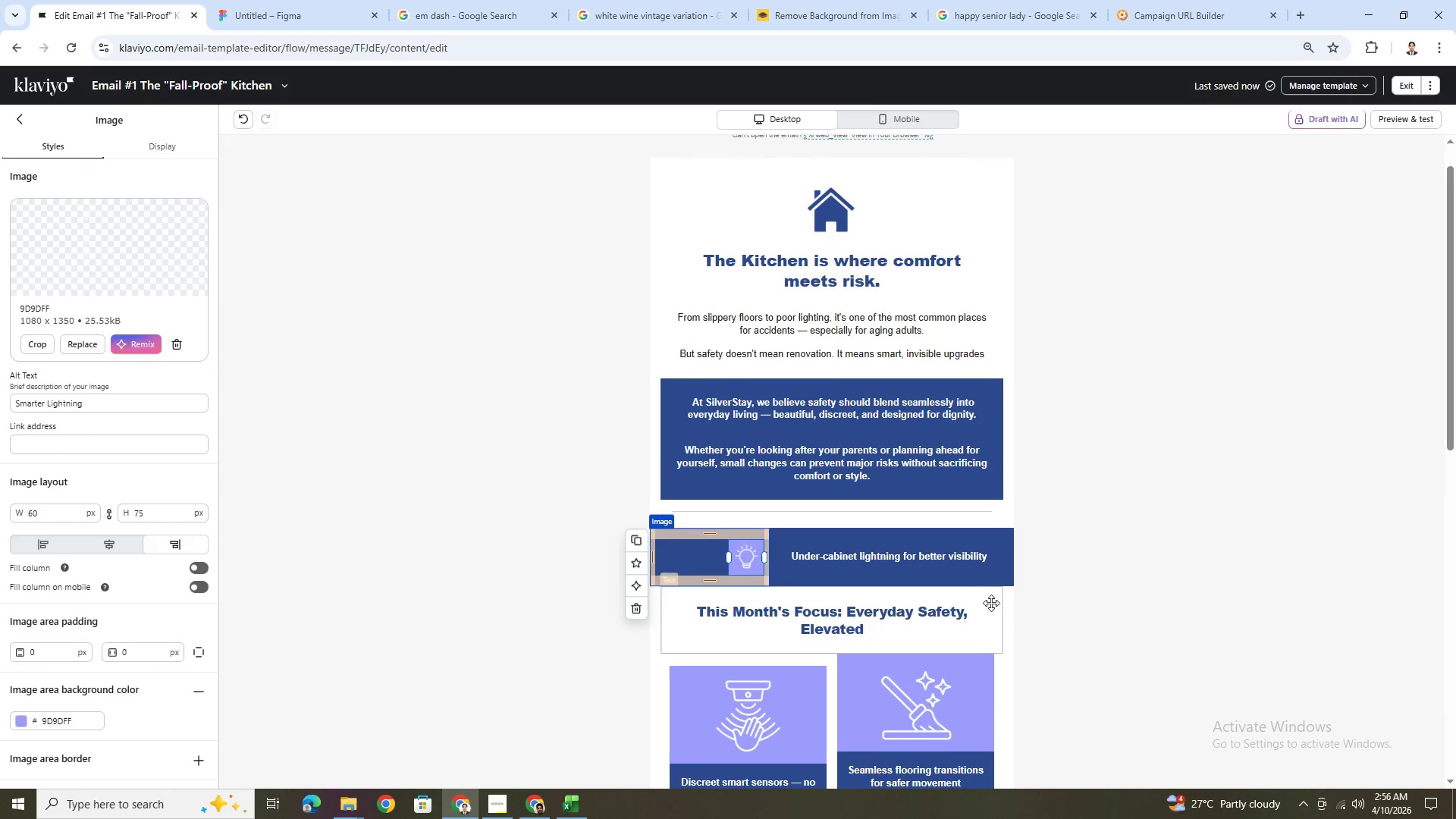 
left_click([1006, 626])
 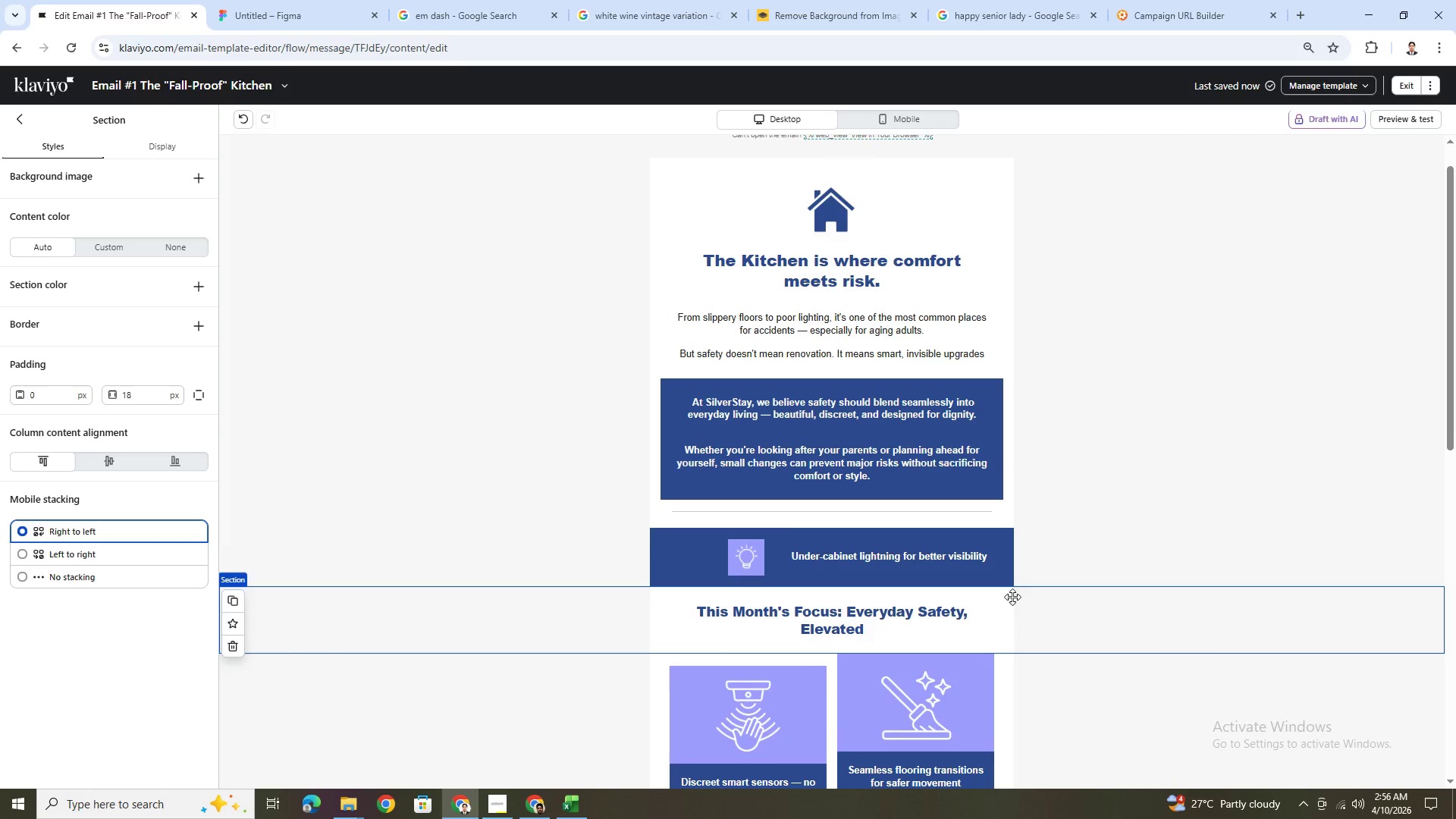 
left_click([864, 556])
 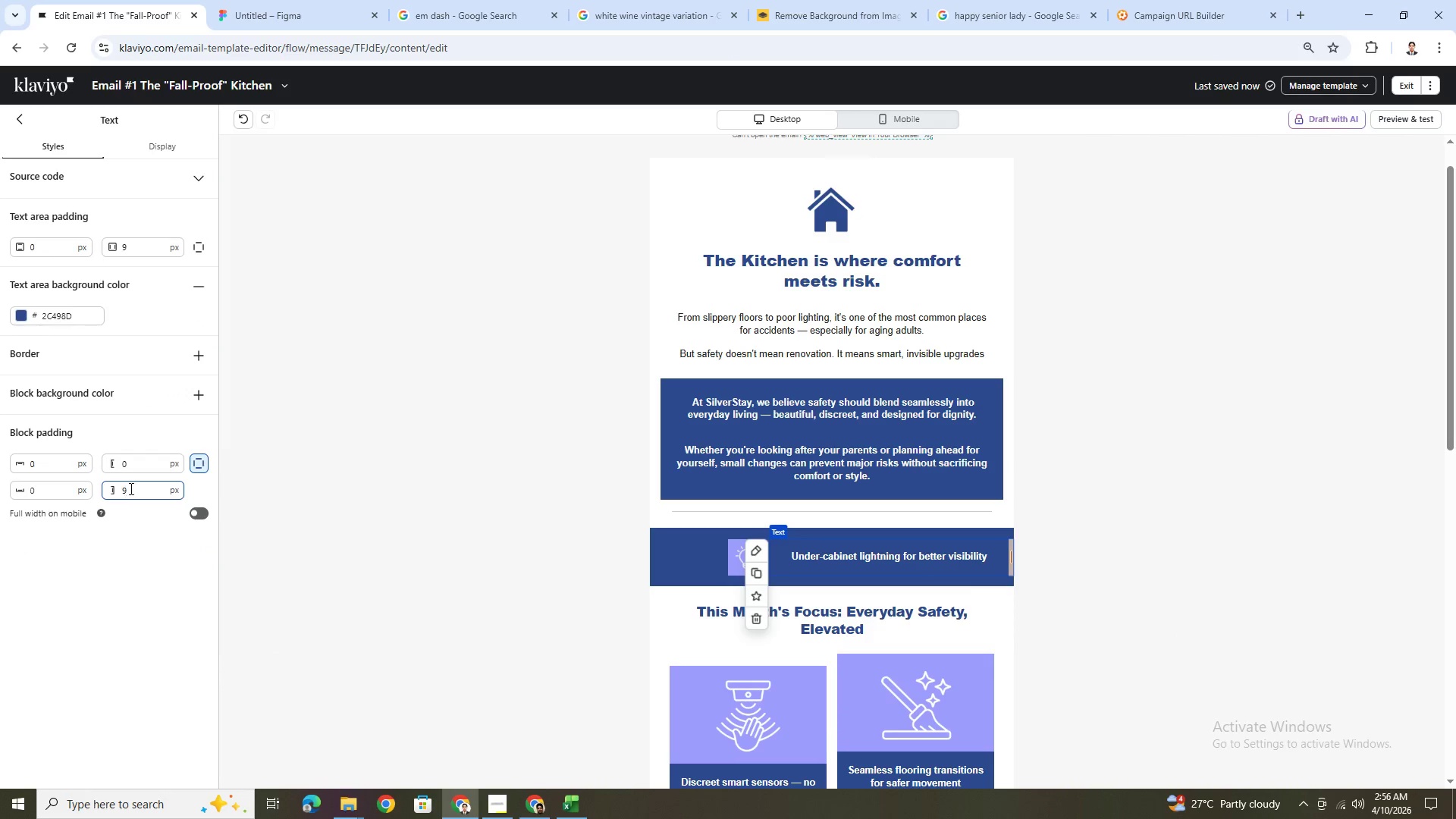 
double_click([135, 489])
 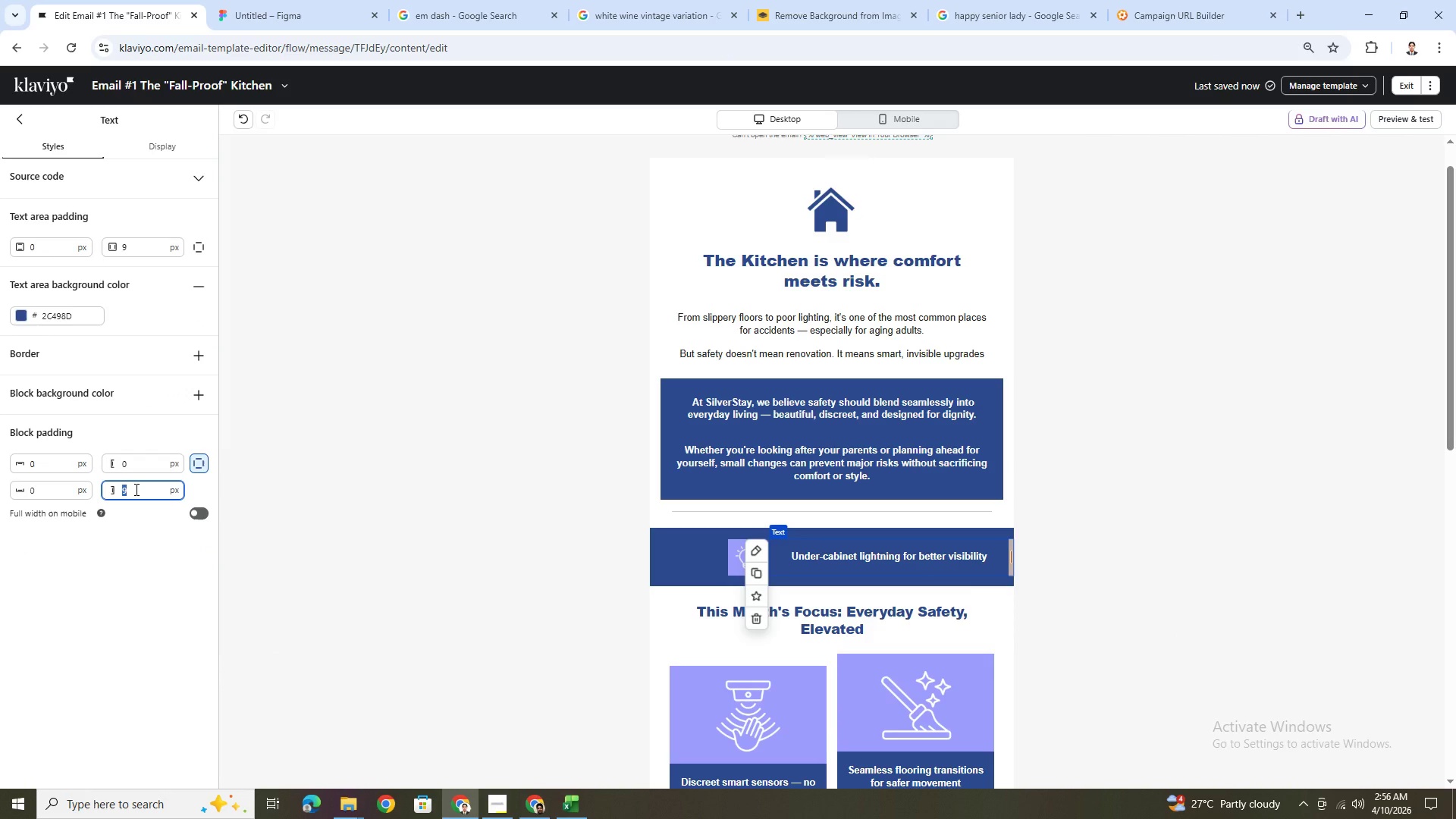 
key(Numpad1)
 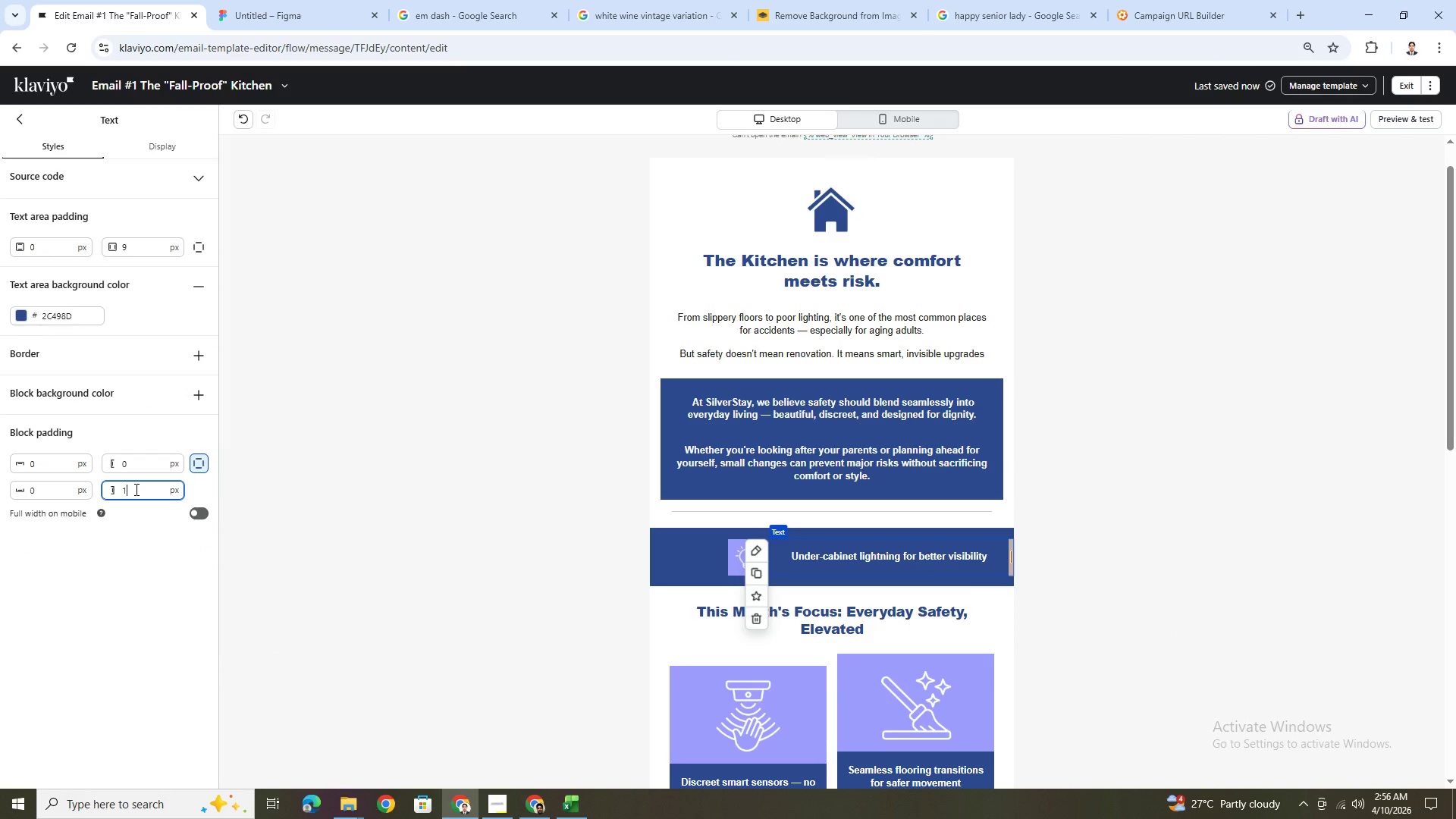 
key(Numpad8)
 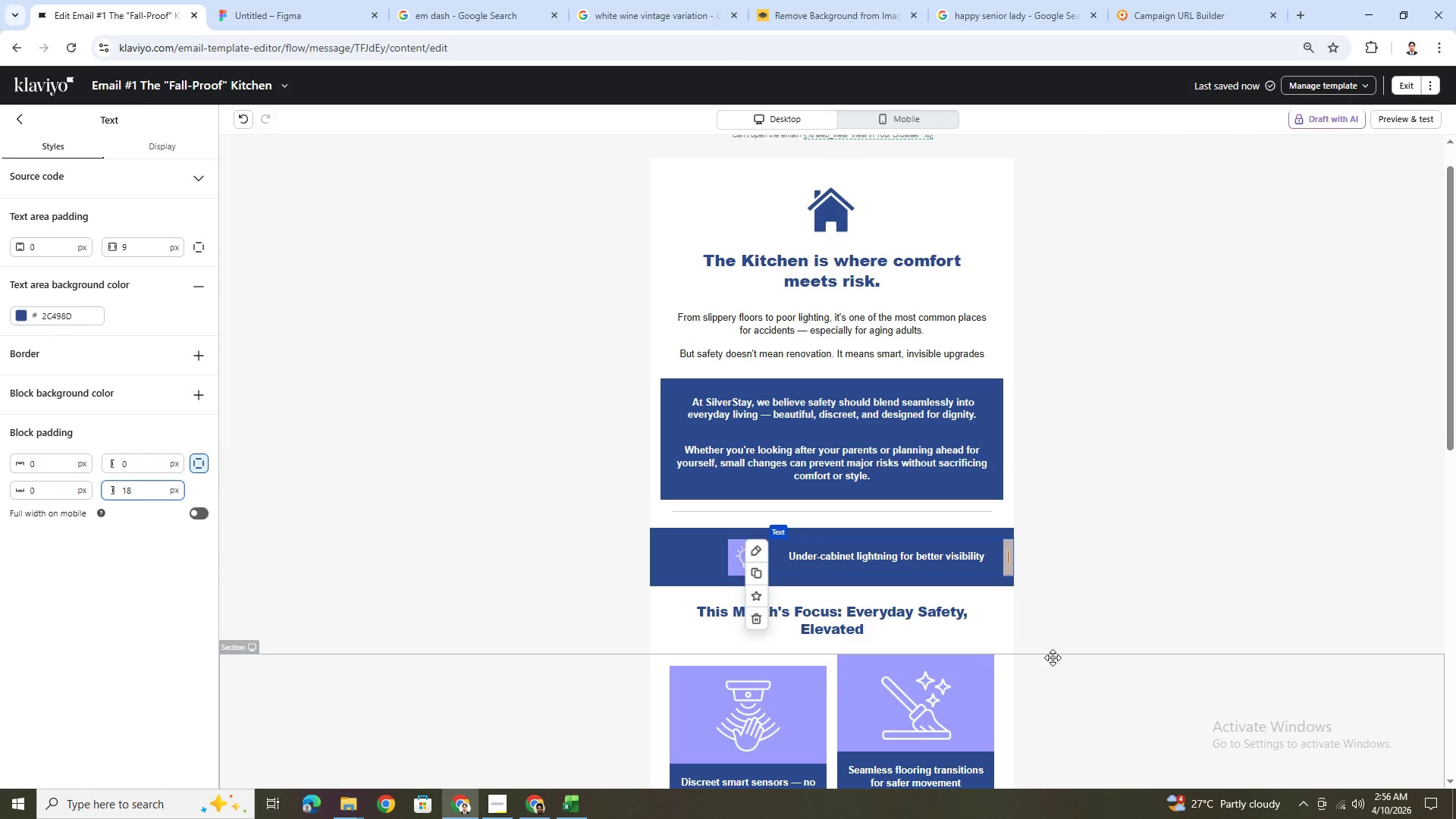 
left_click([1088, 667])
 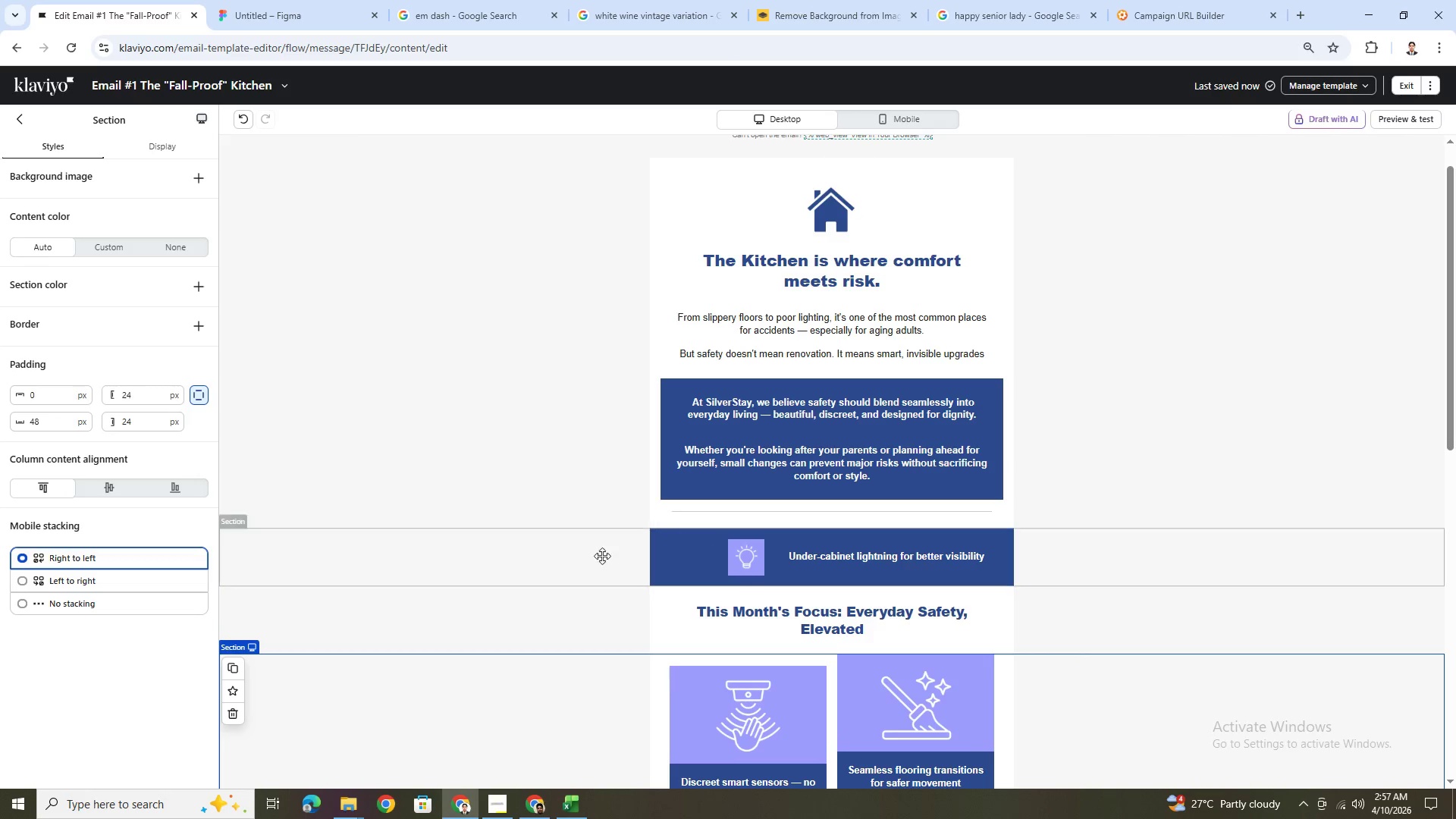 
wait(6.56)
 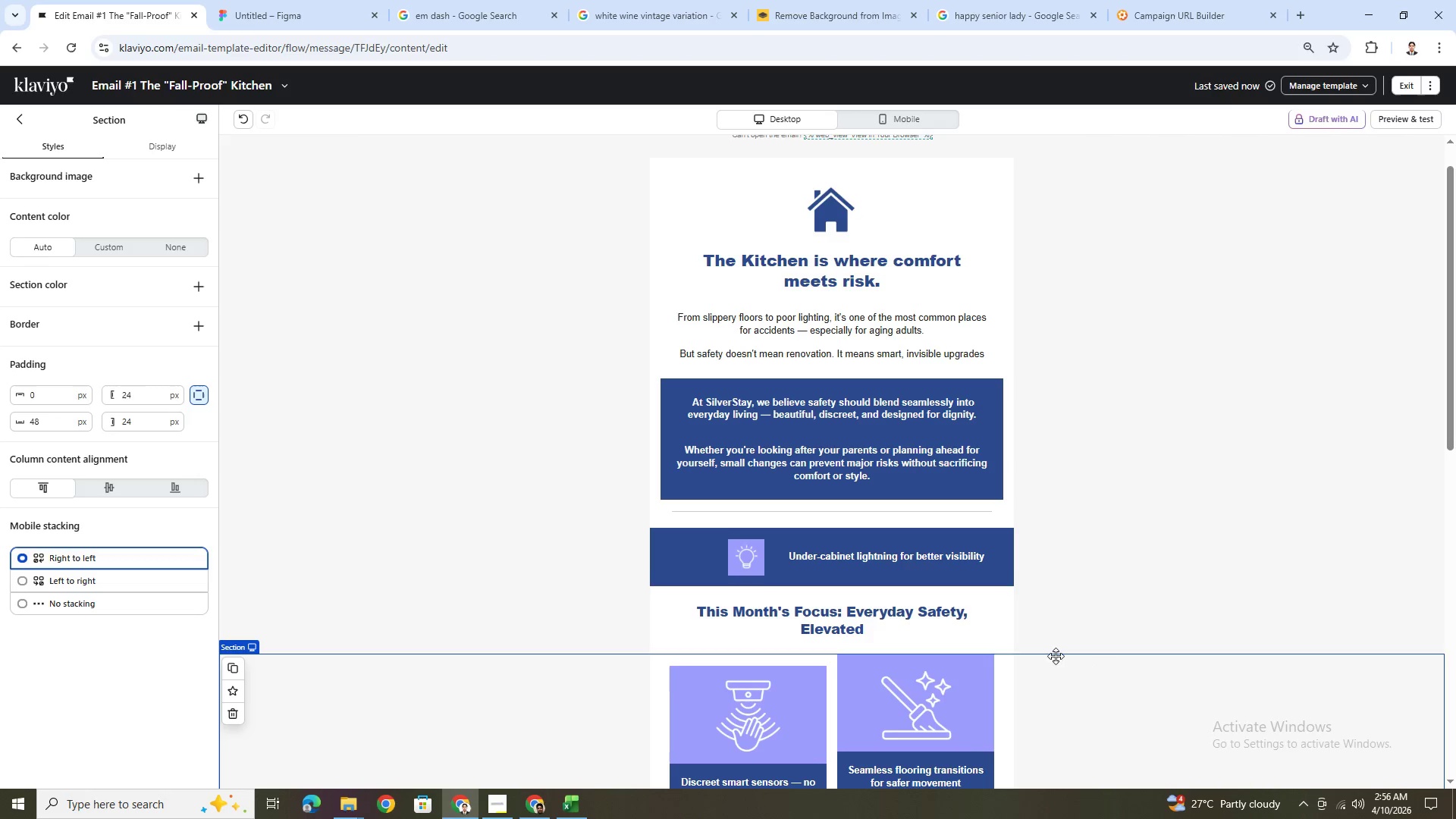 
left_click([17, 123])
 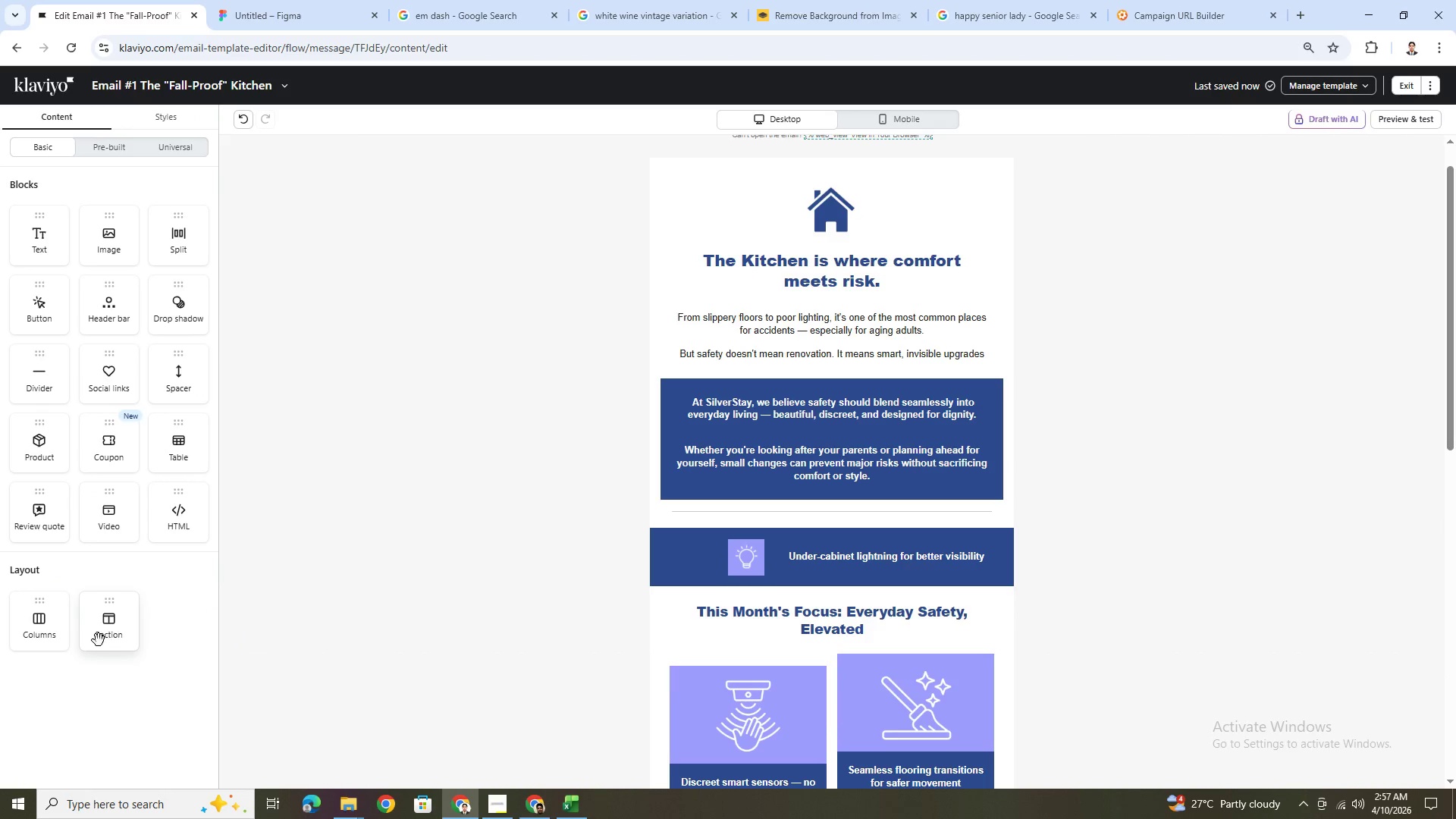 
left_click_drag(start_coordinate=[51, 630], to_coordinate=[890, 562])
 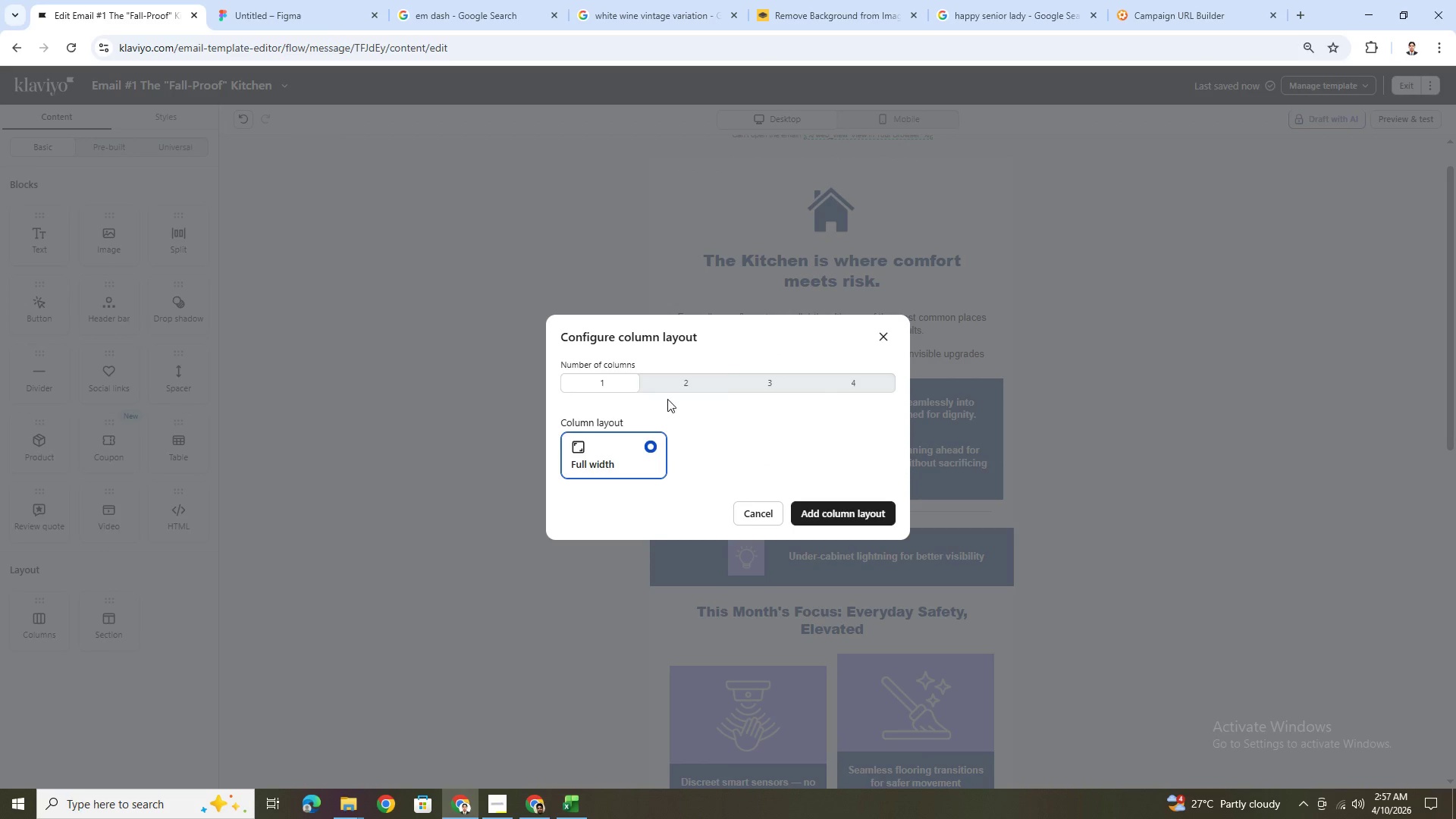 
left_click([662, 375])
 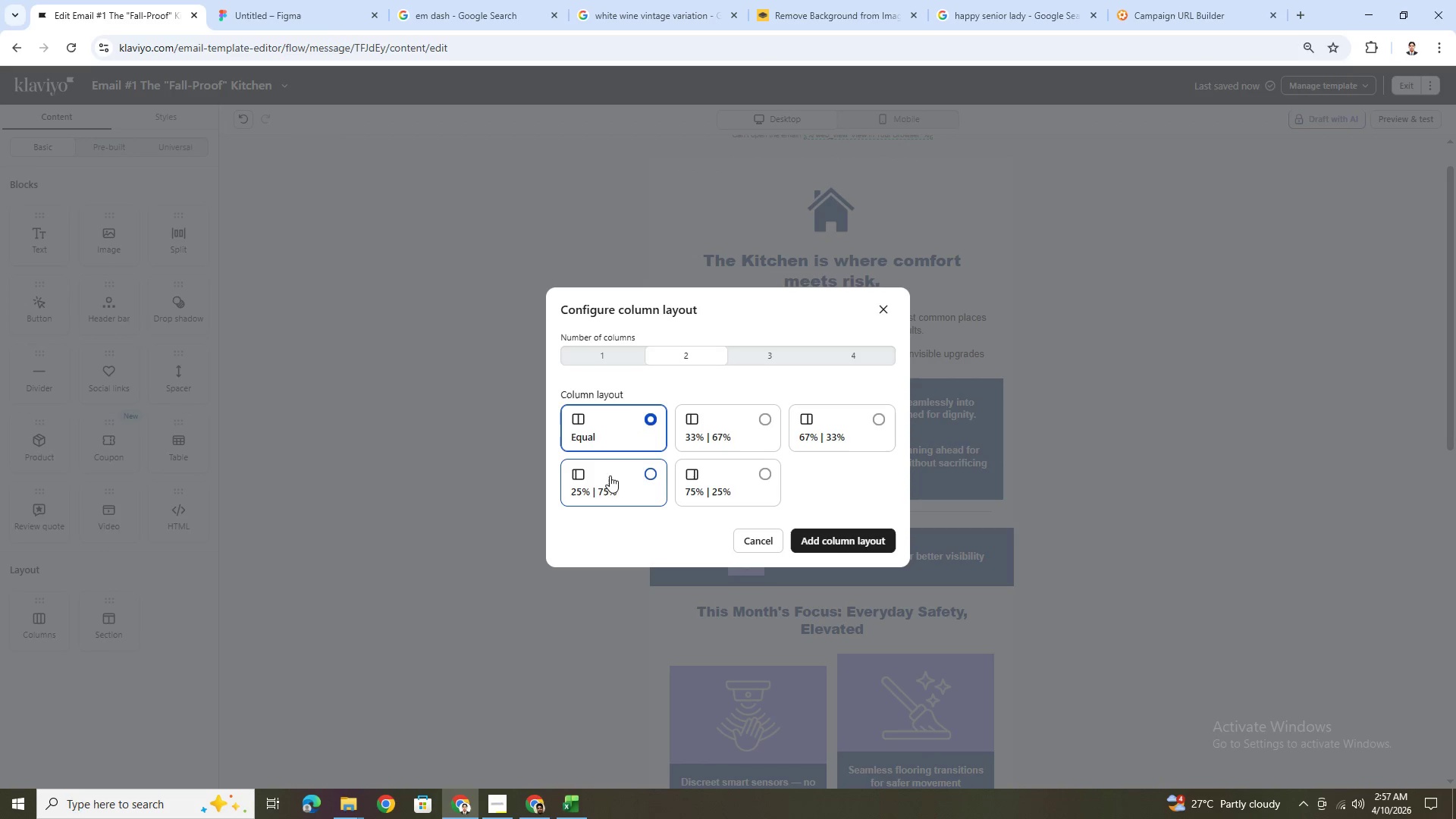 
left_click([640, 472])
 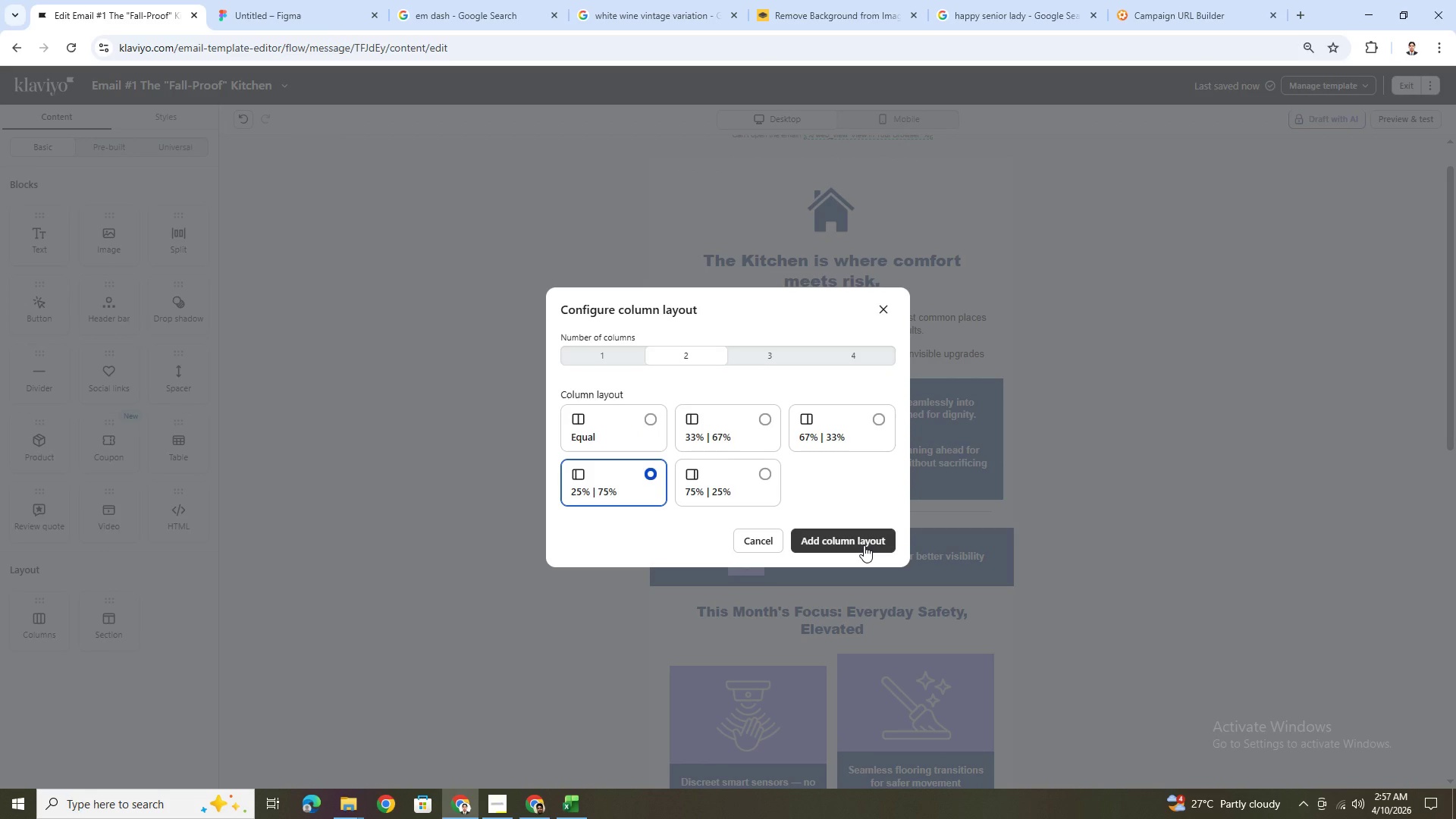 
left_click([864, 545])
 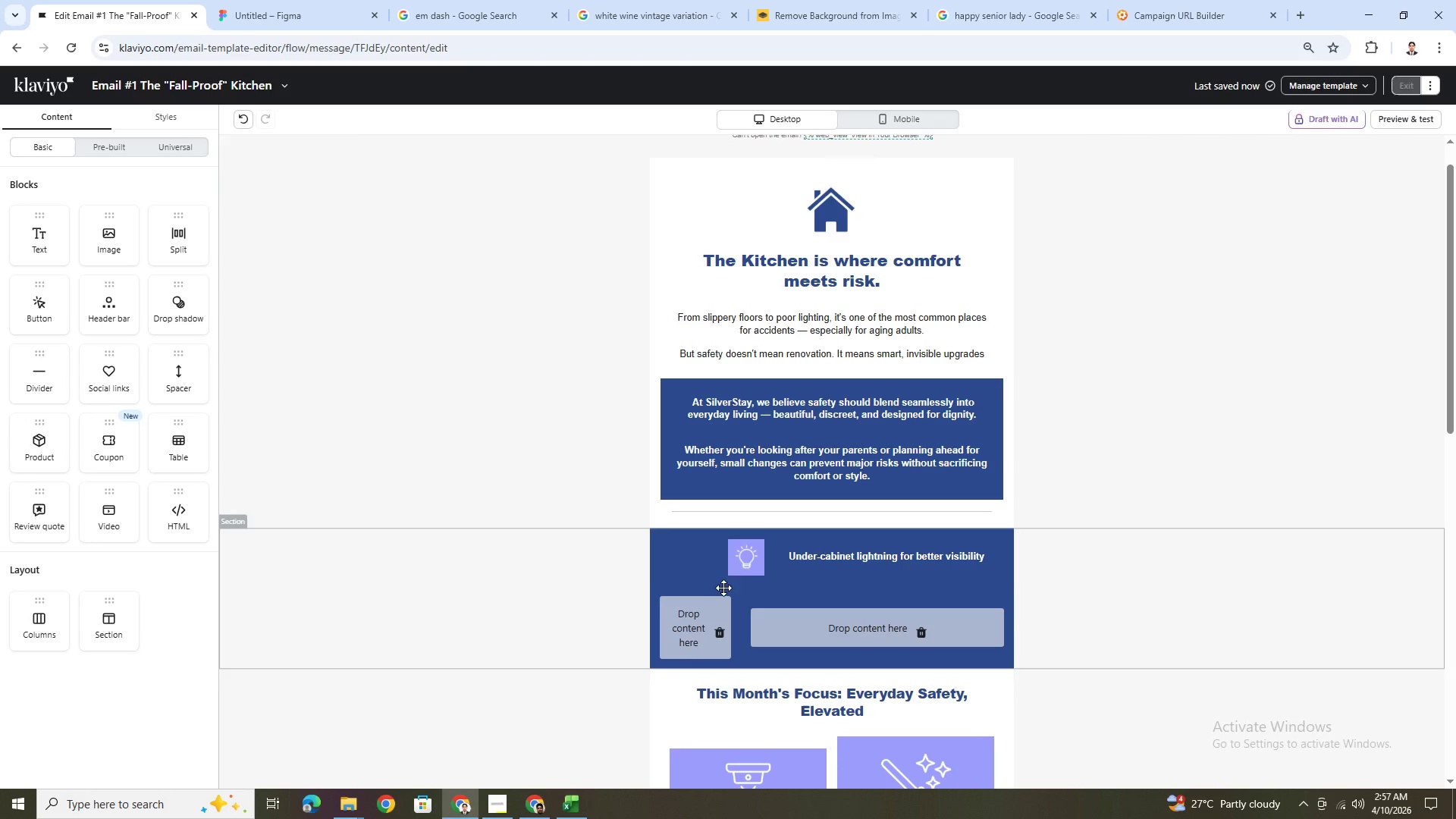 
left_click_drag(start_coordinate=[745, 563], to_coordinate=[698, 633])
 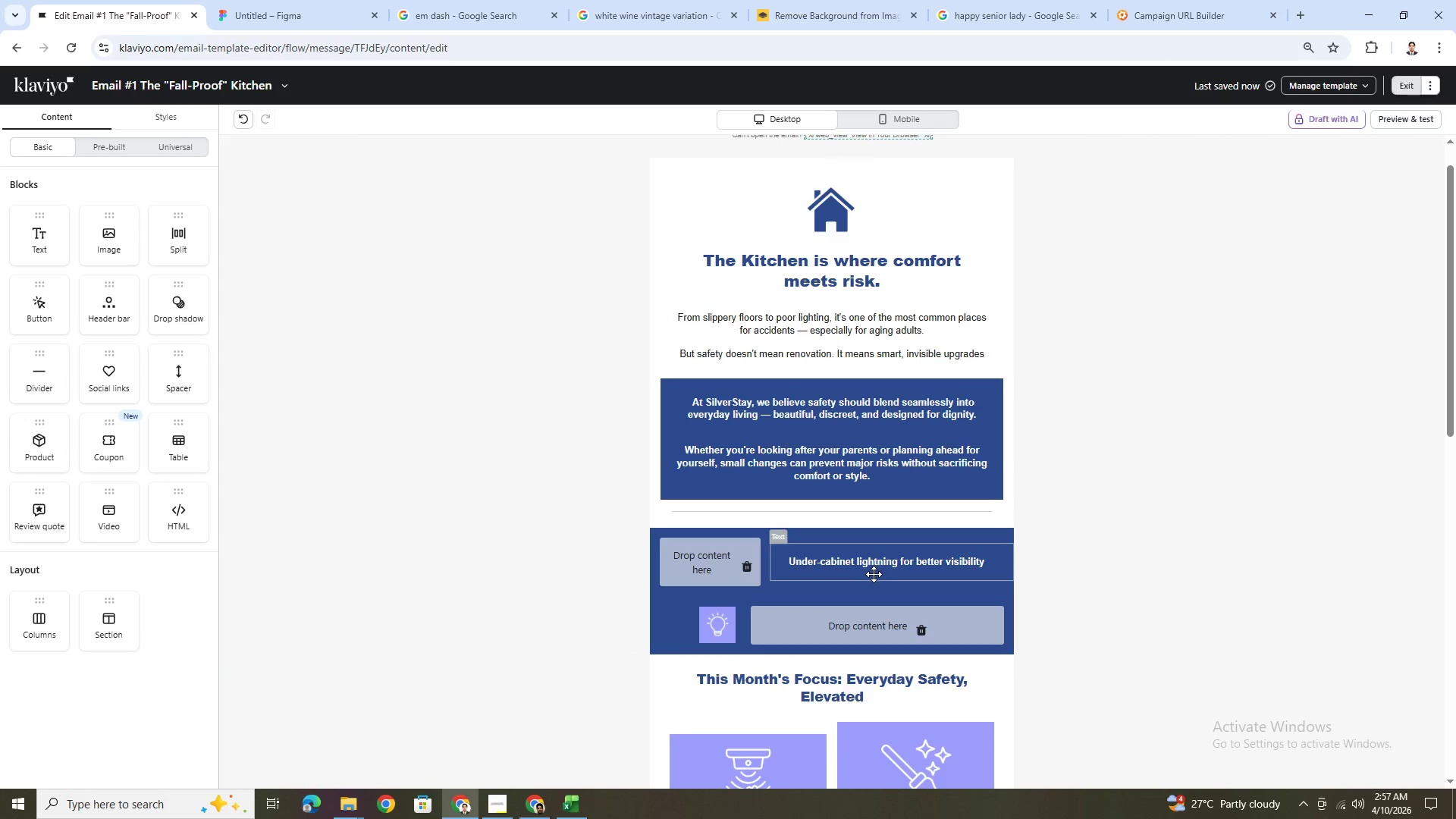 
left_click_drag(start_coordinate=[851, 568], to_coordinate=[844, 629])
 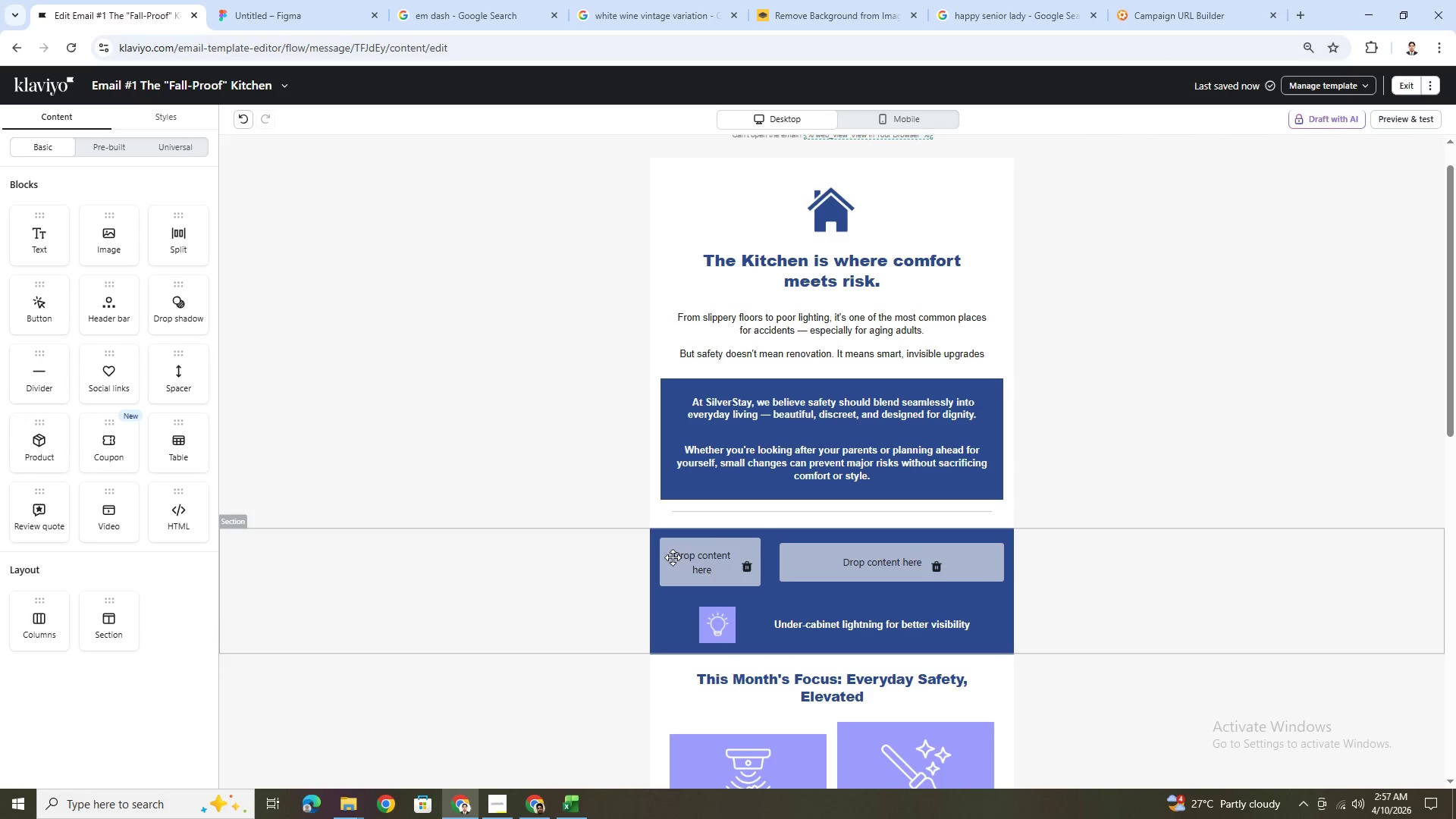 
left_click([749, 569])
 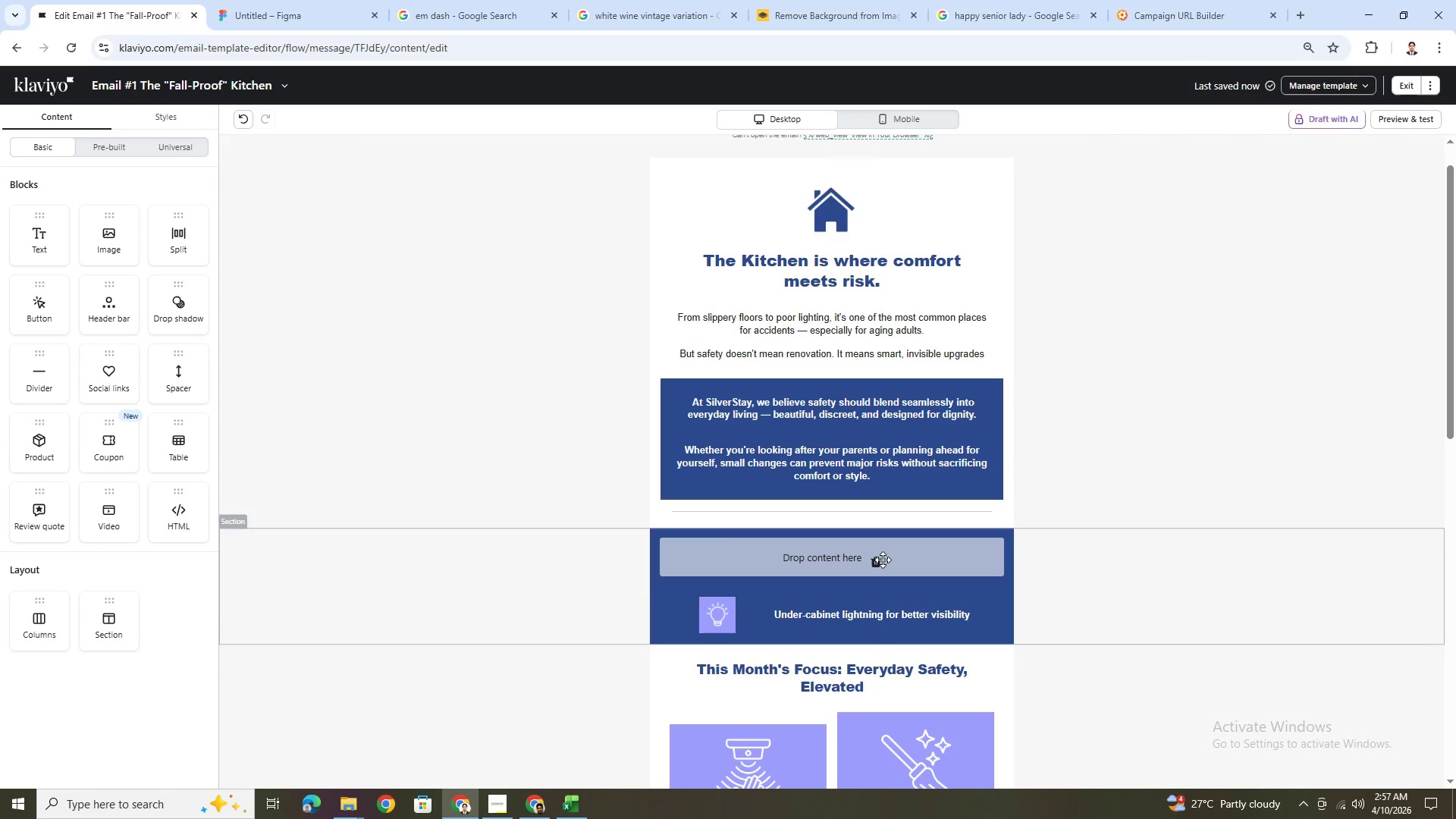 
left_click([877, 562])
 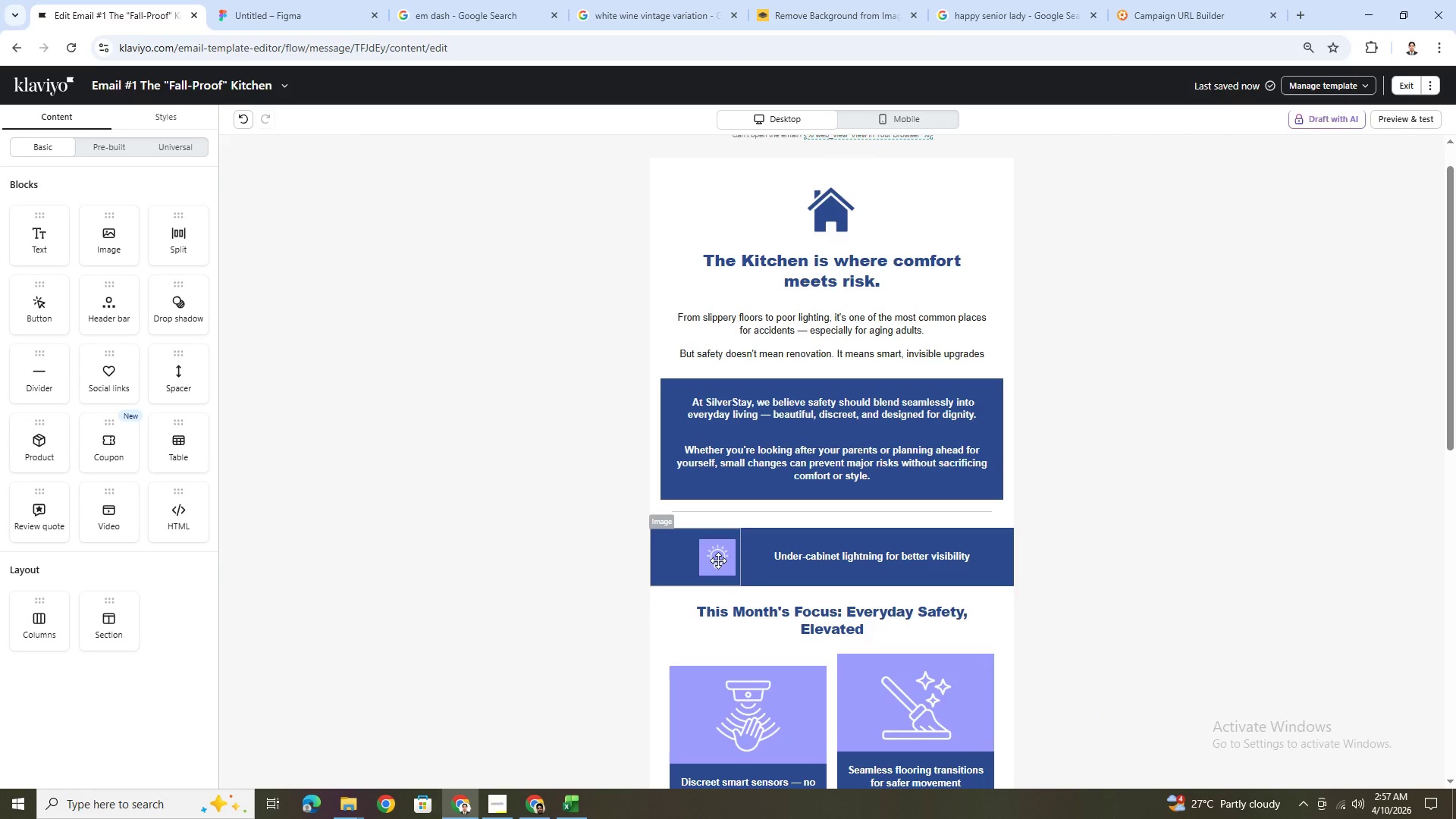 
left_click([767, 560])
 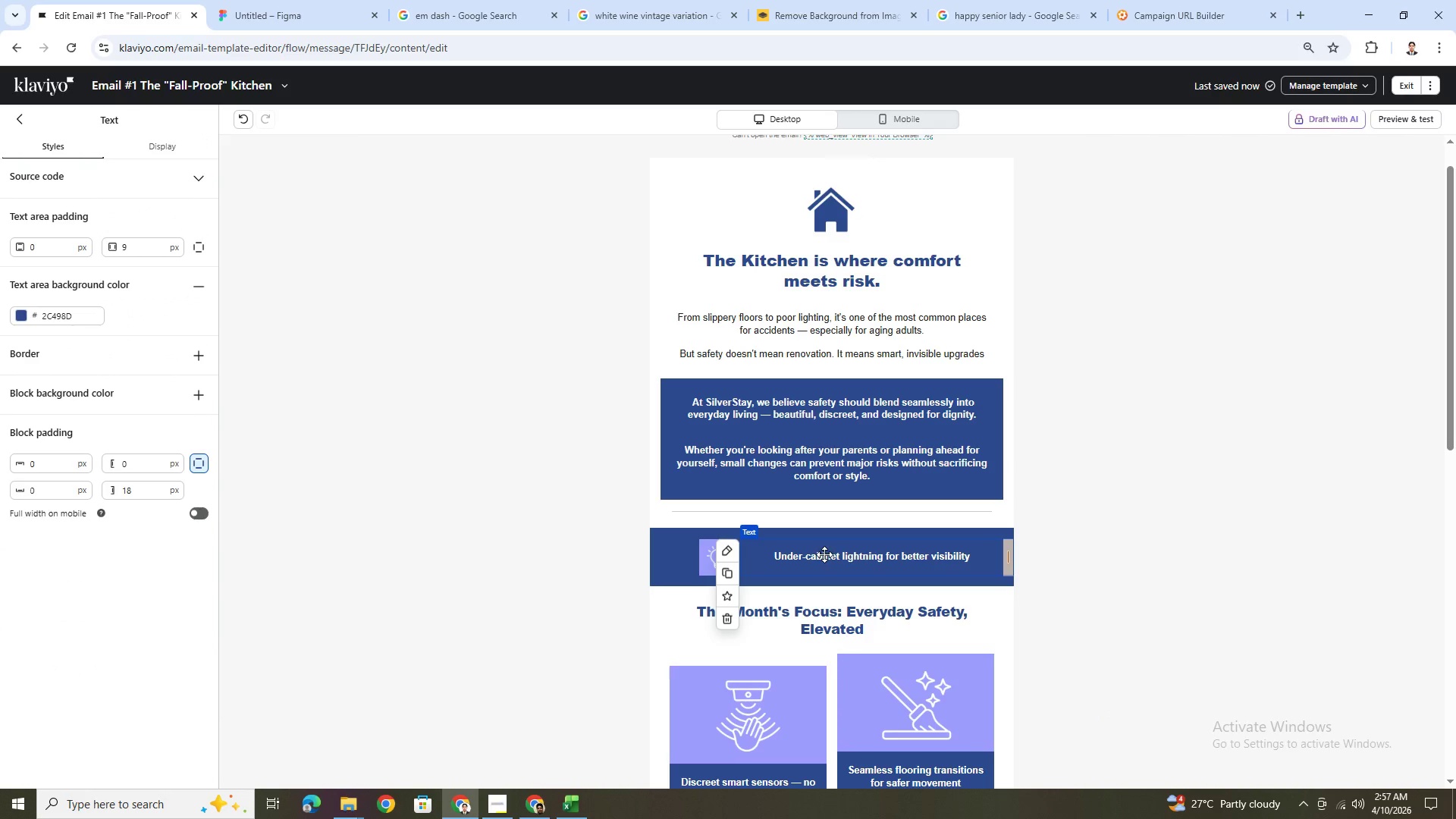 
left_click_drag(start_coordinate=[1006, 559], to_coordinate=[990, 559])
 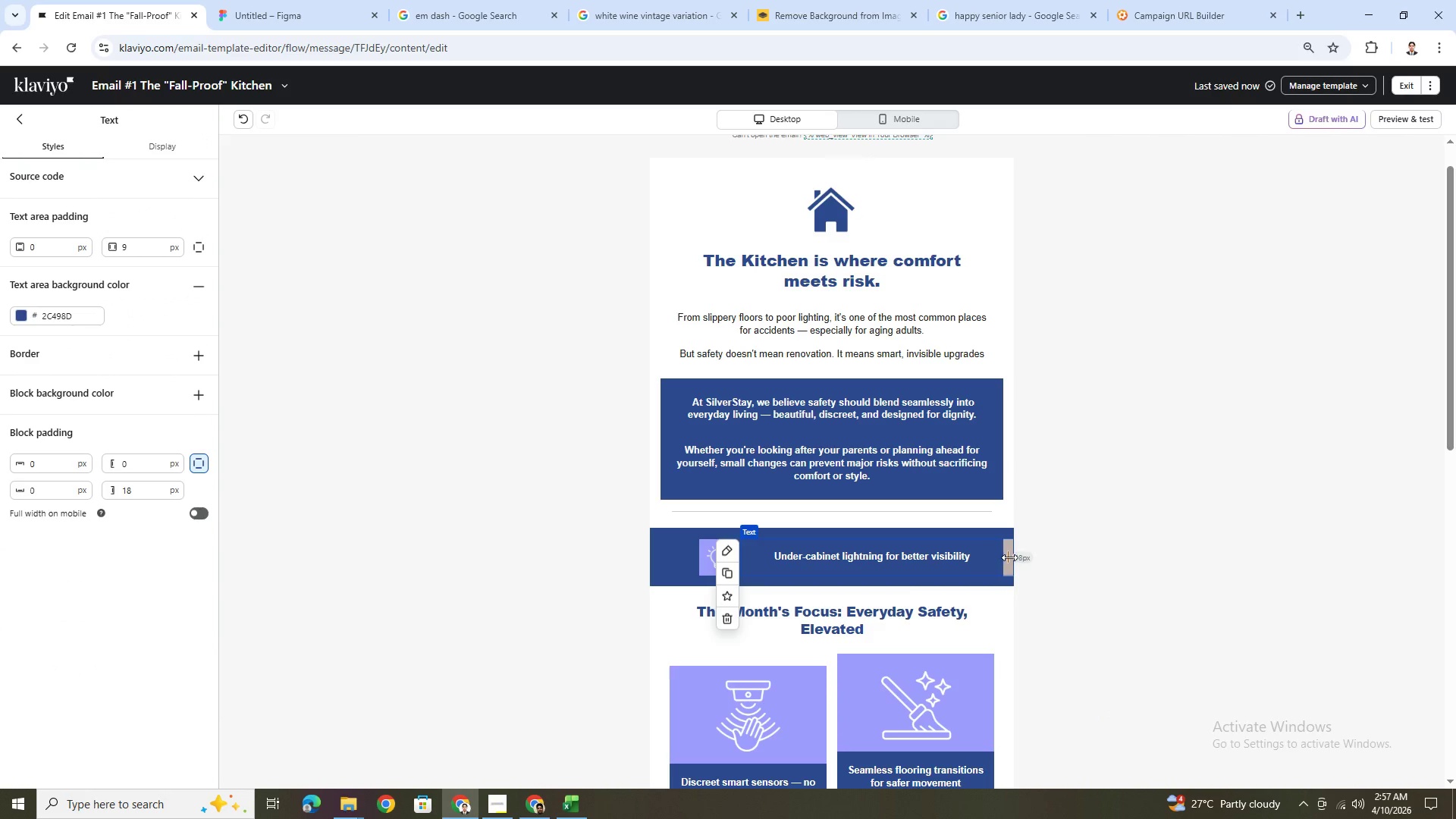 
left_click_drag(start_coordinate=[1009, 557], to_coordinate=[961, 561])
 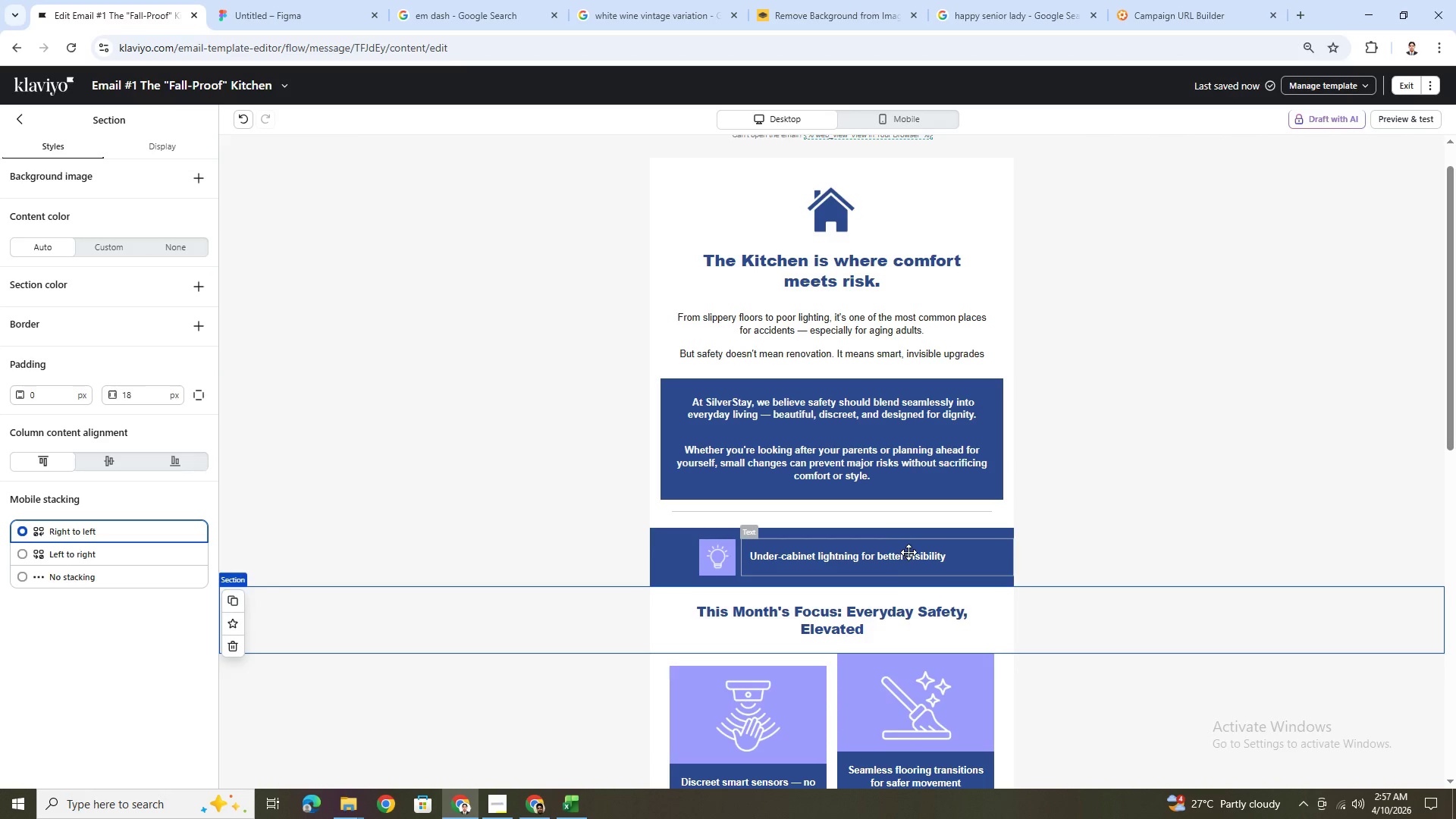 
left_click_drag(start_coordinate=[984, 556], to_coordinate=[993, 555])
 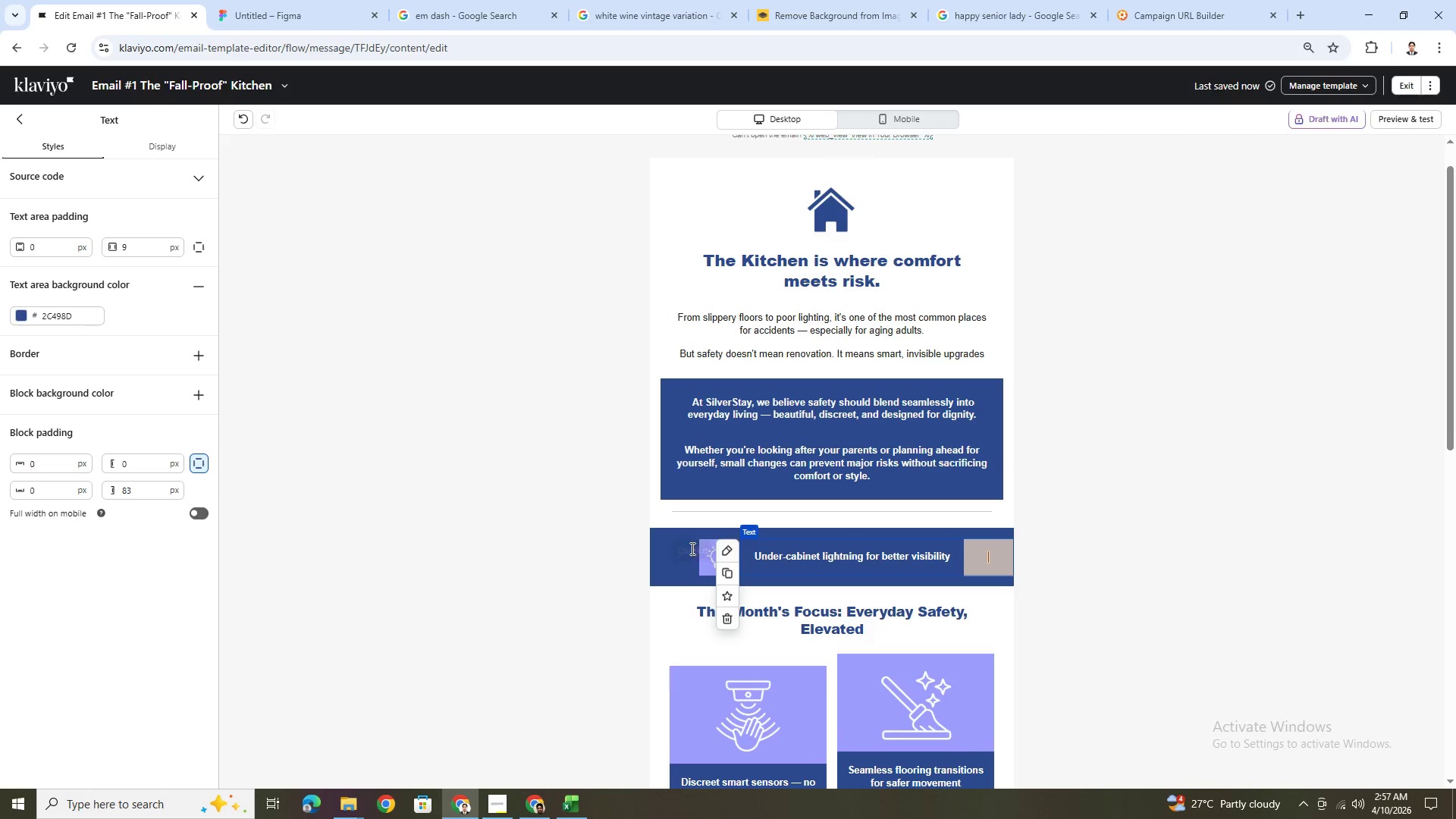 
left_click([691, 548])
 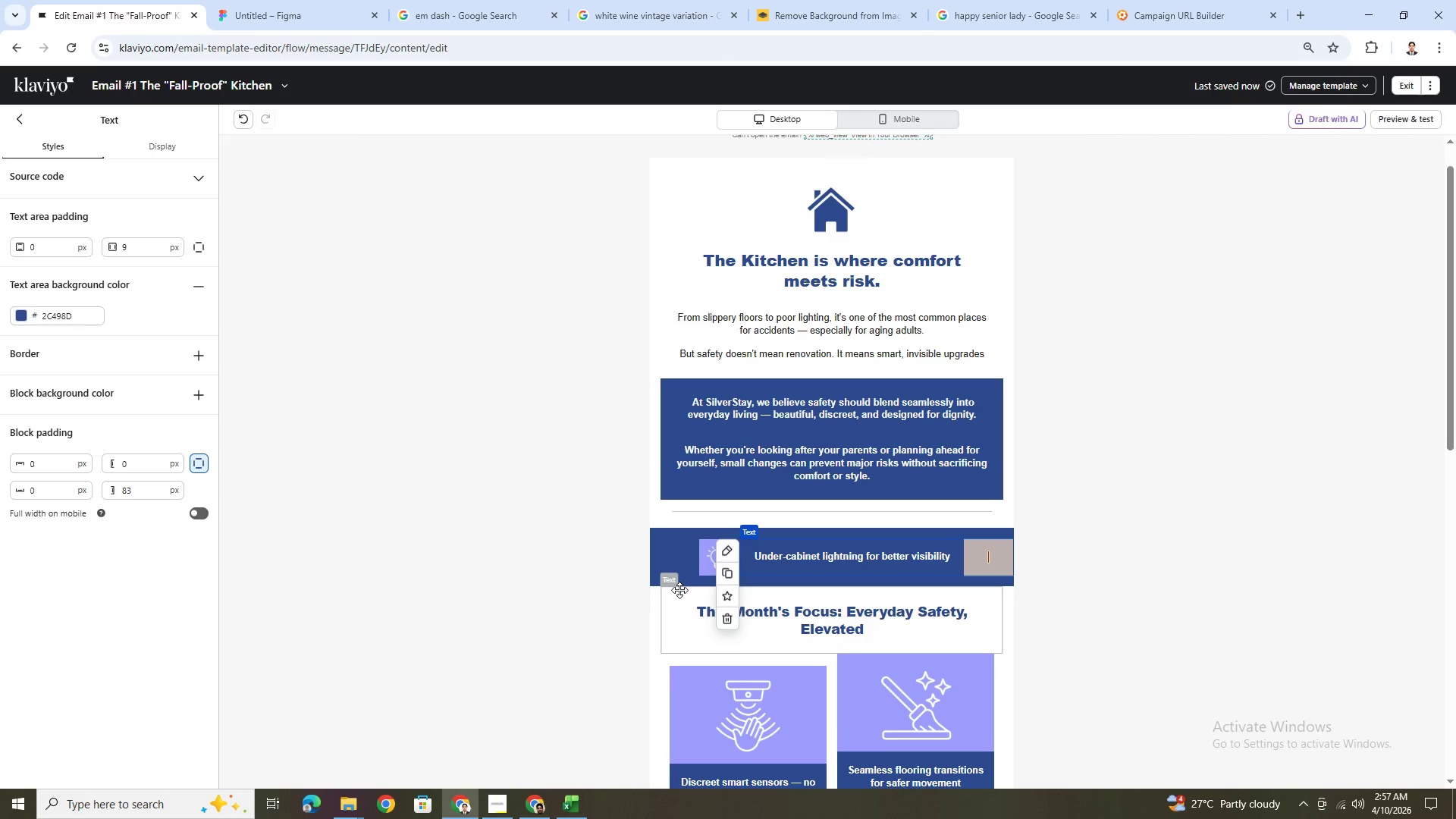 
left_click([683, 557])
 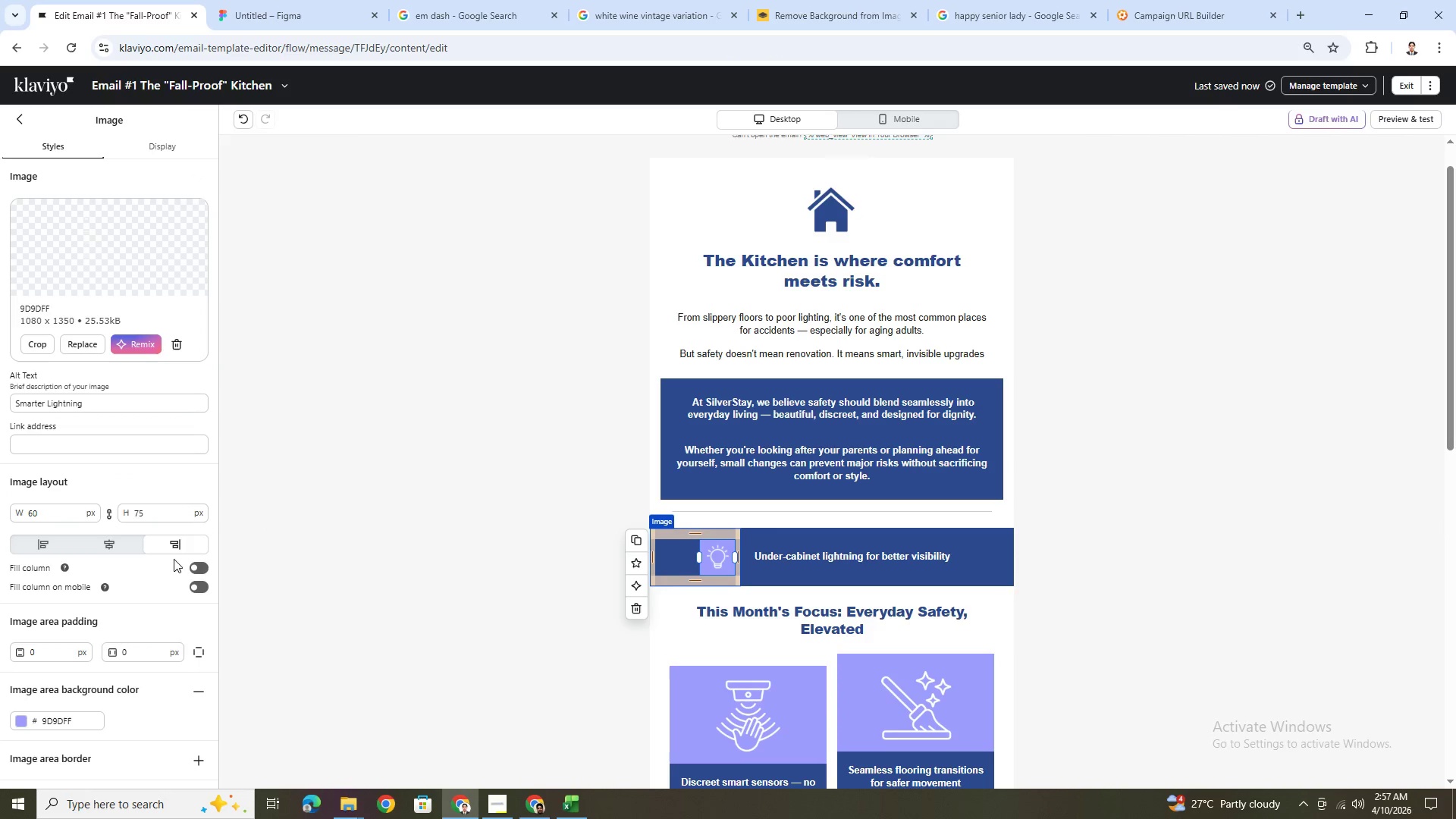 
left_click([1215, 623])
 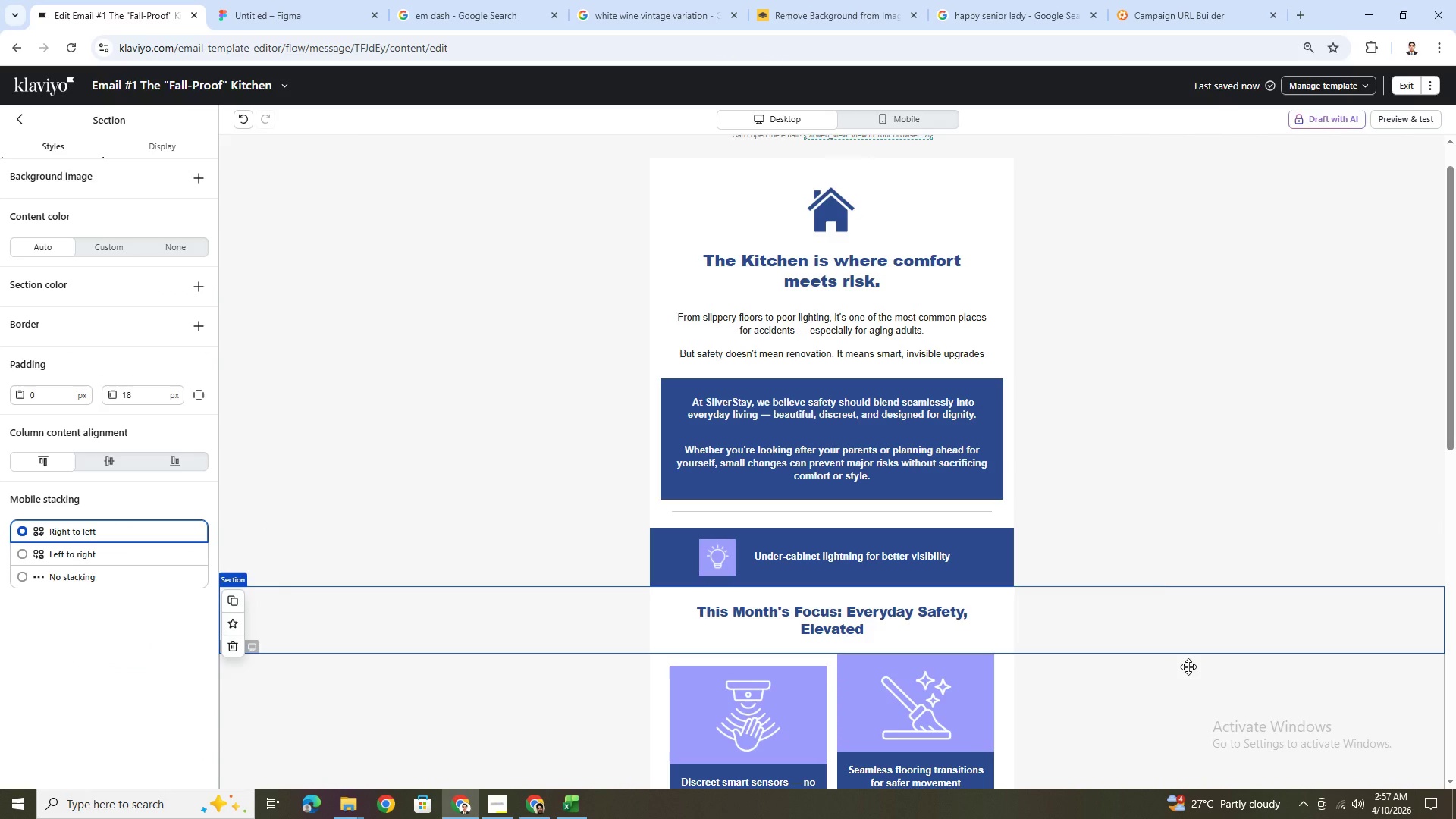 
scroll: coordinate [1188, 667], scroll_direction: up, amount: 1.0
 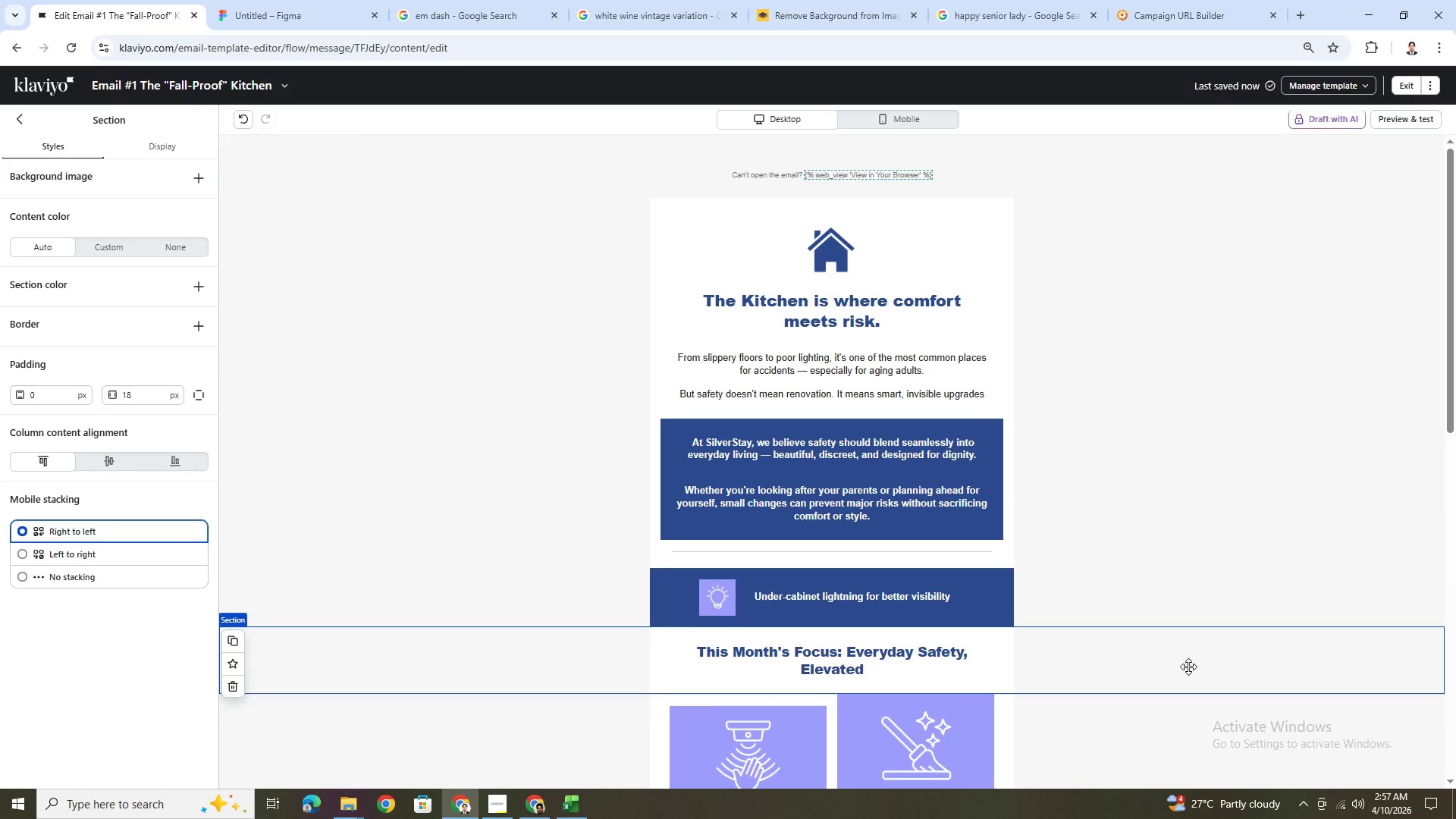 
scroll: coordinate [1084, 637], scroll_direction: down, amount: 3.0
 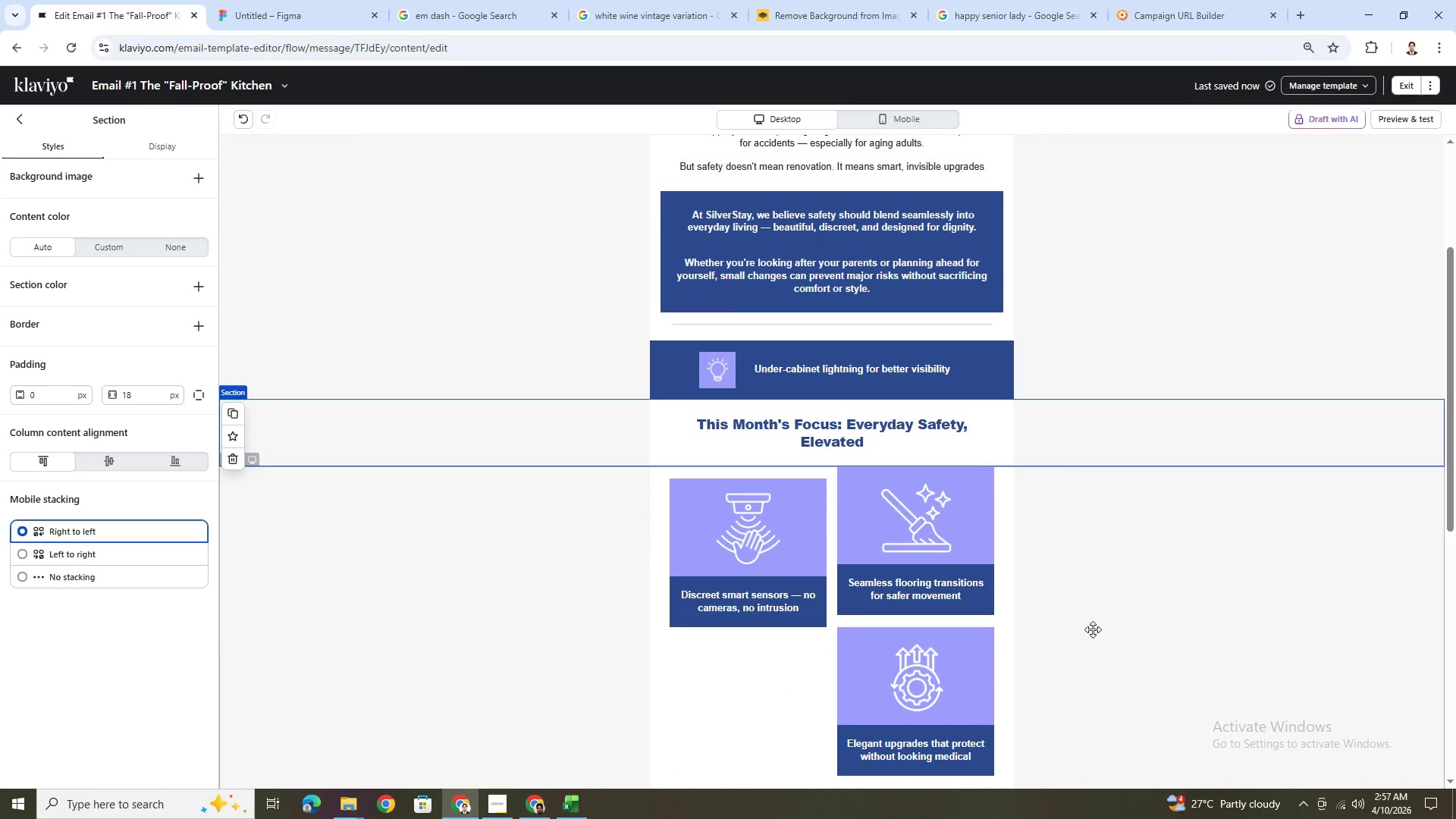 
scroll: coordinate [1119, 632], scroll_direction: up, amount: 2.0
 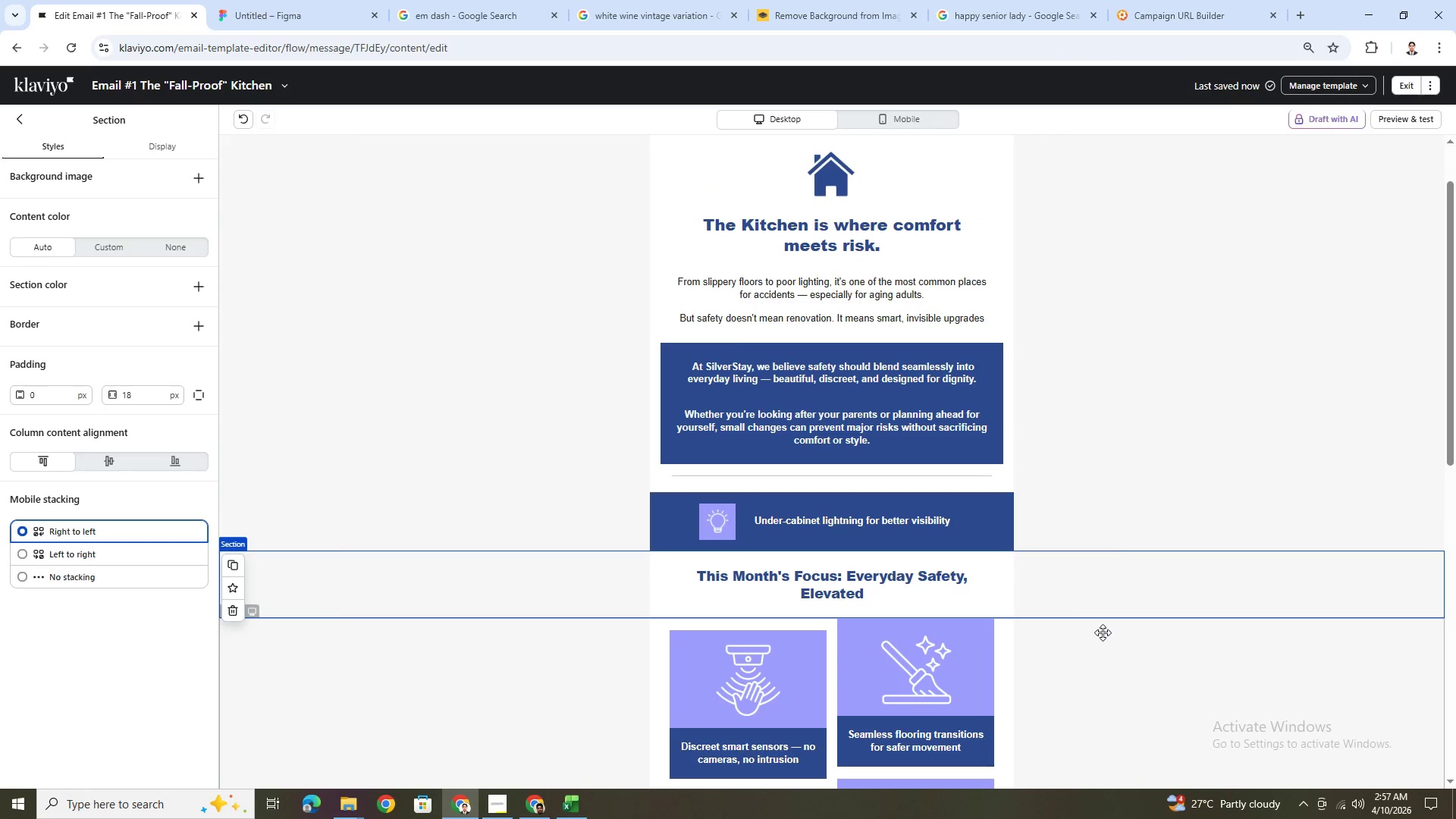 
left_click([727, 522])
 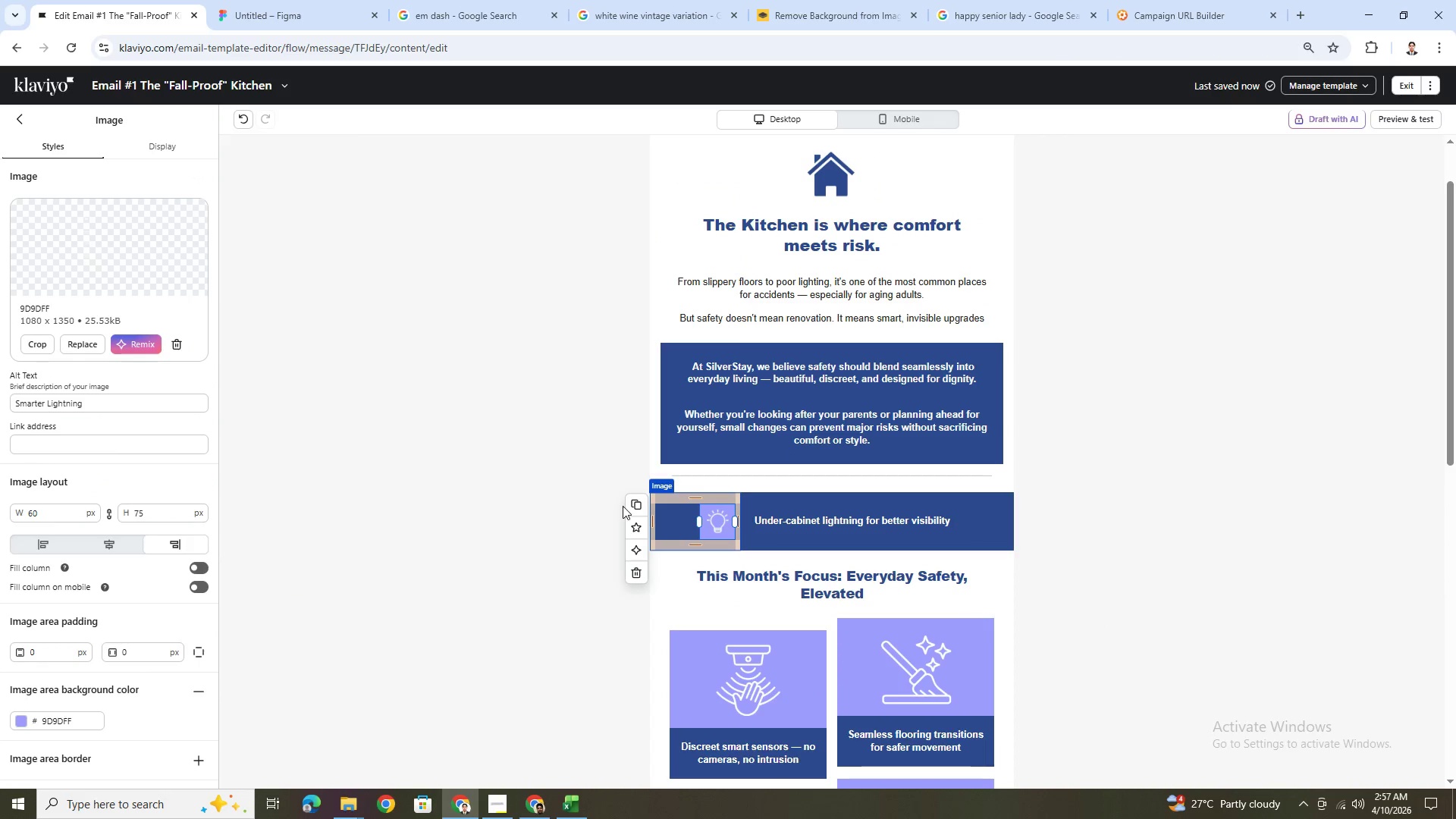 
left_click([629, 501])
 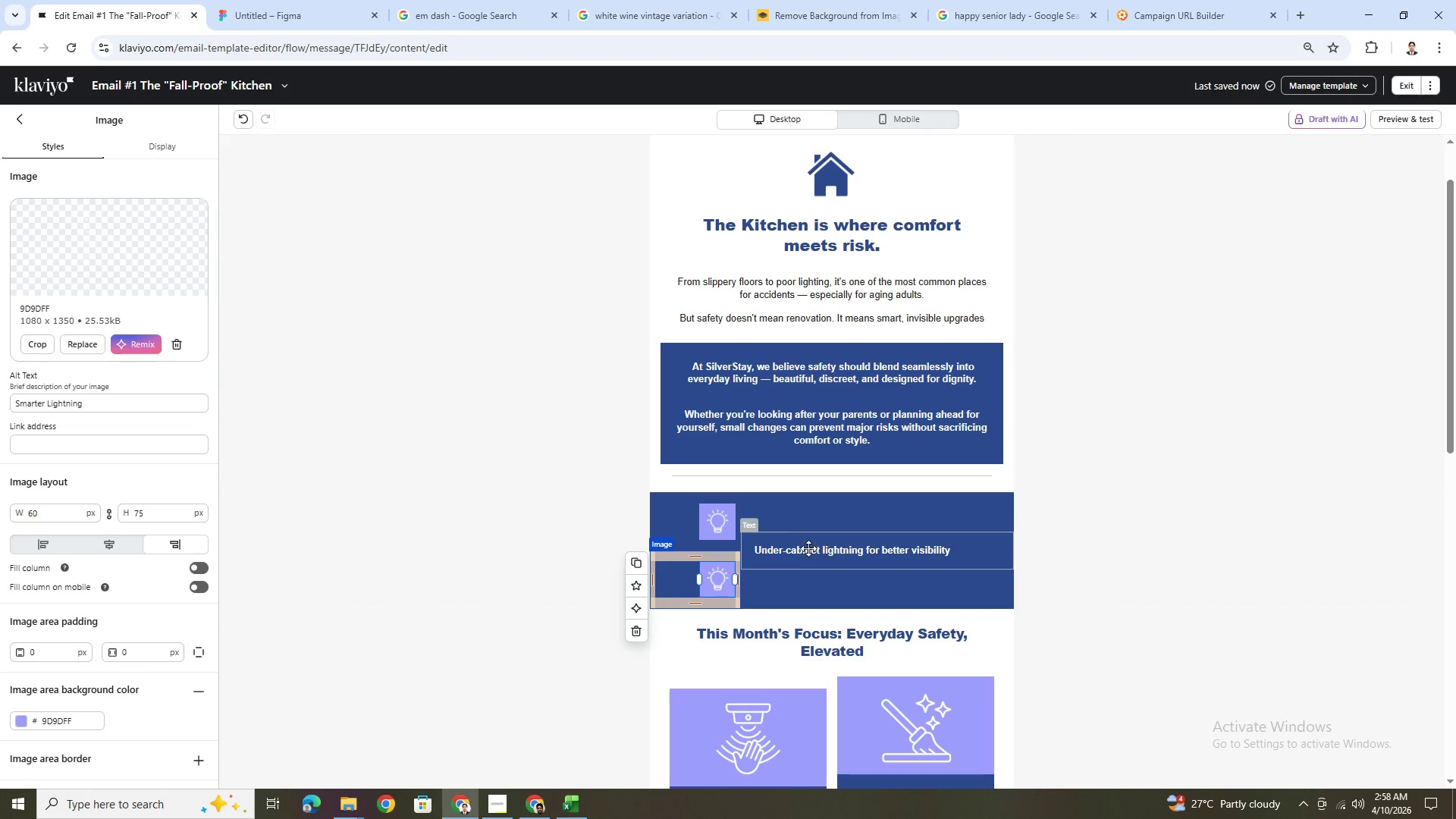 
left_click([836, 548])
 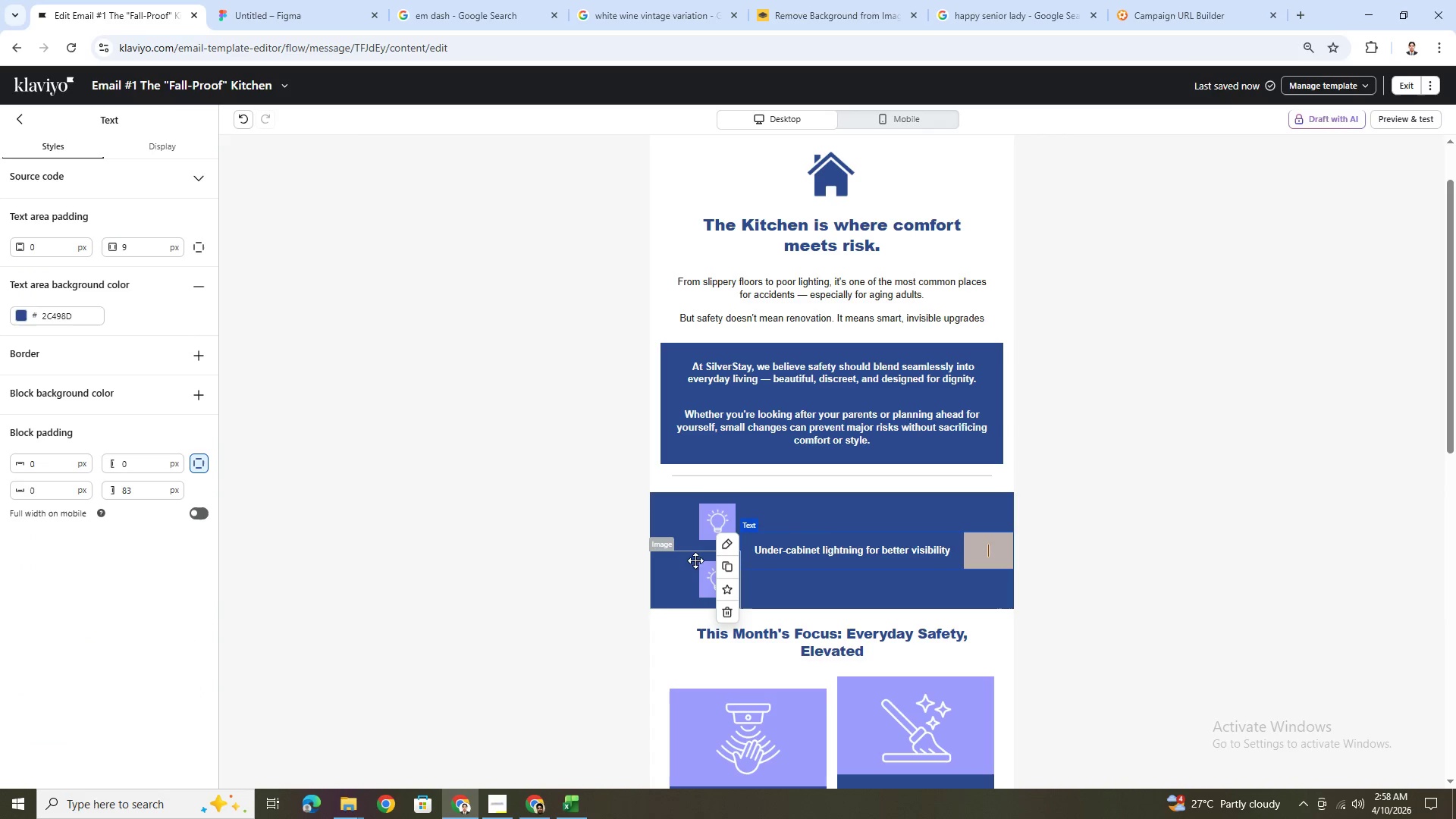 
wait(7.89)
 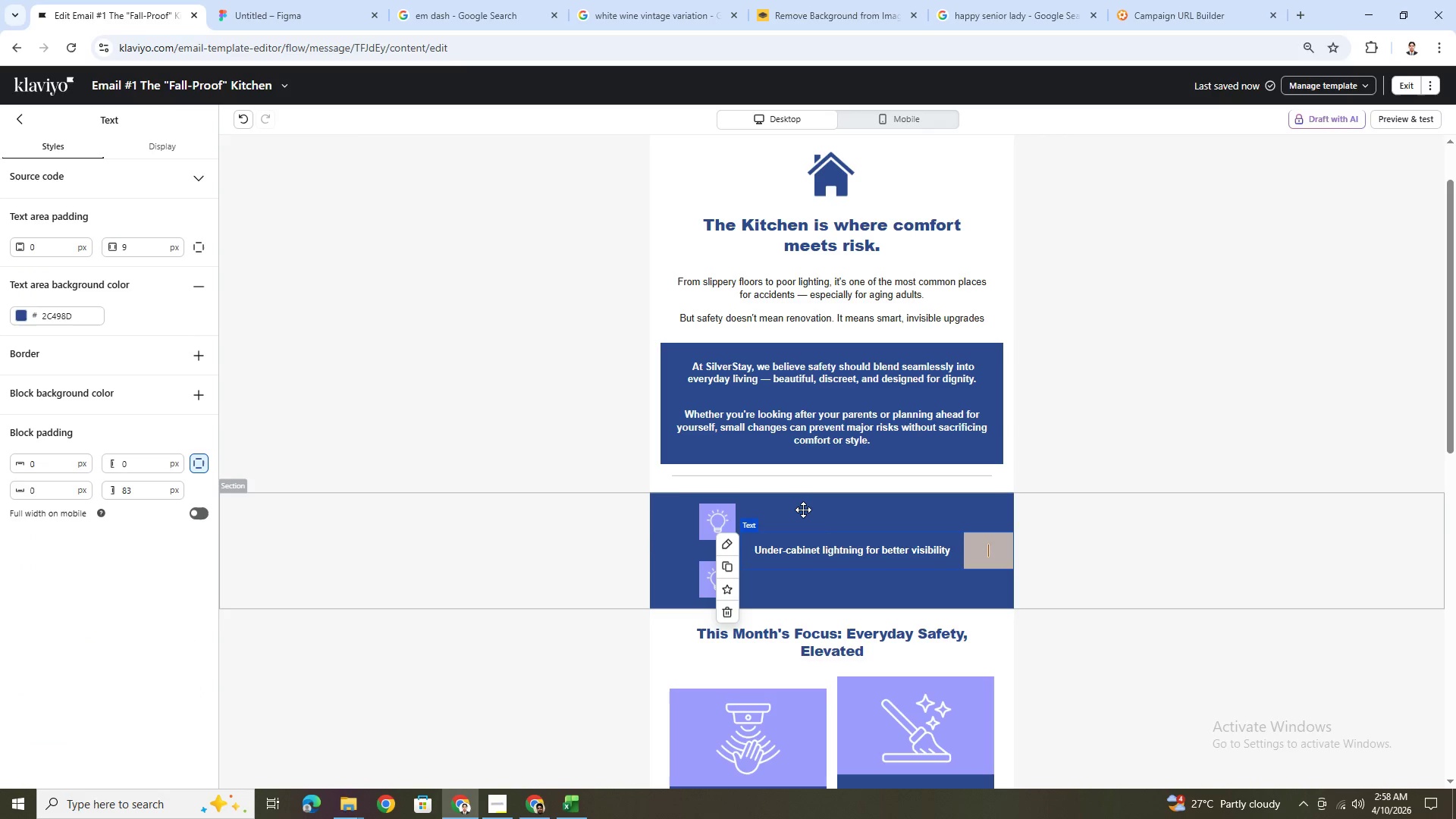 
left_click([734, 563])
 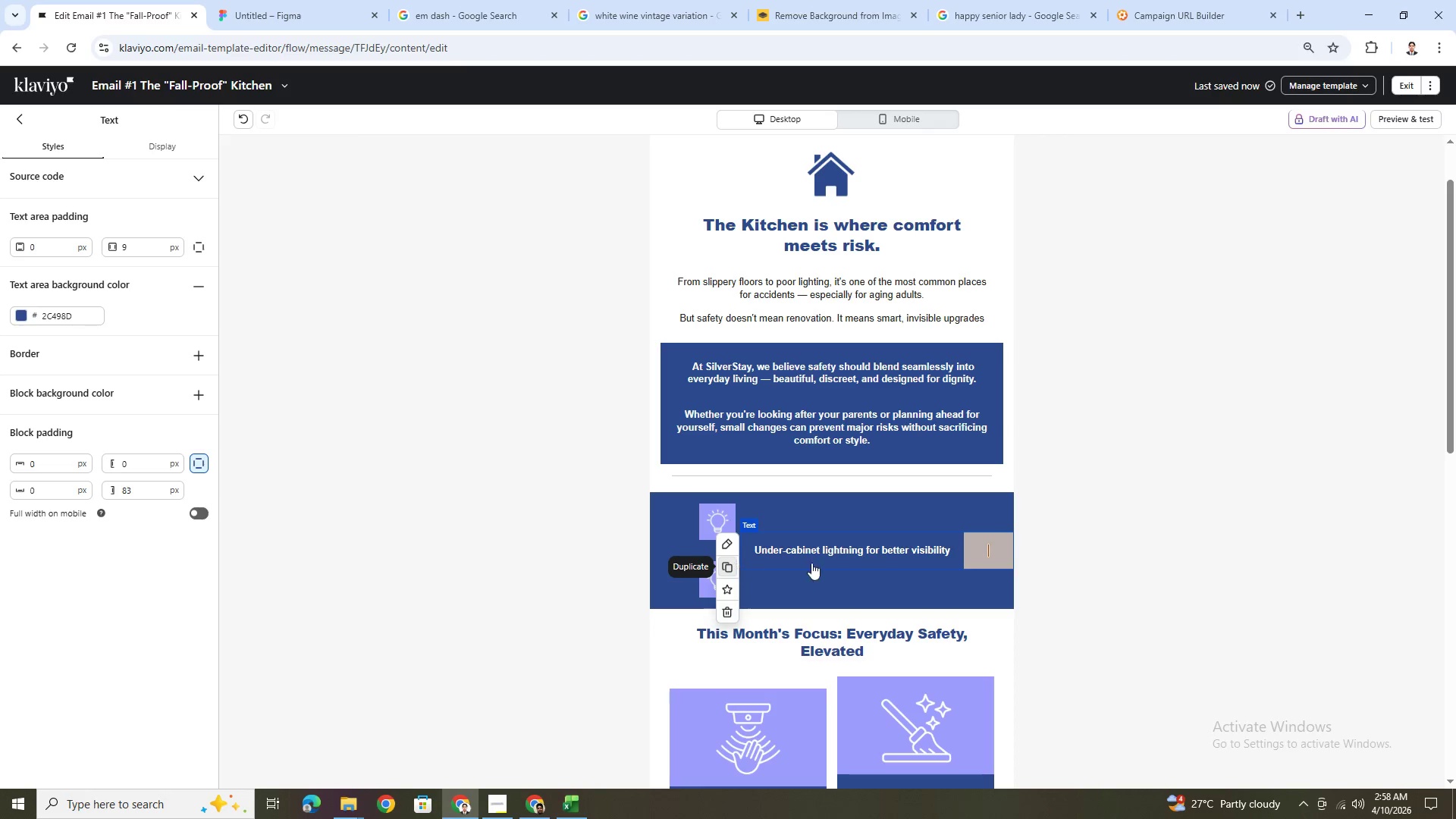 
mouse_move([899, 583])
 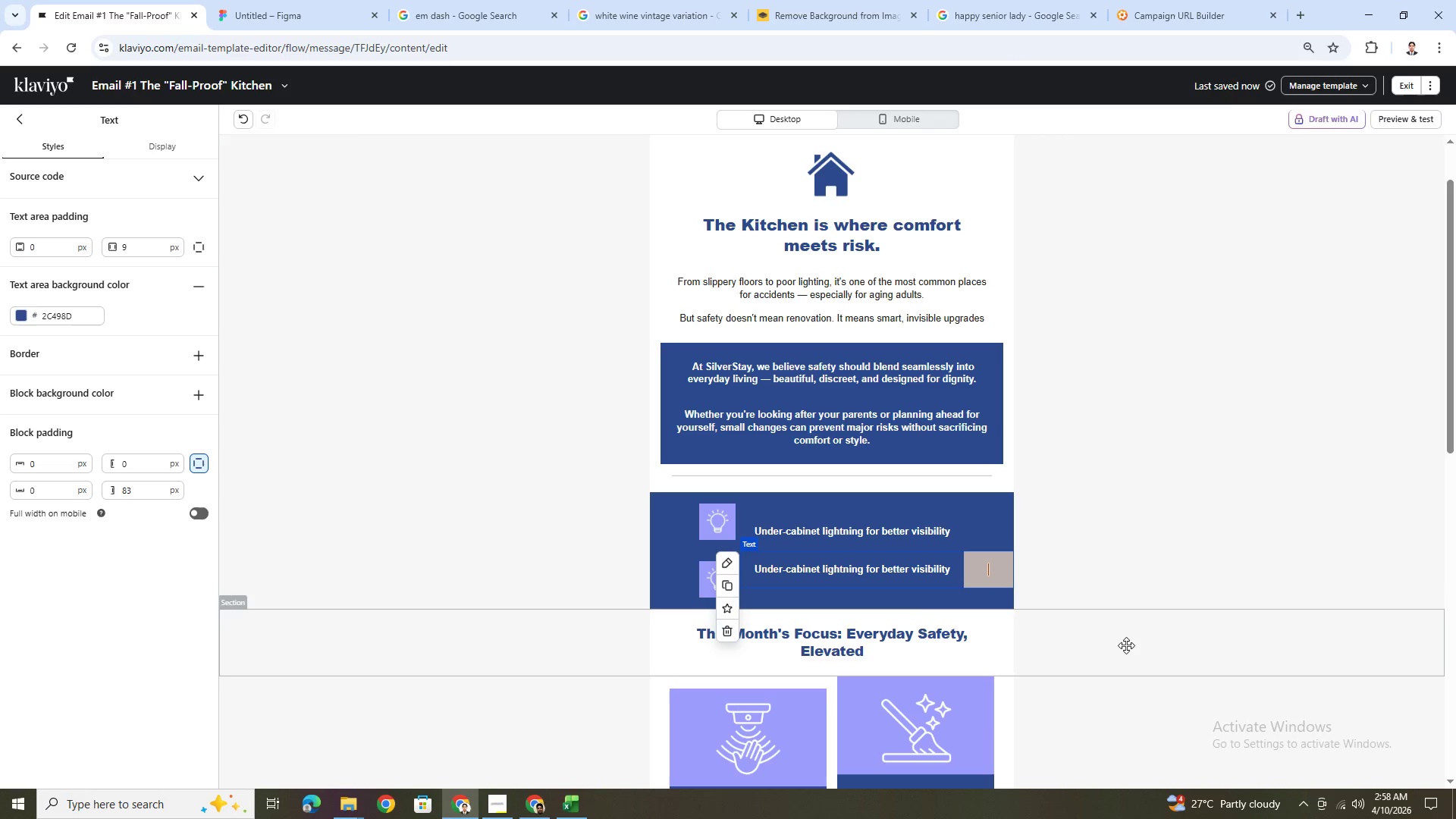 
left_click([1130, 645])
 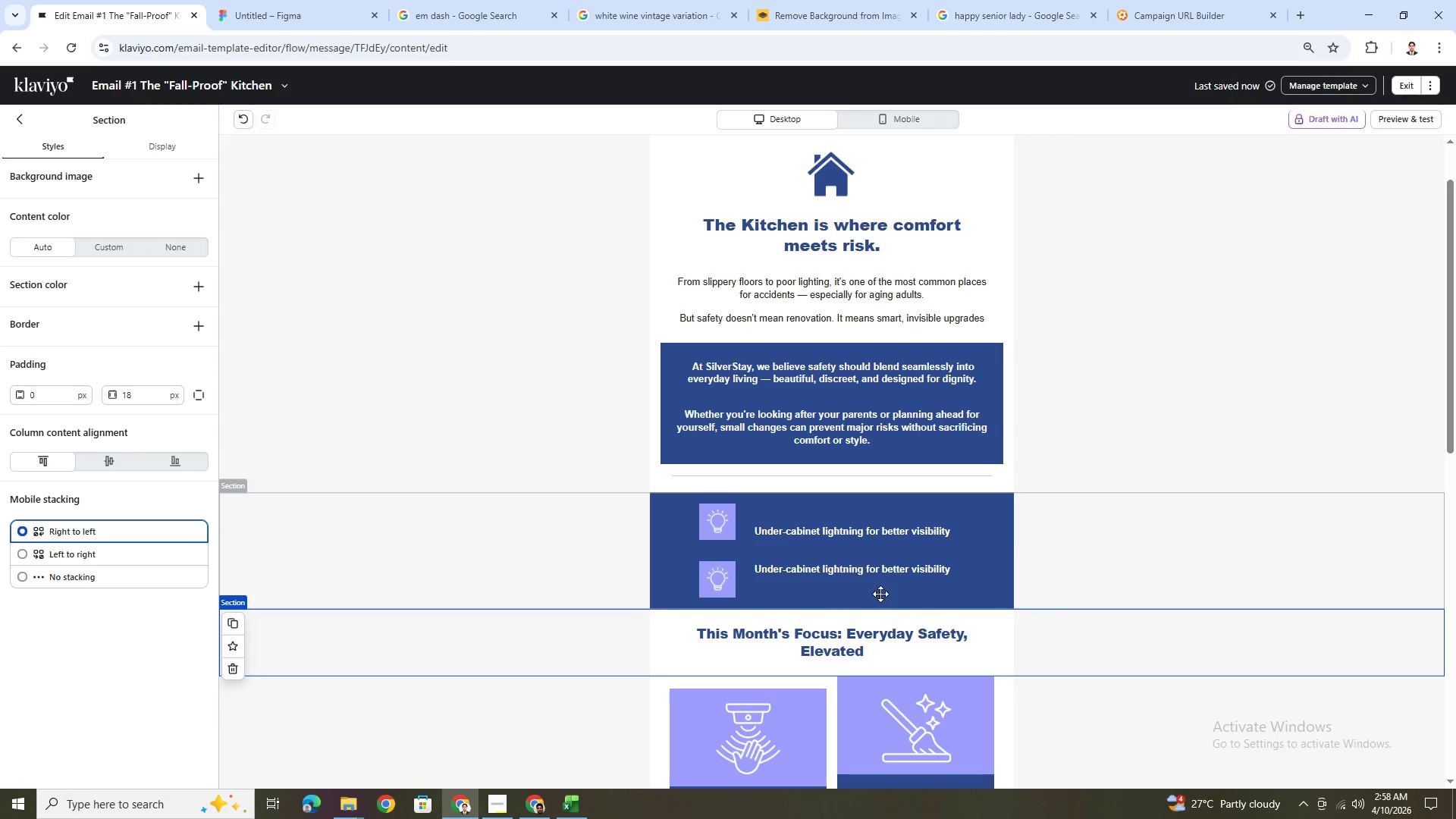 
wait(6.0)
 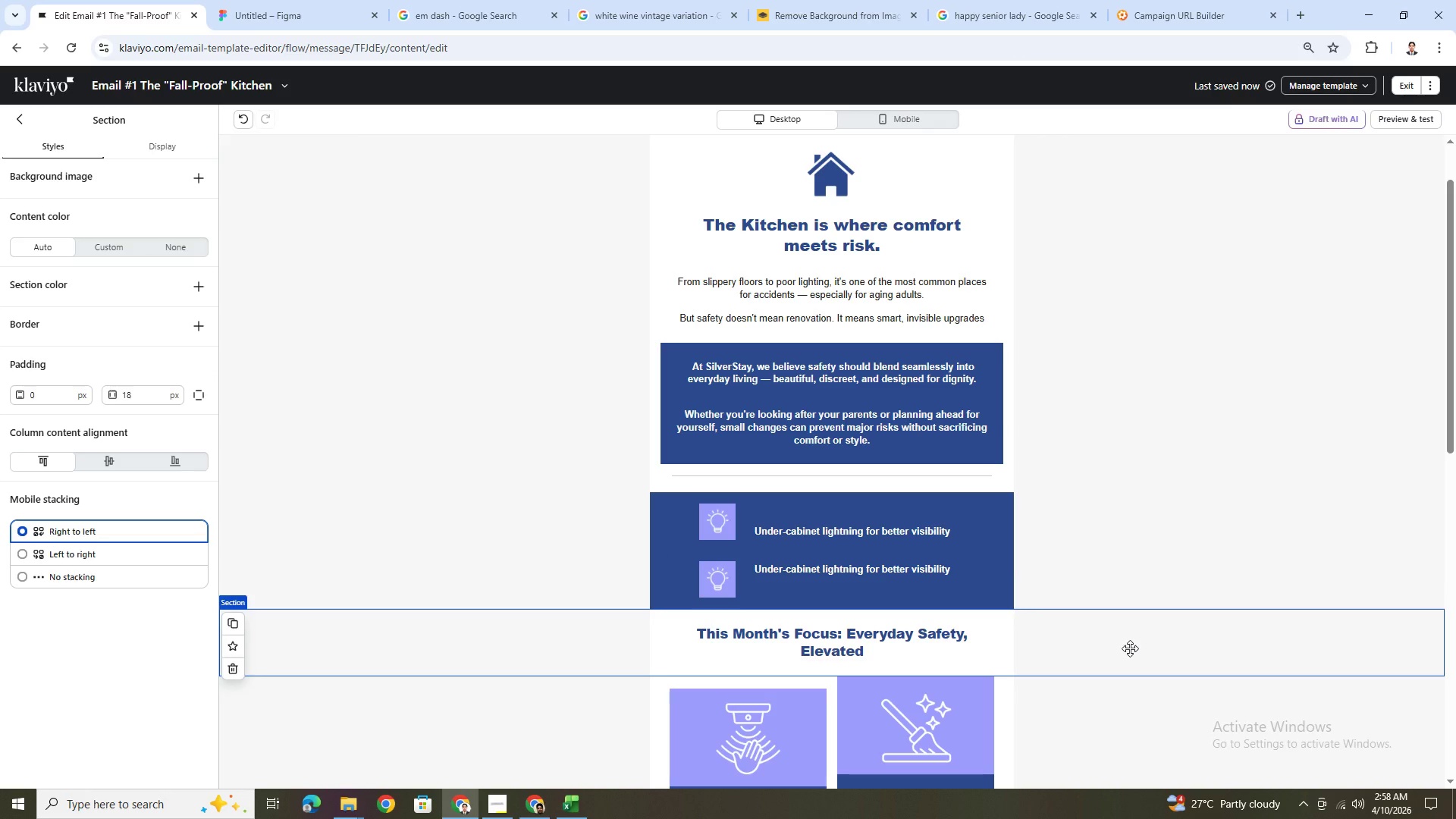 
left_click([725, 582])
 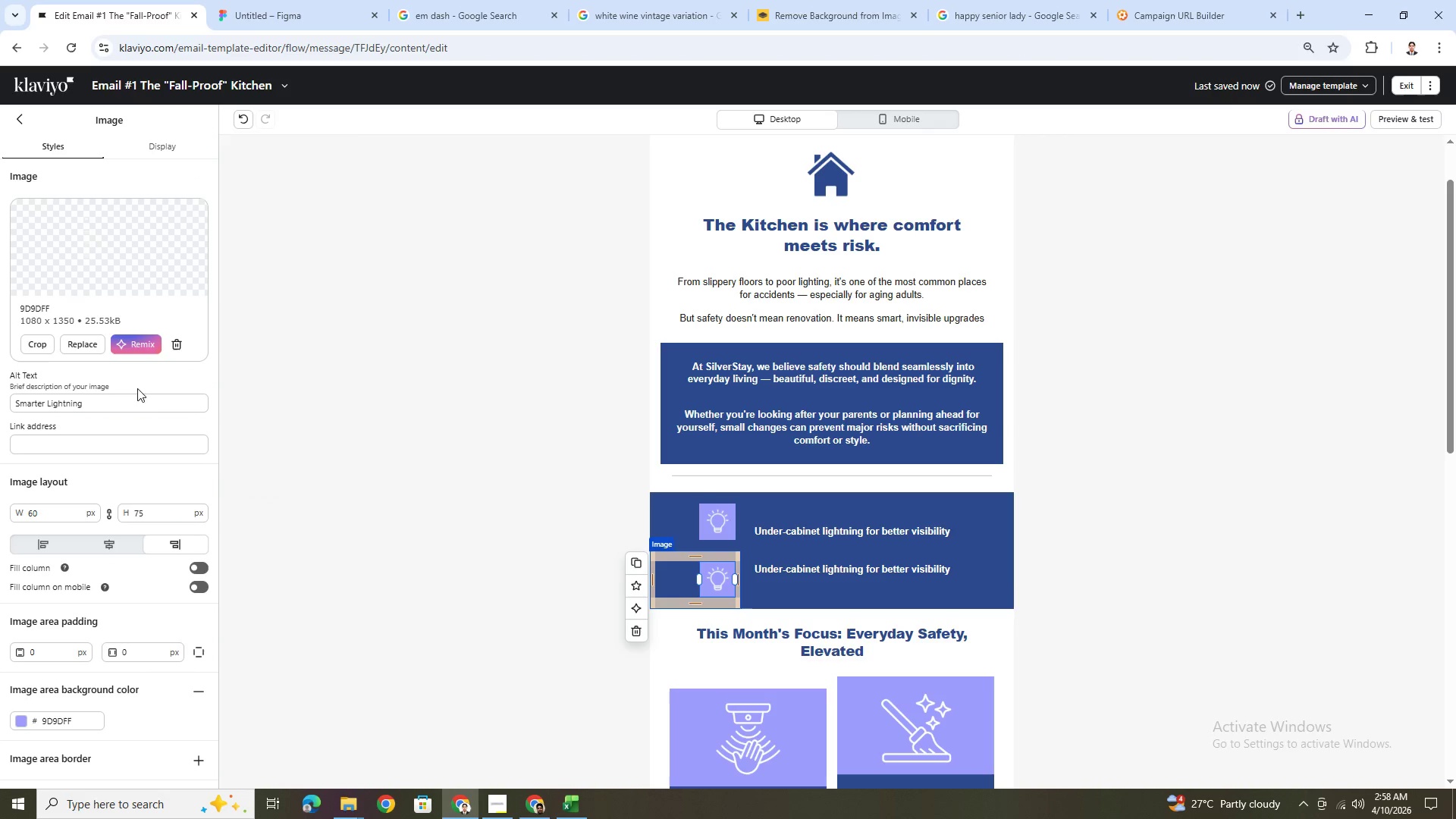 
left_click([93, 349])
 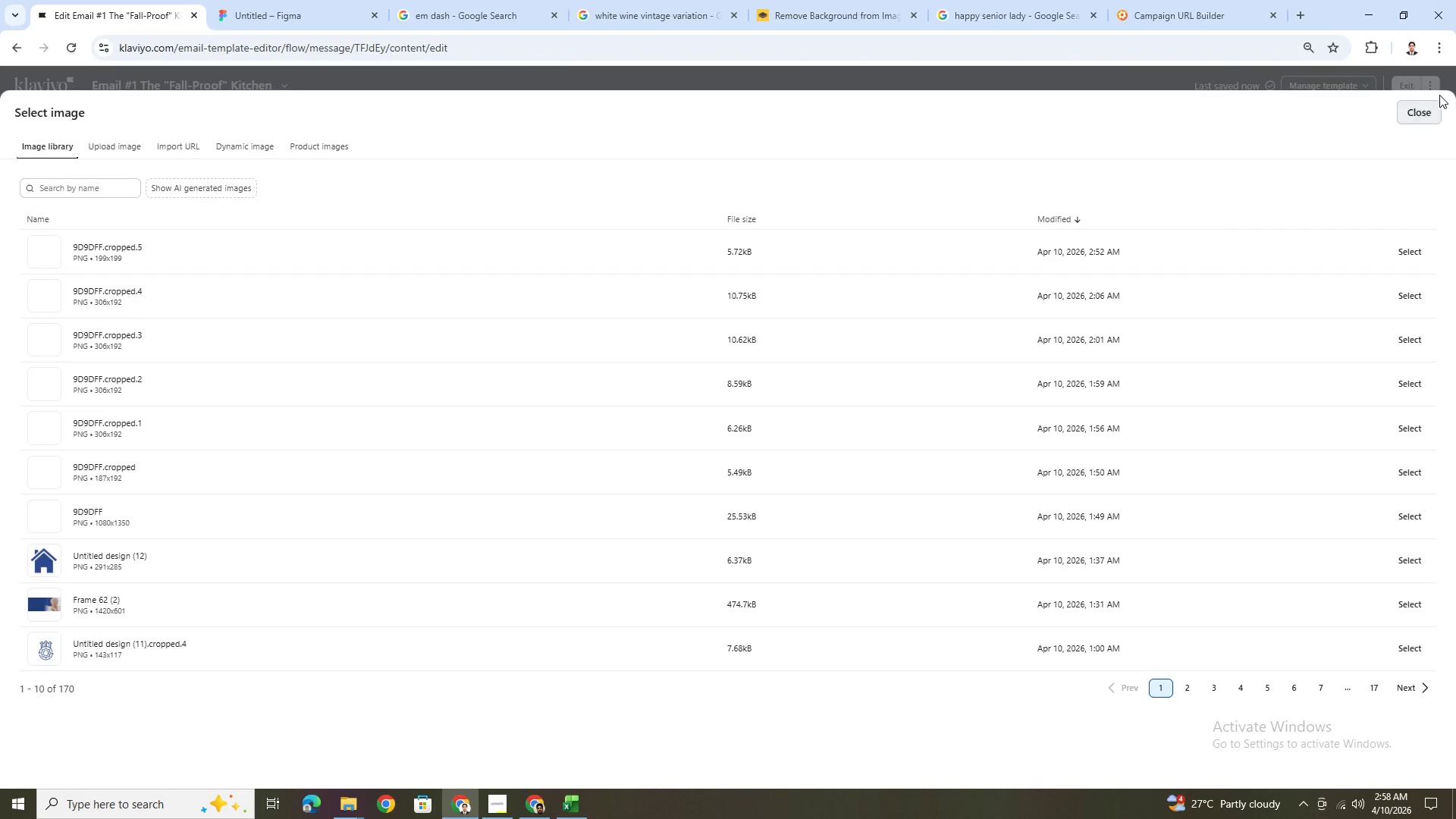 
left_click([1432, 121])
 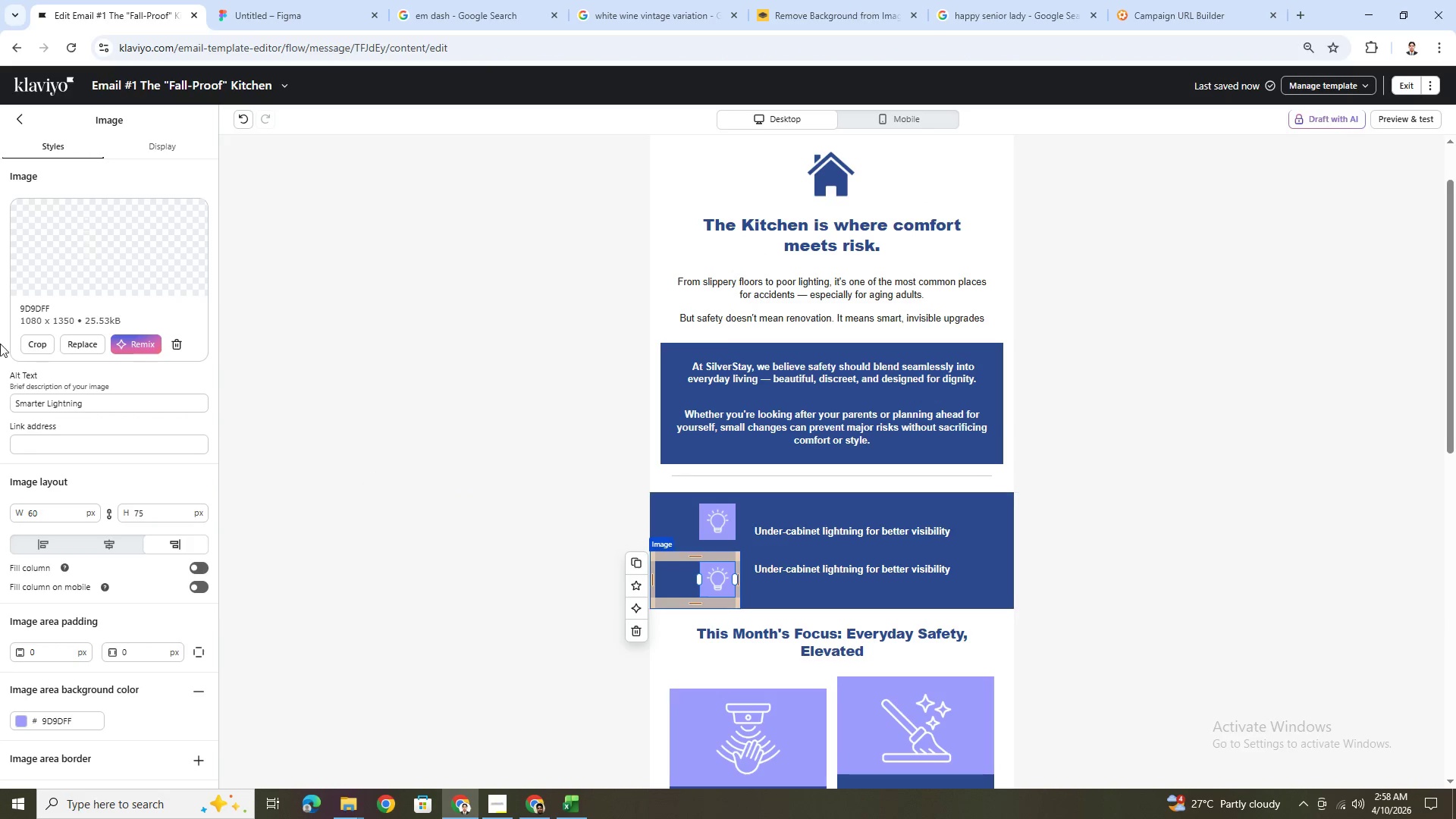 
mouse_move([100, 353])
 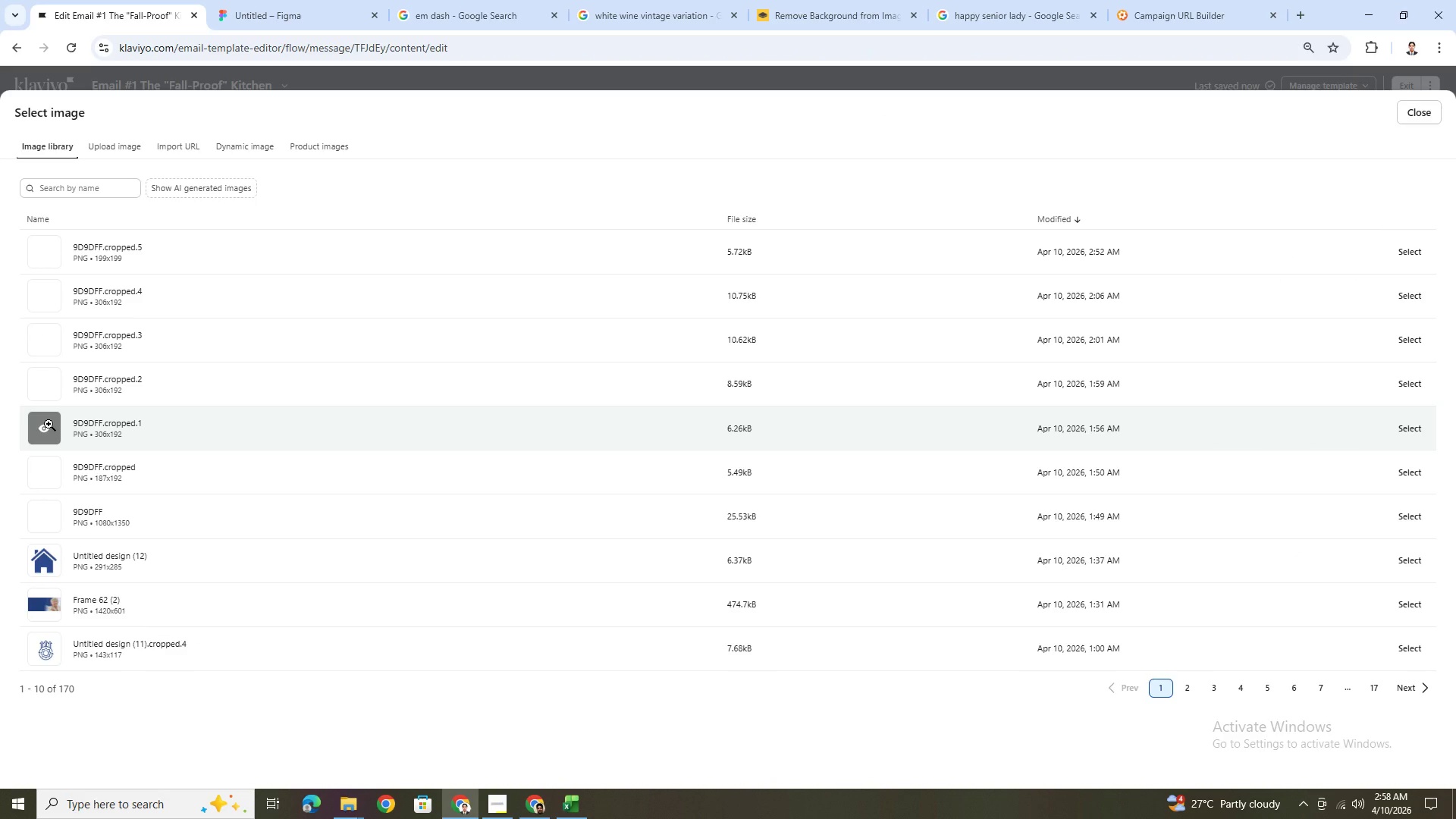 
left_click([49, 424])
 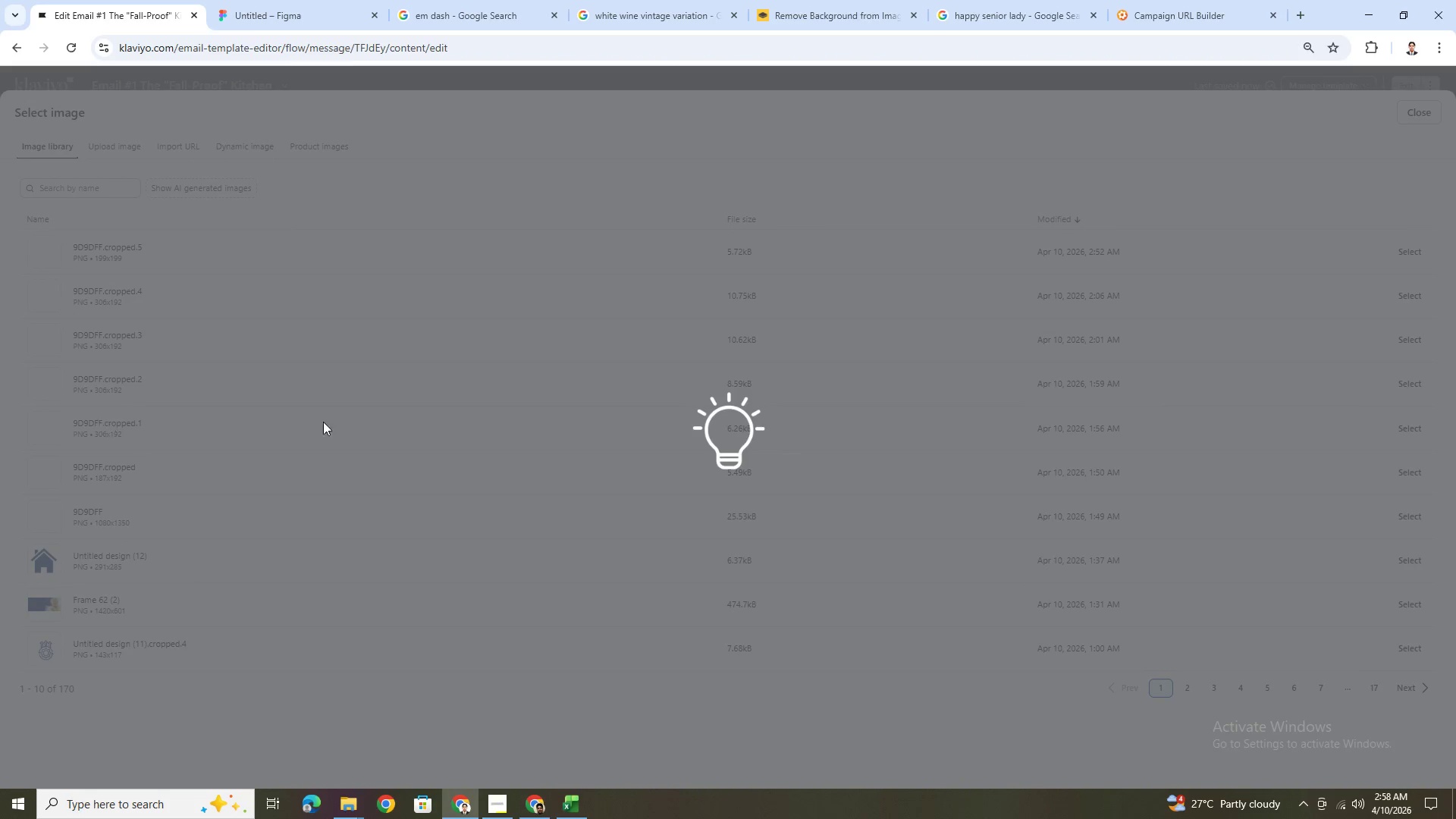 
left_click([540, 415])
 